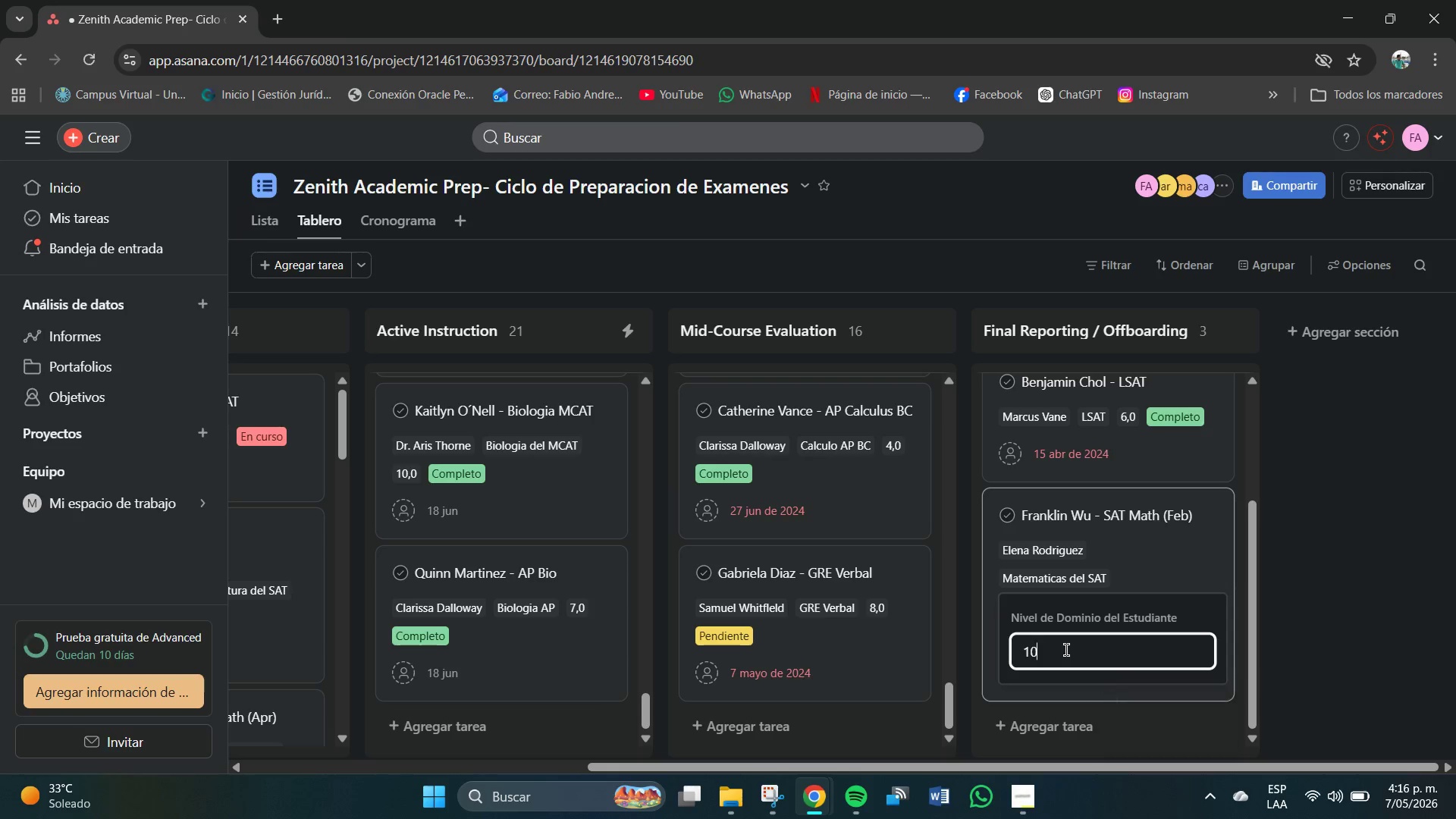 
key(NumpadEnter)
 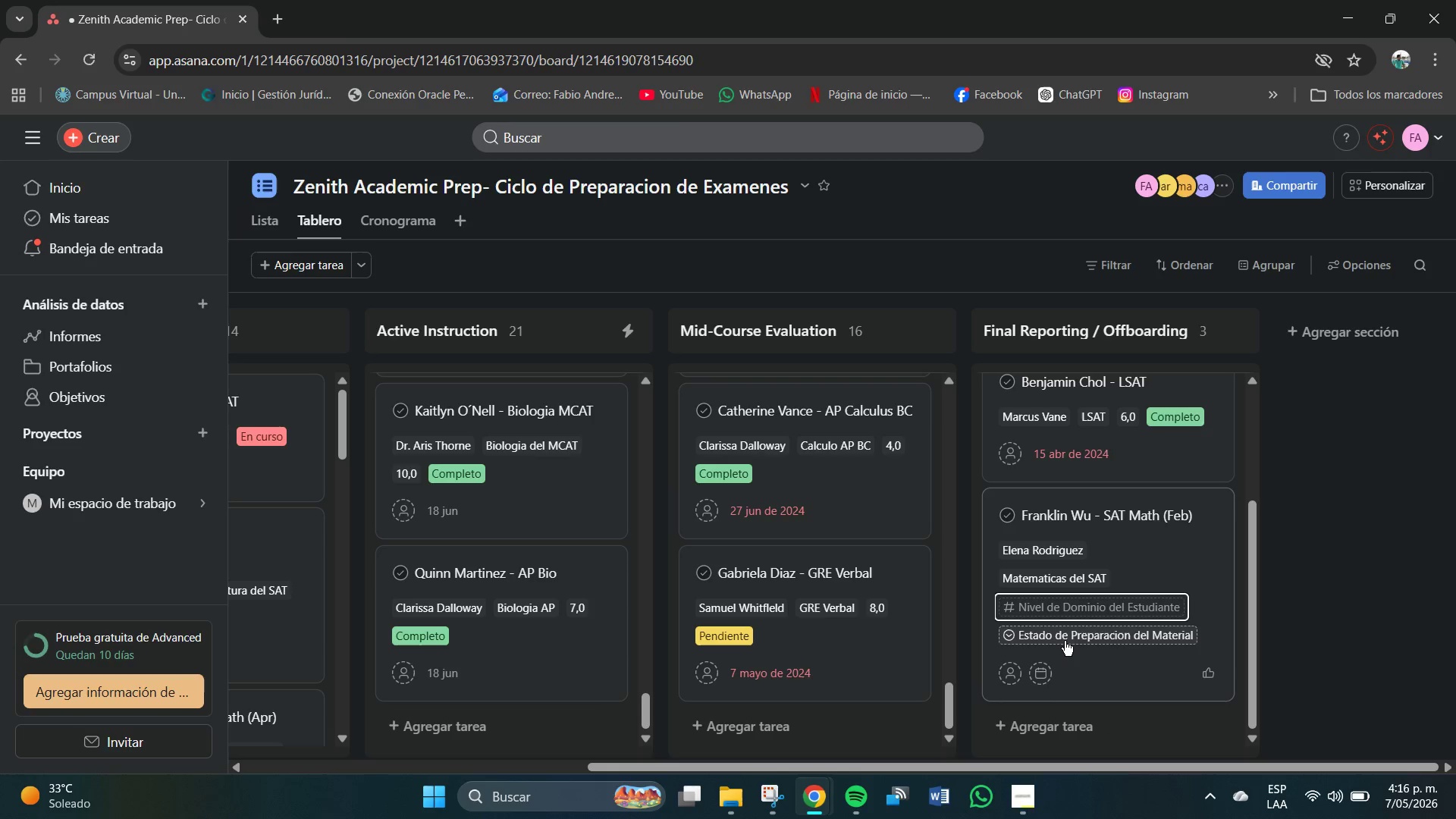 
left_click([1063, 641])
 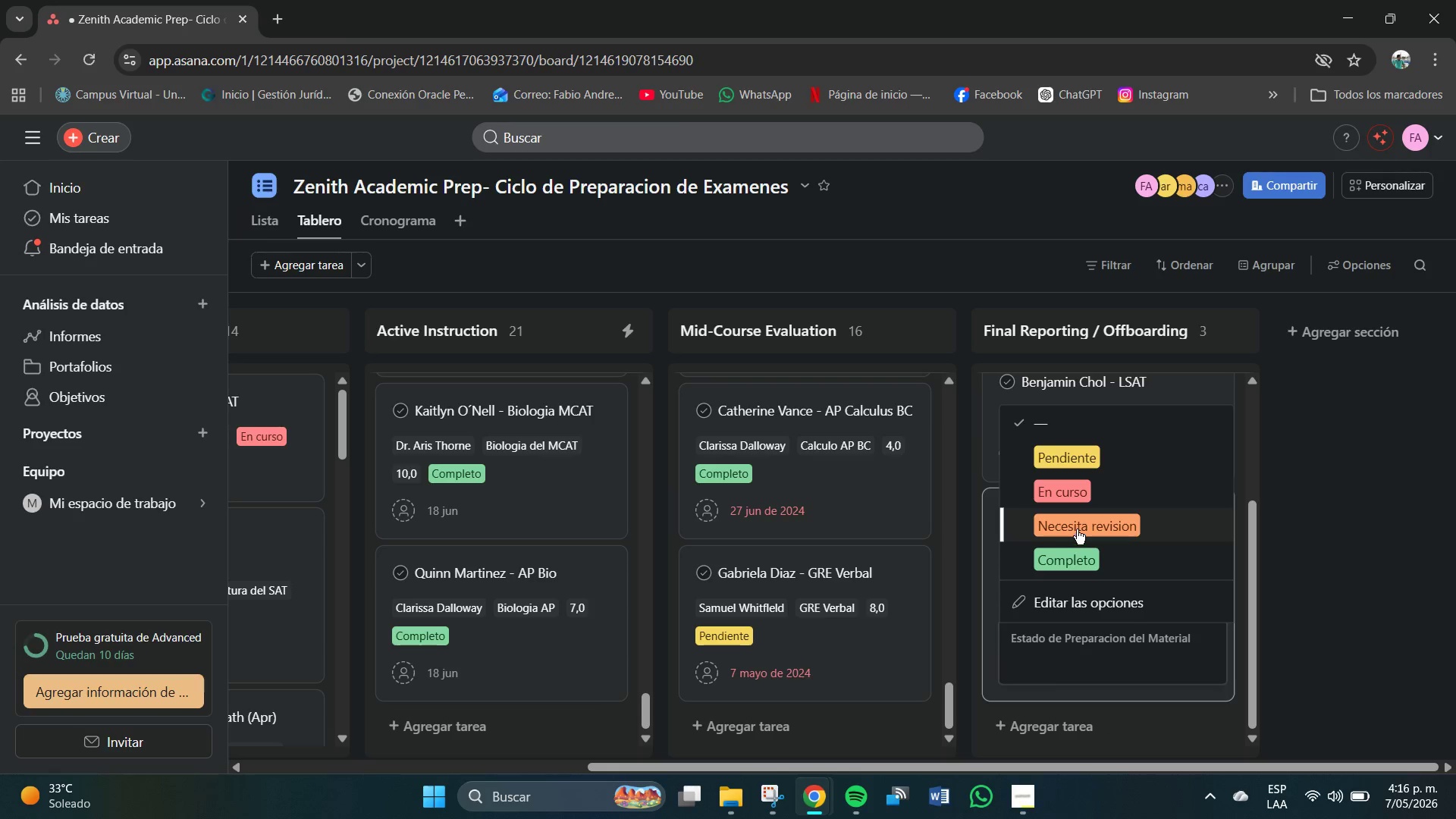 
mouse_move([1127, 601])
 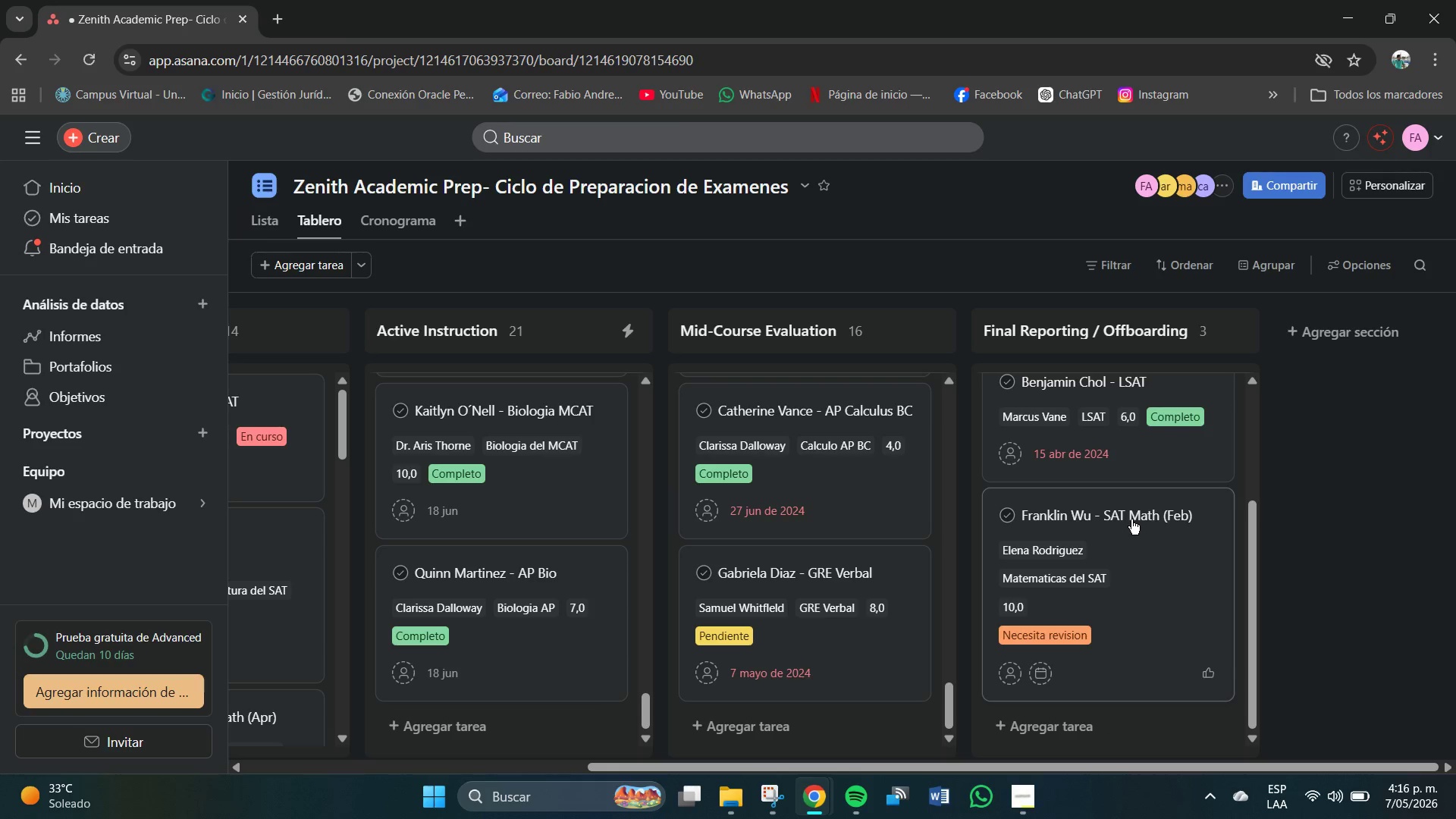 
left_click([1131, 519])
 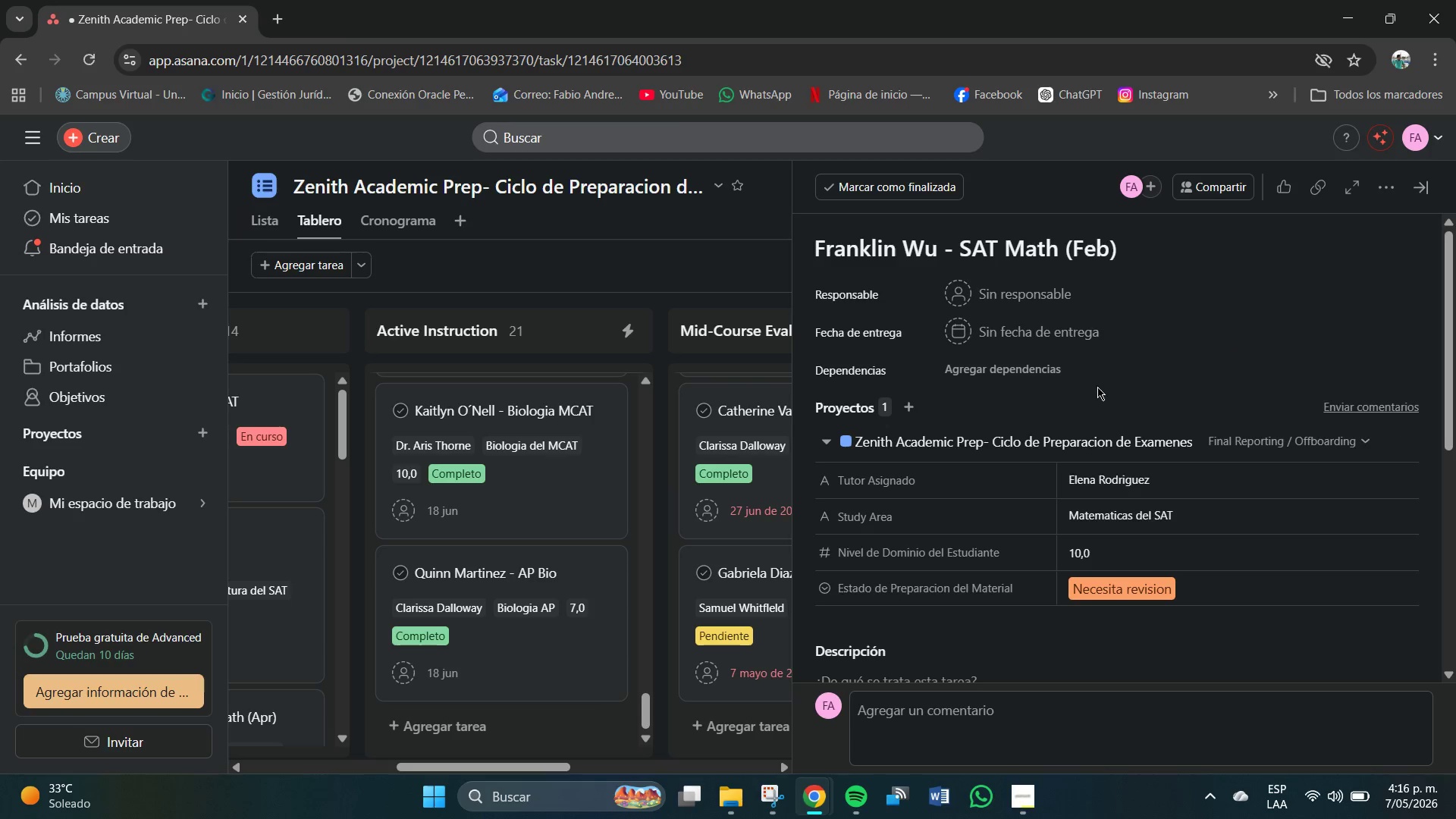 
left_click([1049, 323])
 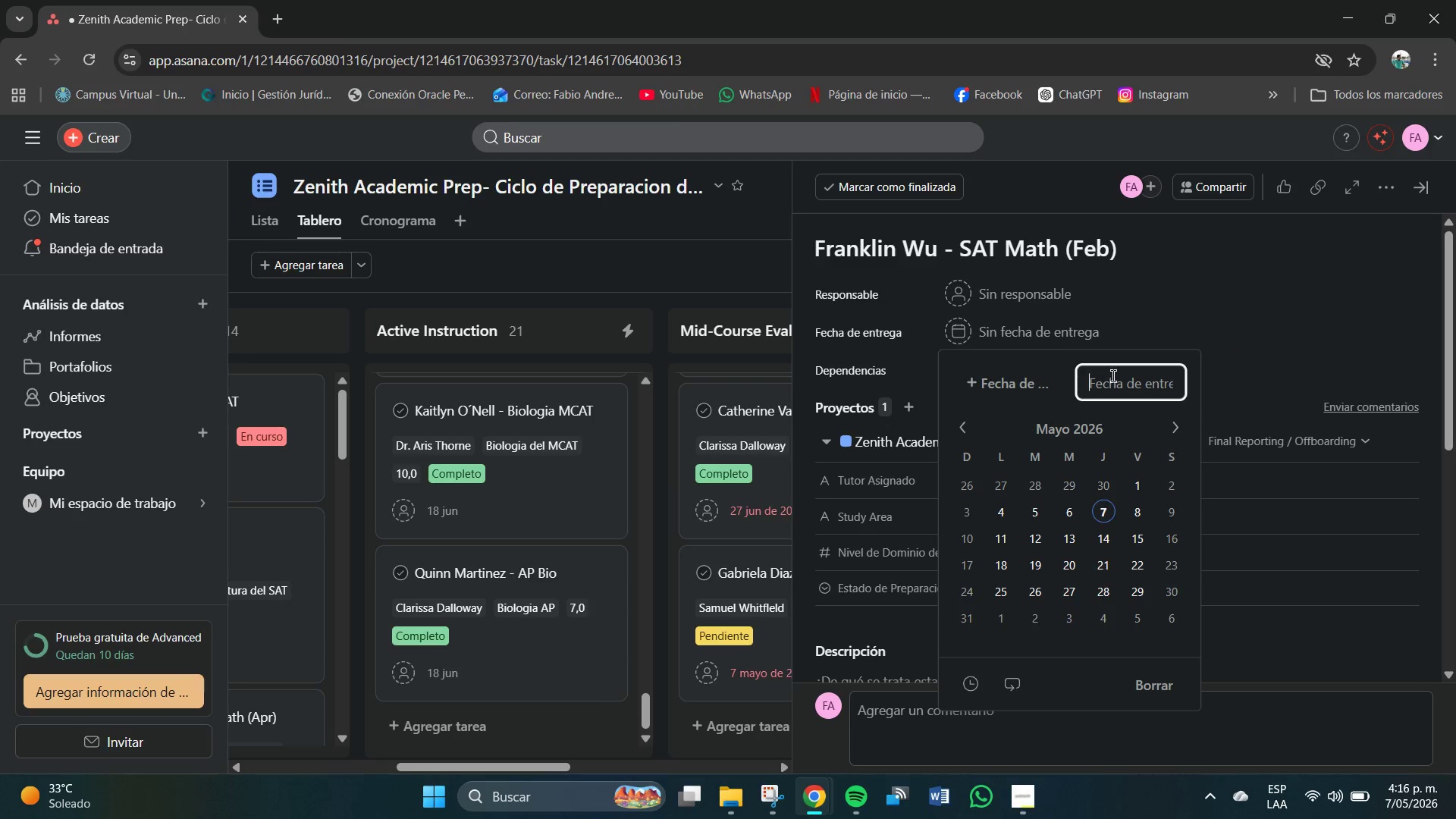 
left_click([1119, 381])
 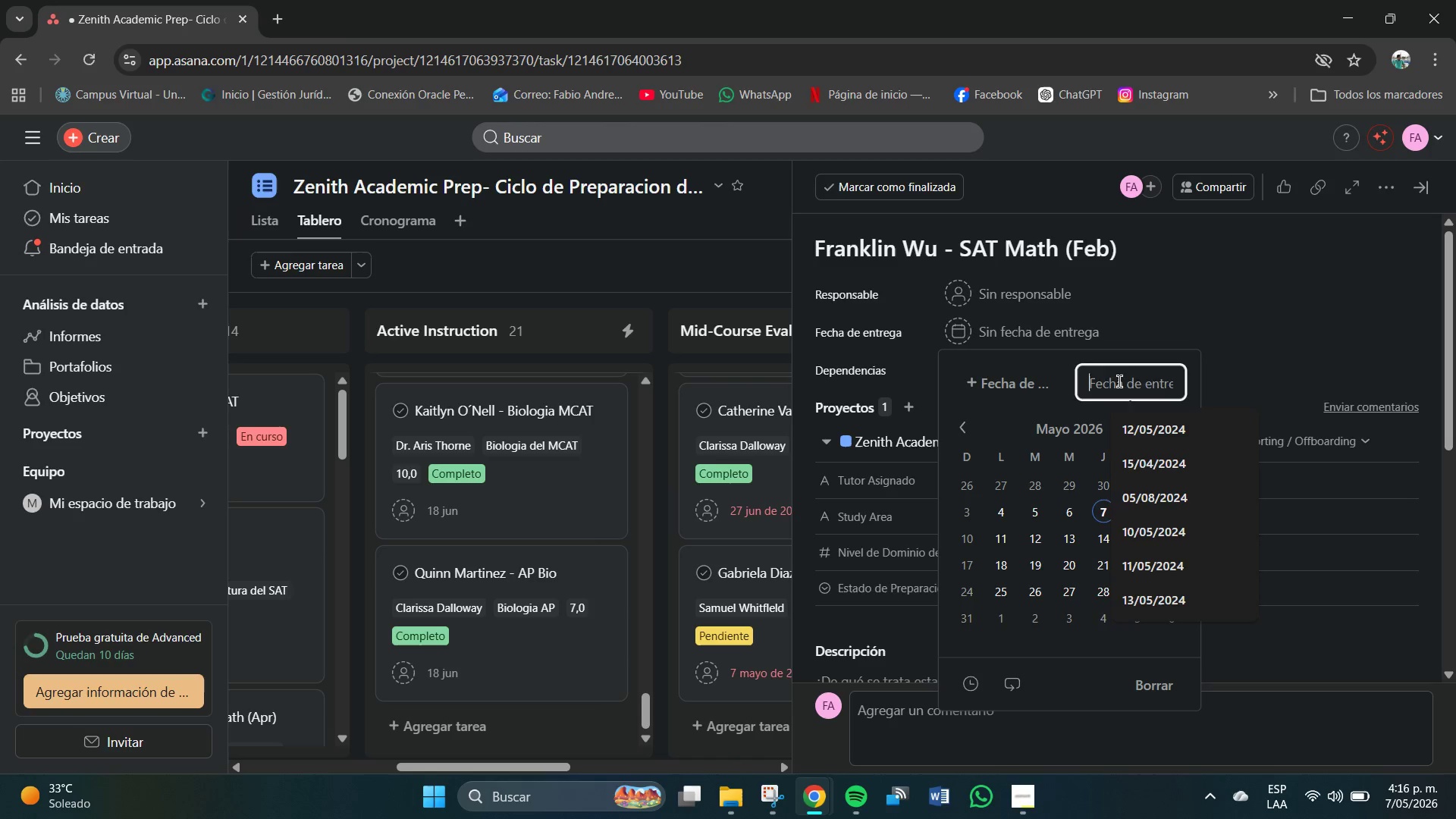 
key(Numpad2)
 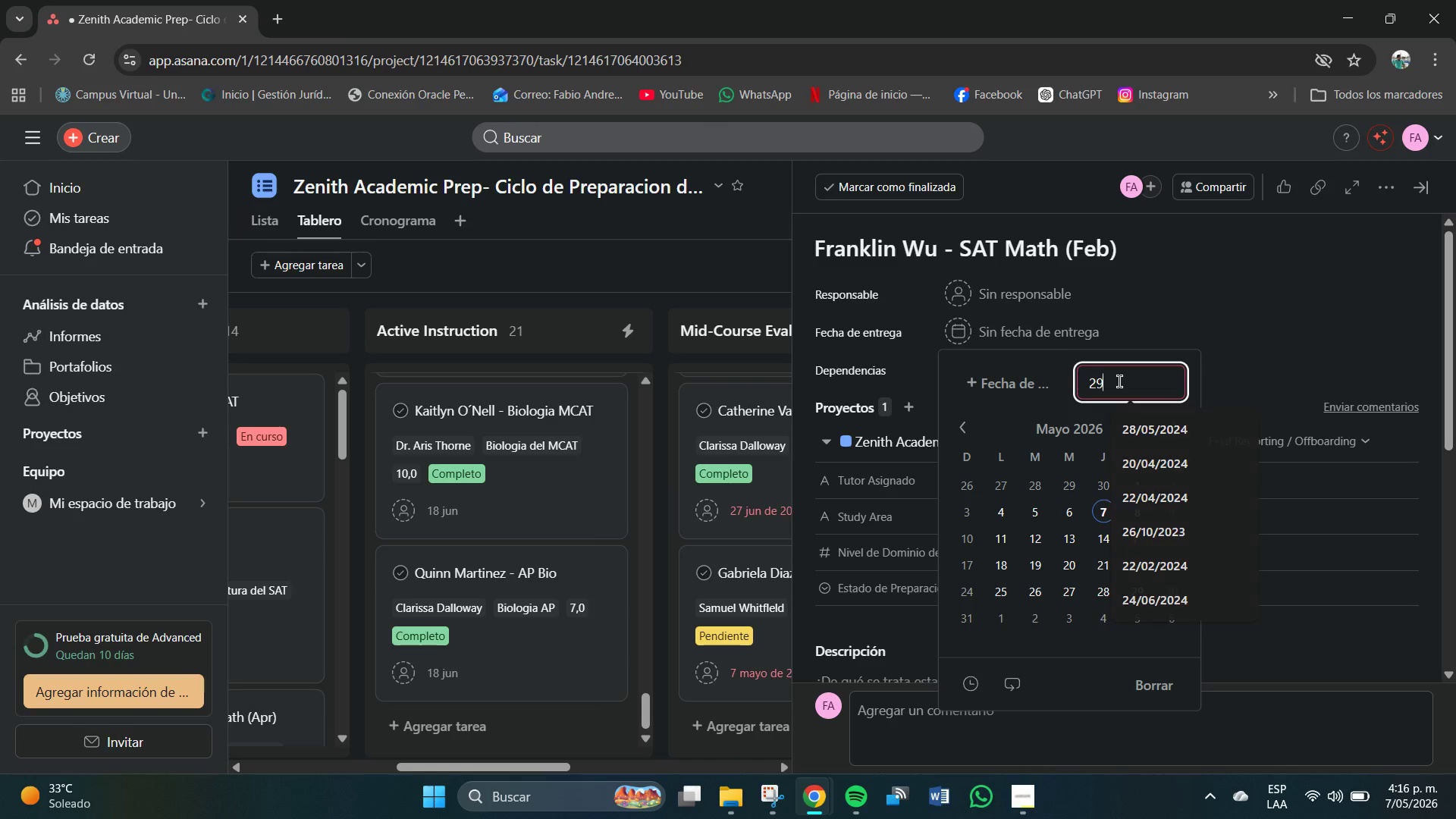 
key(Numpad9)
 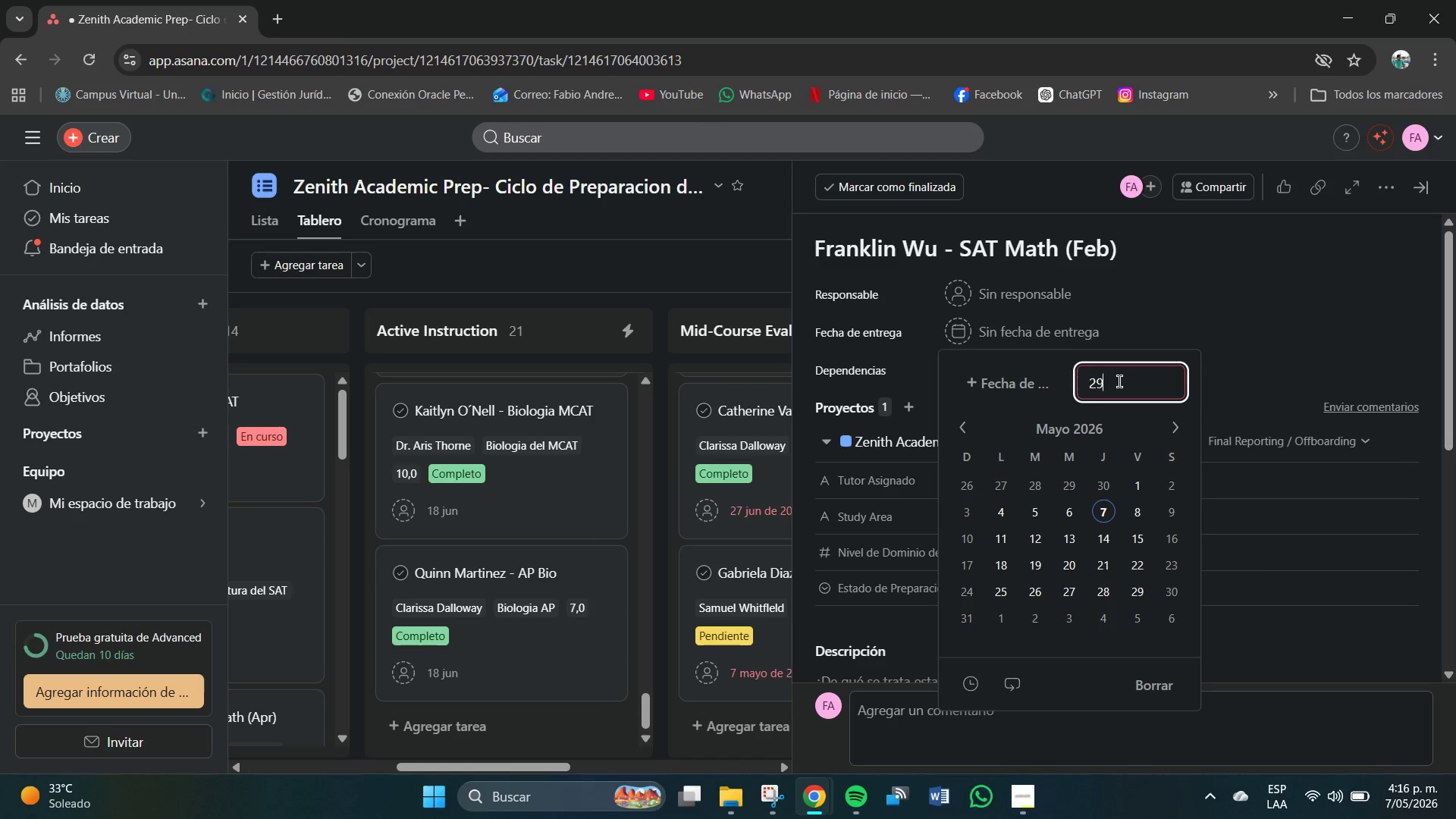 
key(Shift+7)
 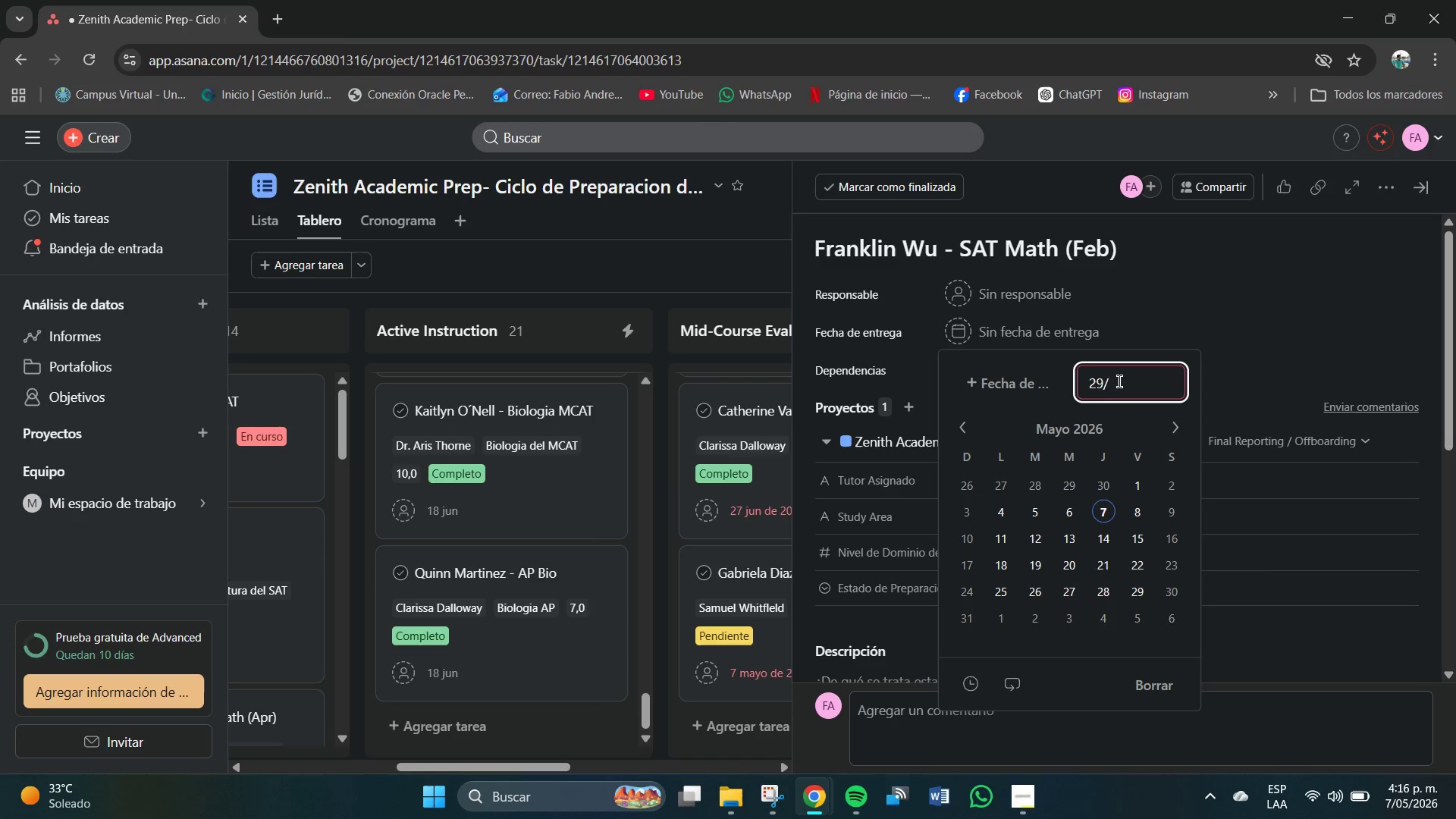 
key(Numpad0)
 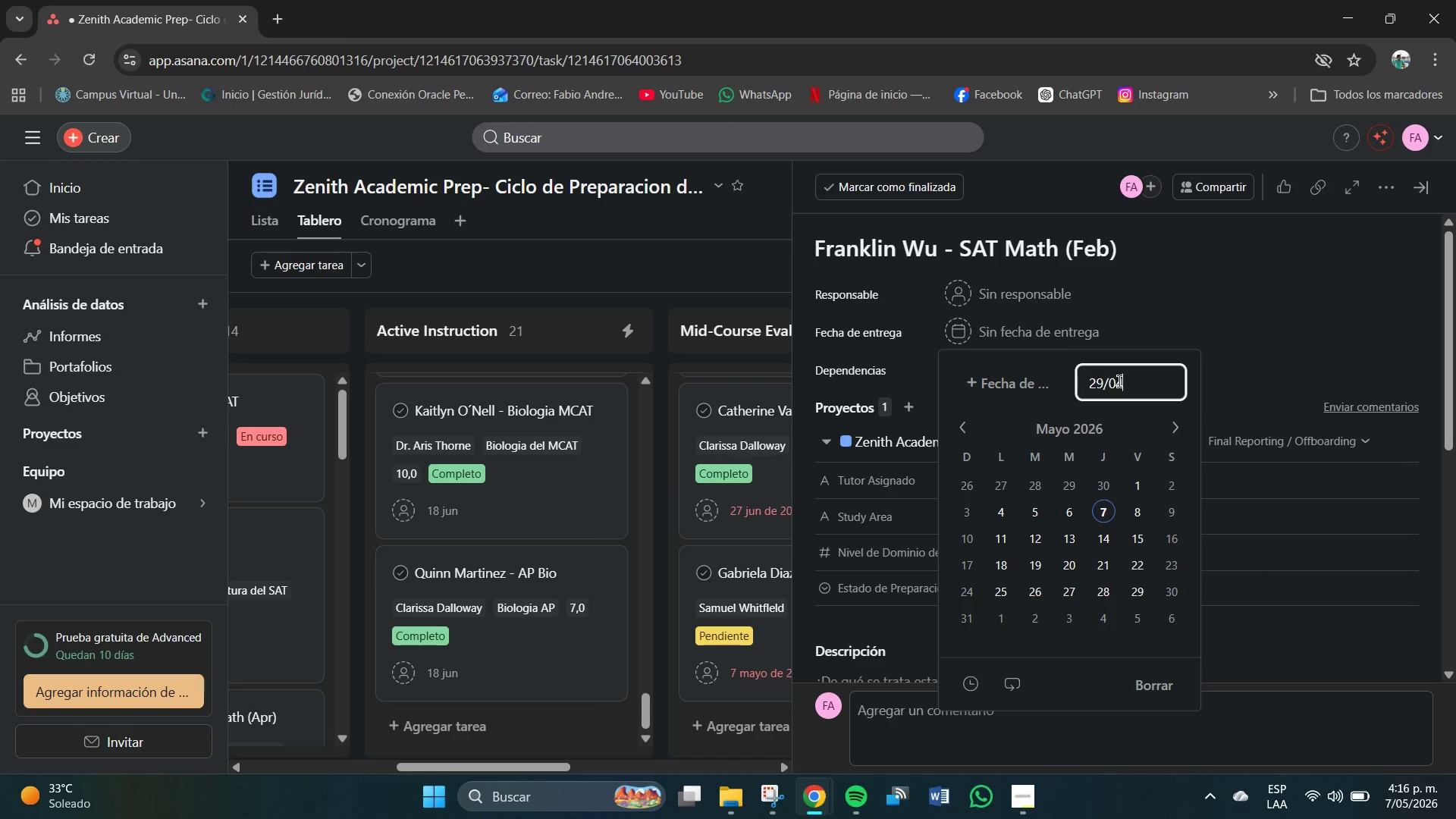 
key(Numpad4)
 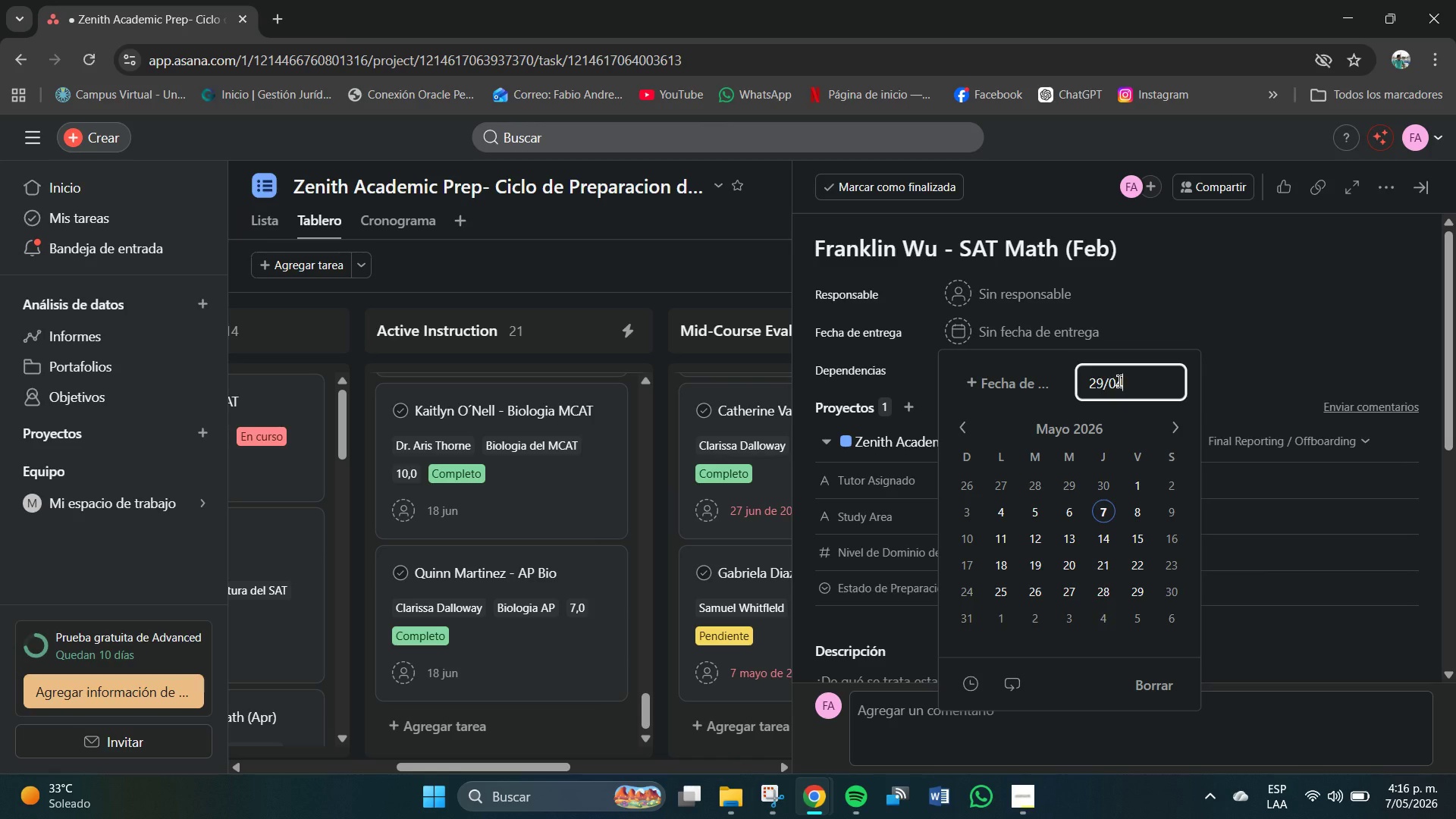 
key(Shift+7)
 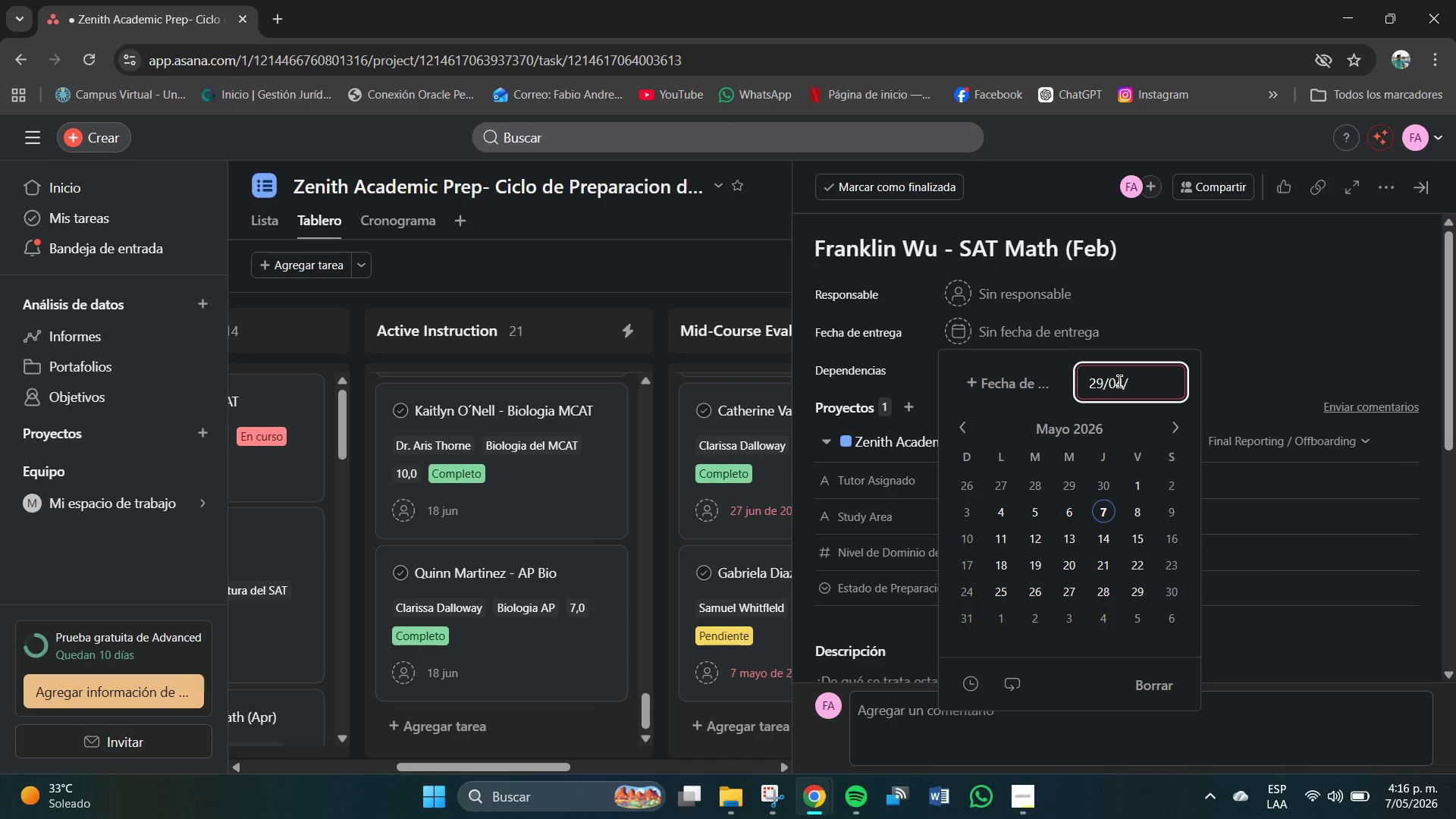 
key(Numpad2)
 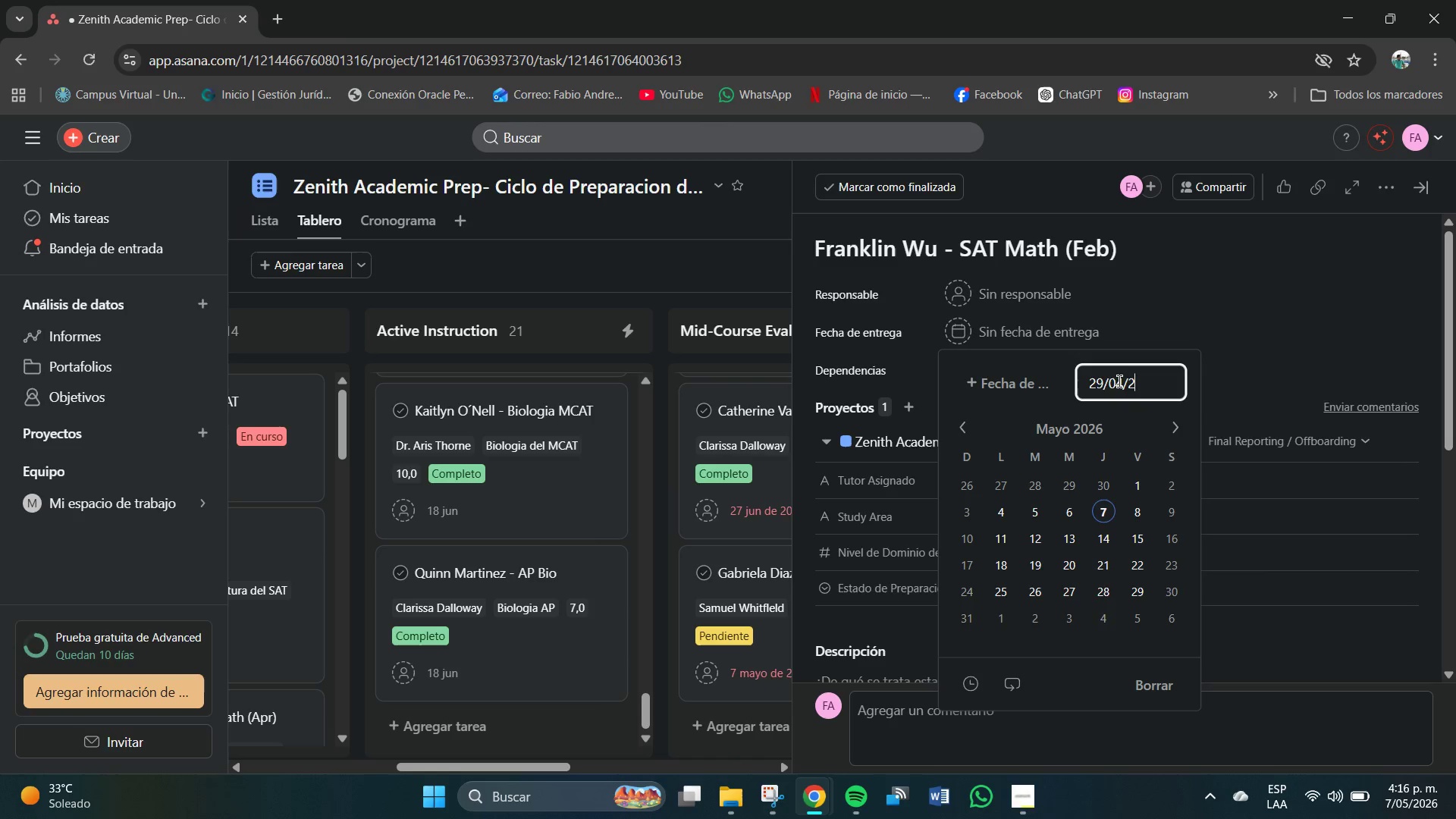 
key(Numpad0)
 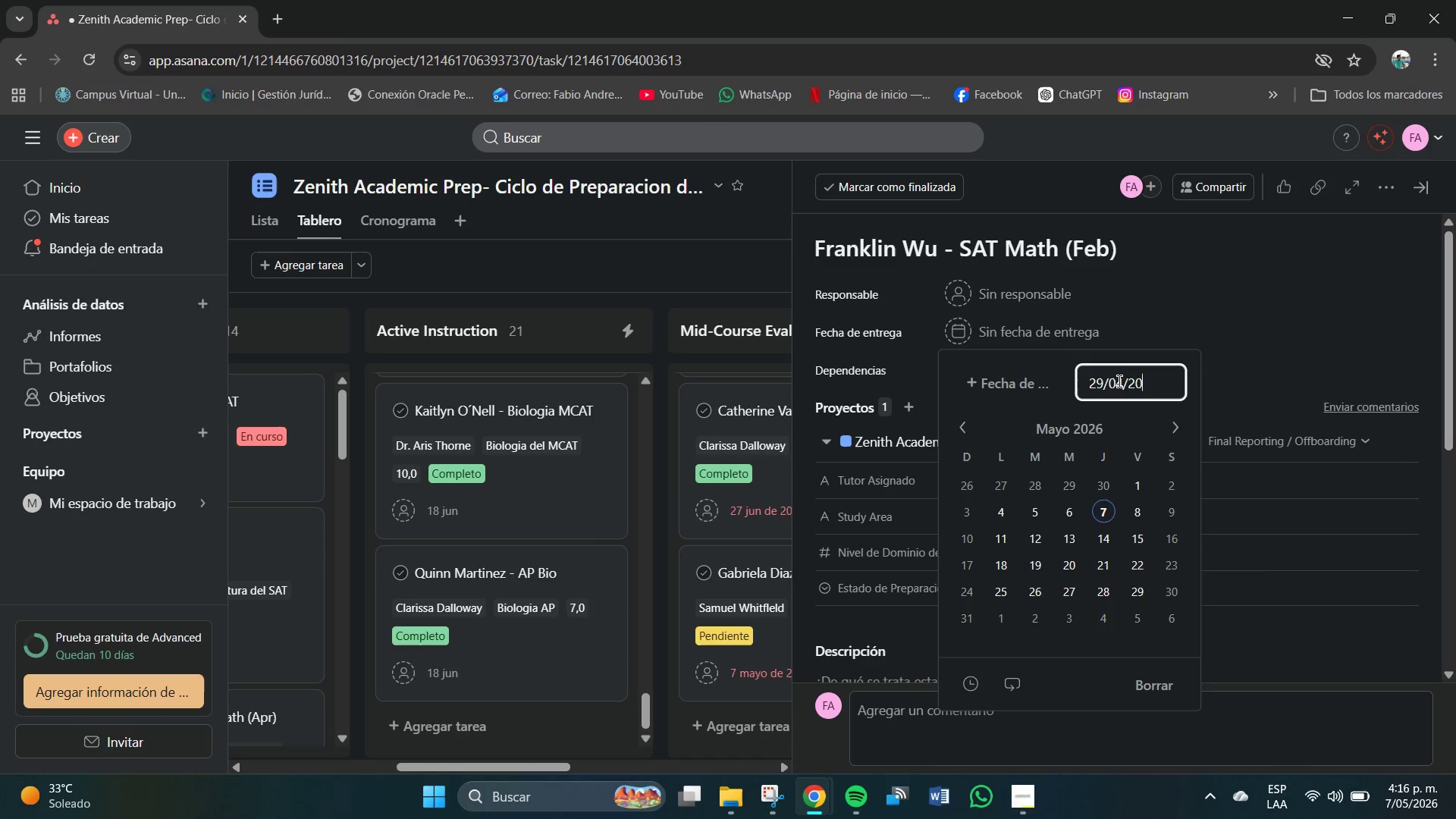 
key(Numpad2)
 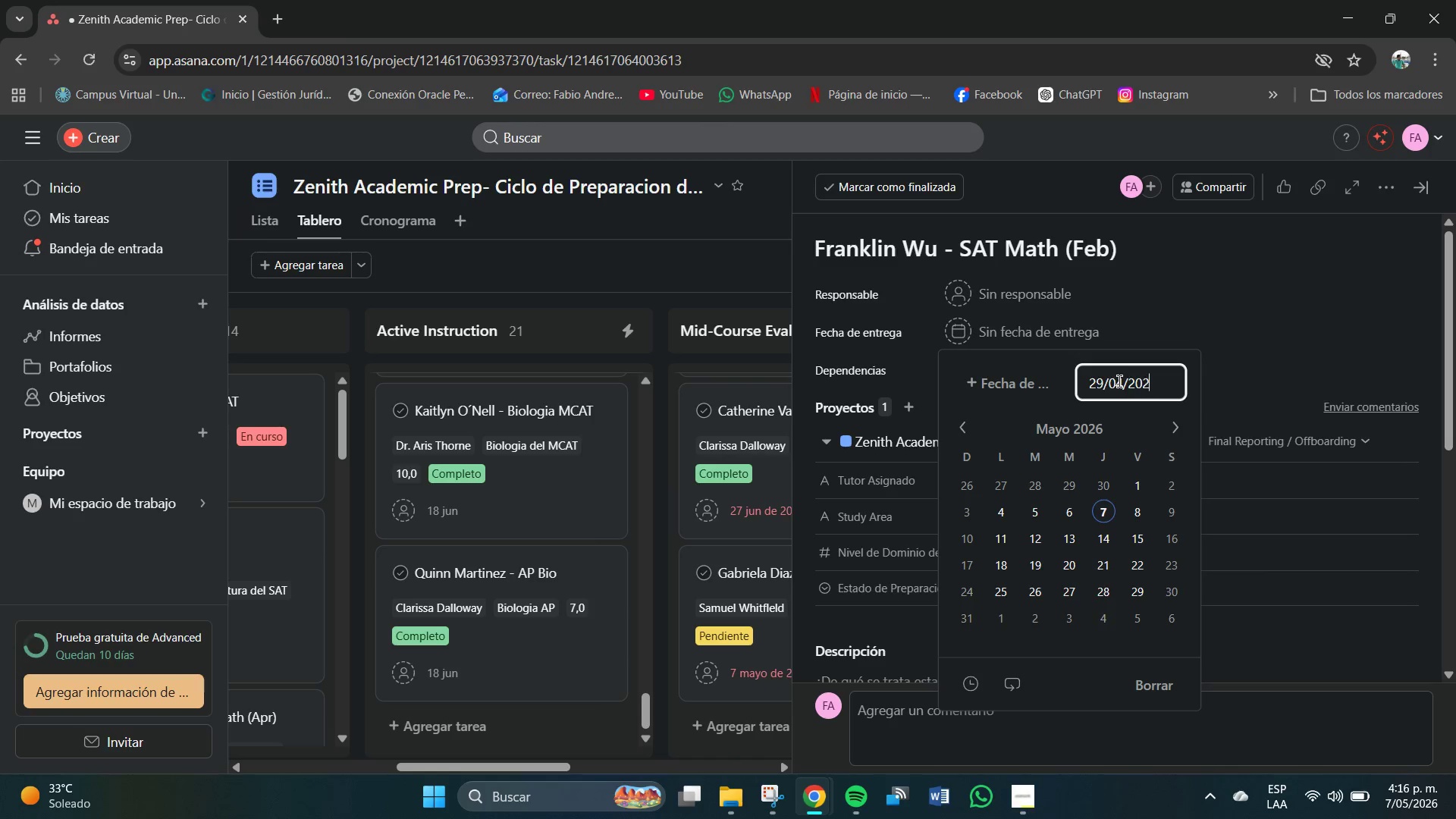 
key(Numpad4)
 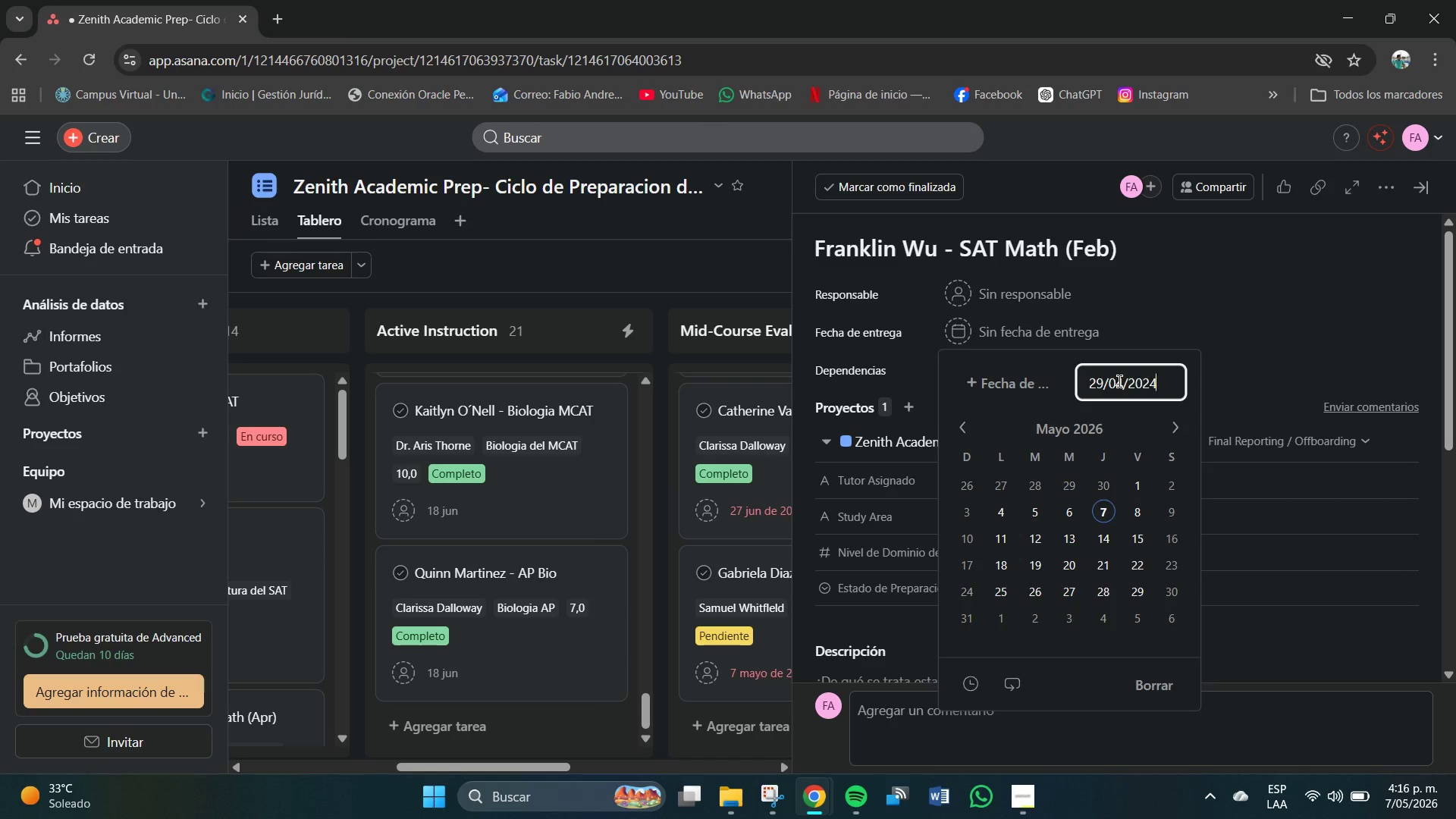 
key(NumpadEnter)
 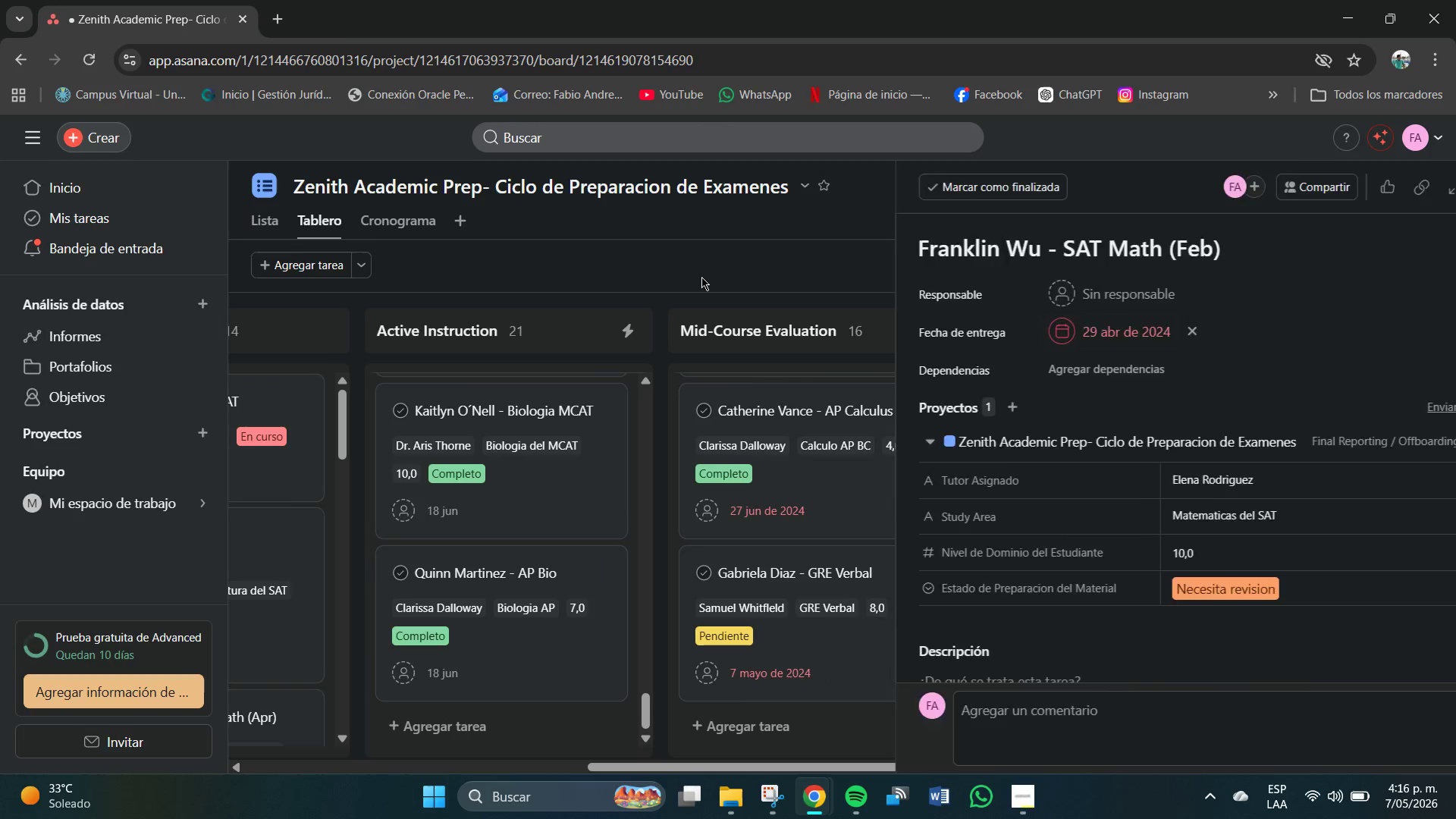 
scroll: coordinate [1095, 593], scroll_direction: down, amount: 9.0
 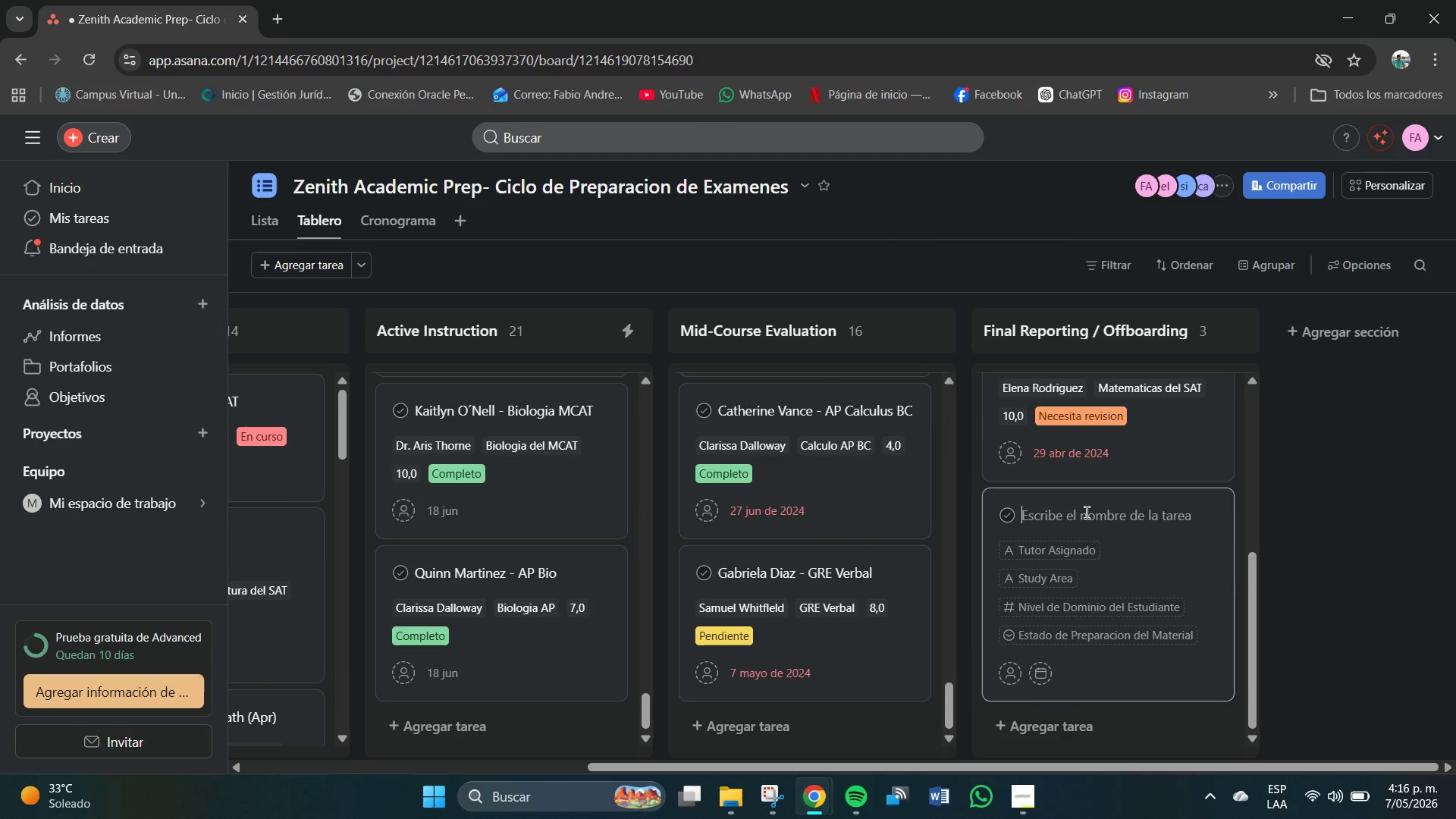 
left_click([1087, 513])
 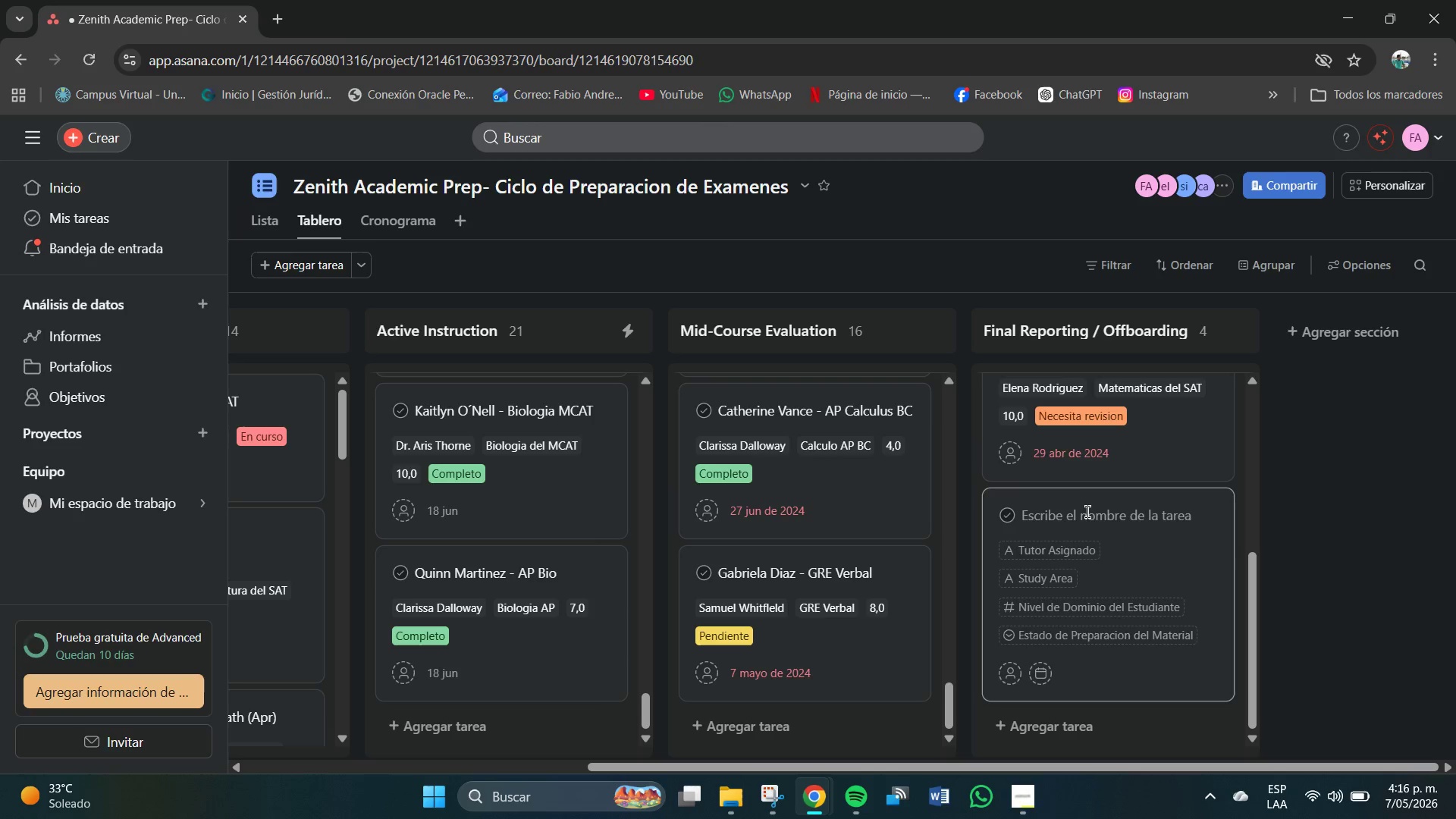 
type(Julian Thpr[NumLock][NumLock])
key(Backspace)
key(Backspace)
type(orne)
 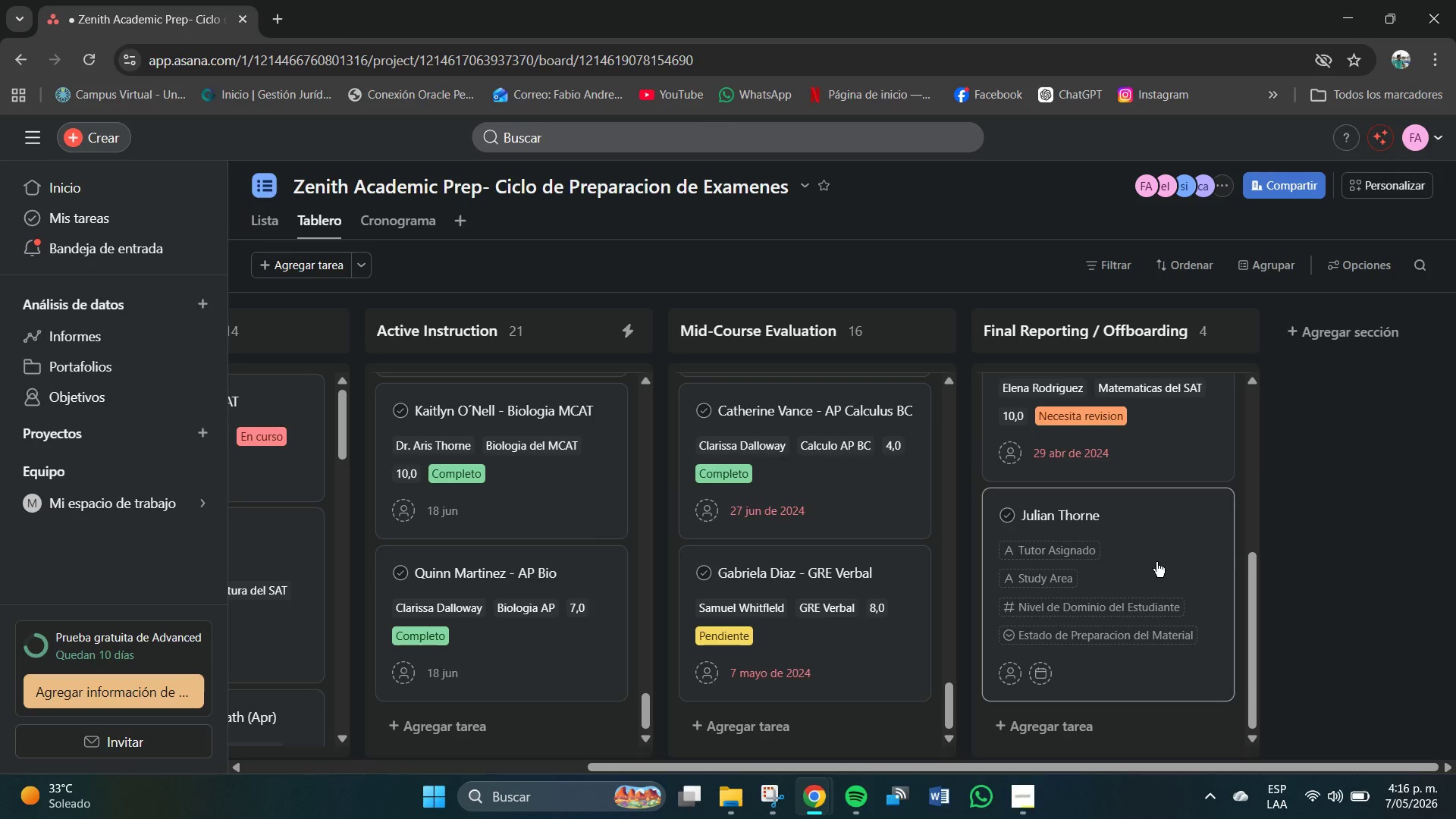 
type(- LSAT)
 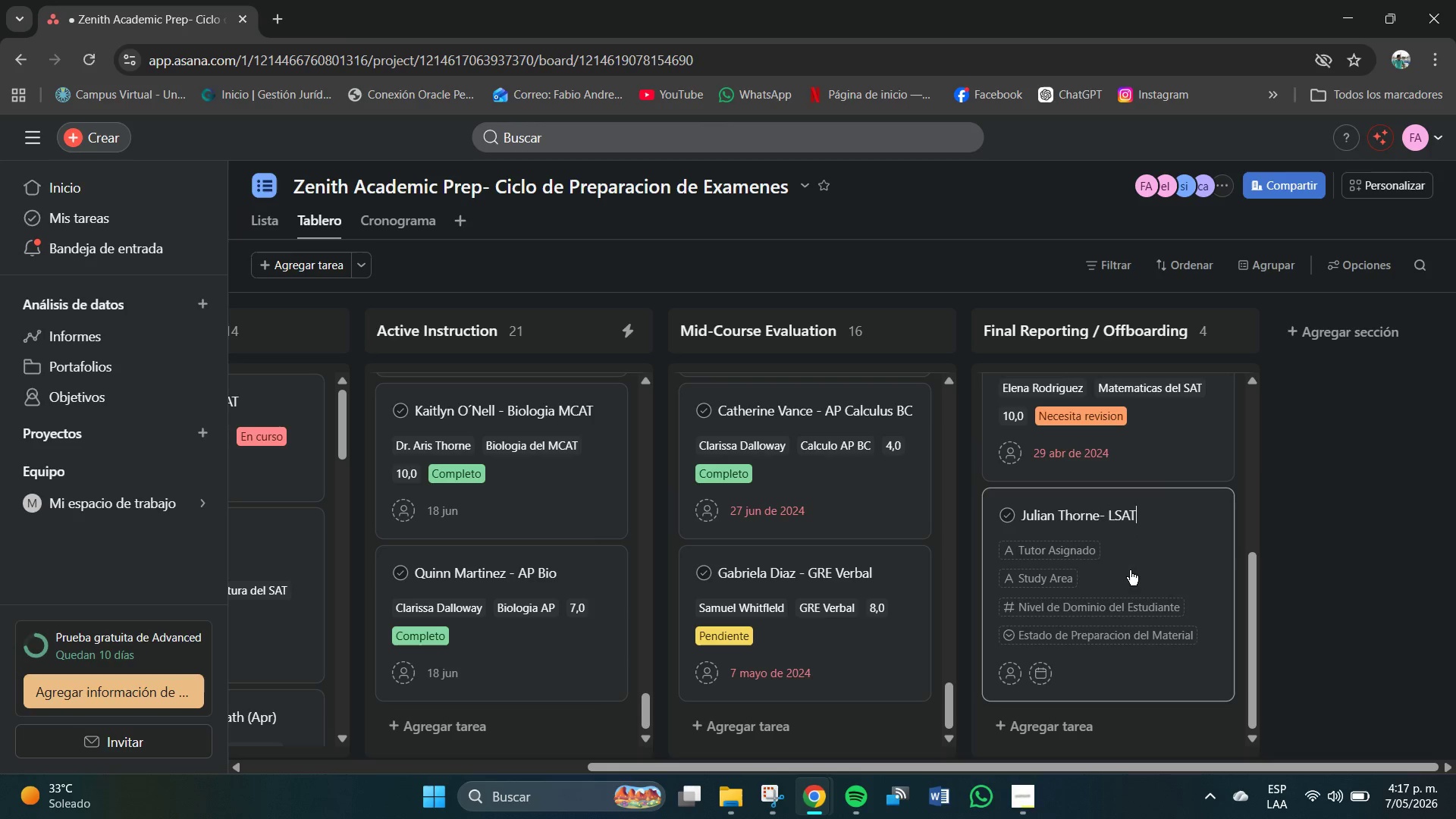 
left_click([1060, 548])
 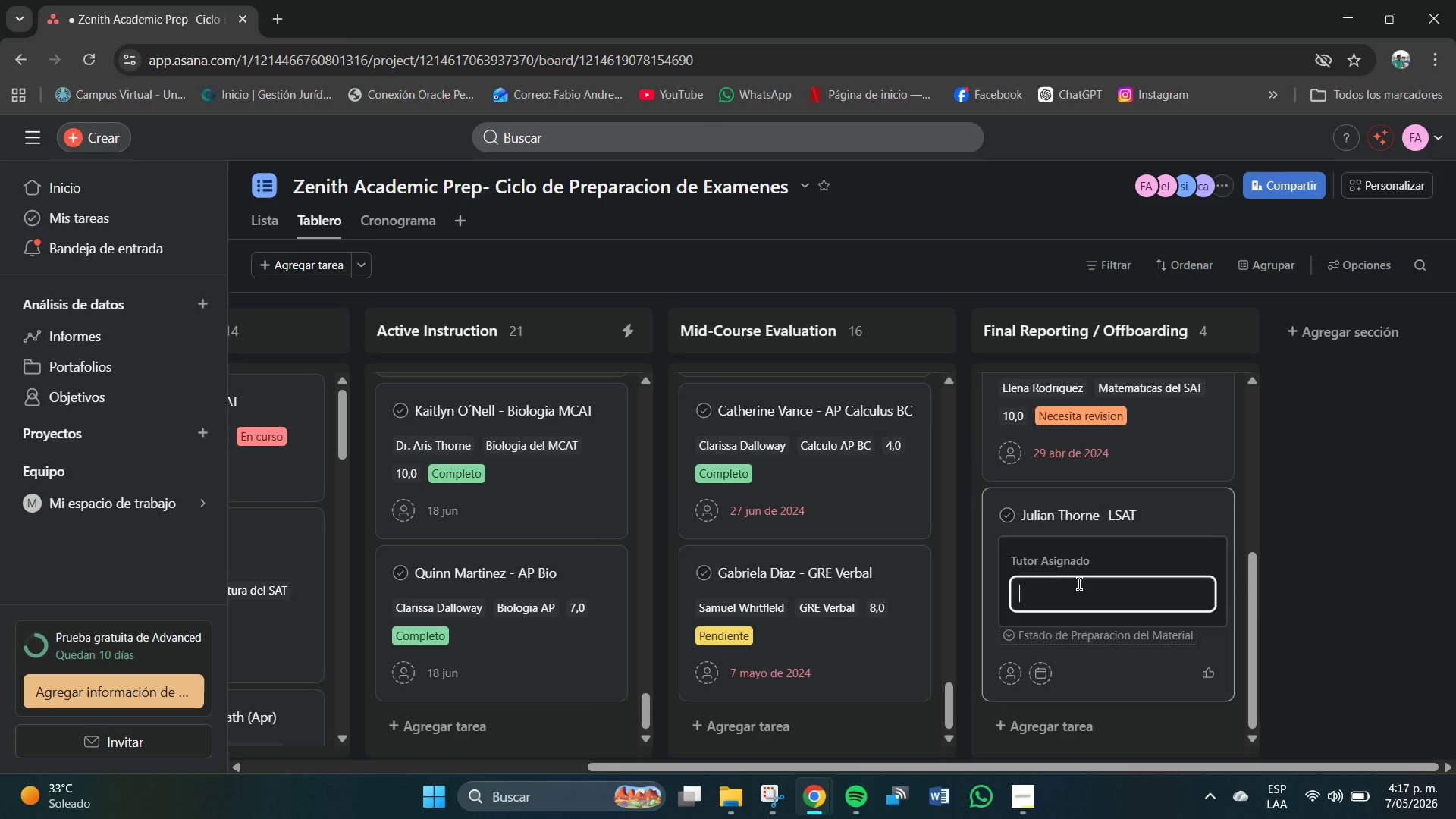 
left_click([1093, 602])
 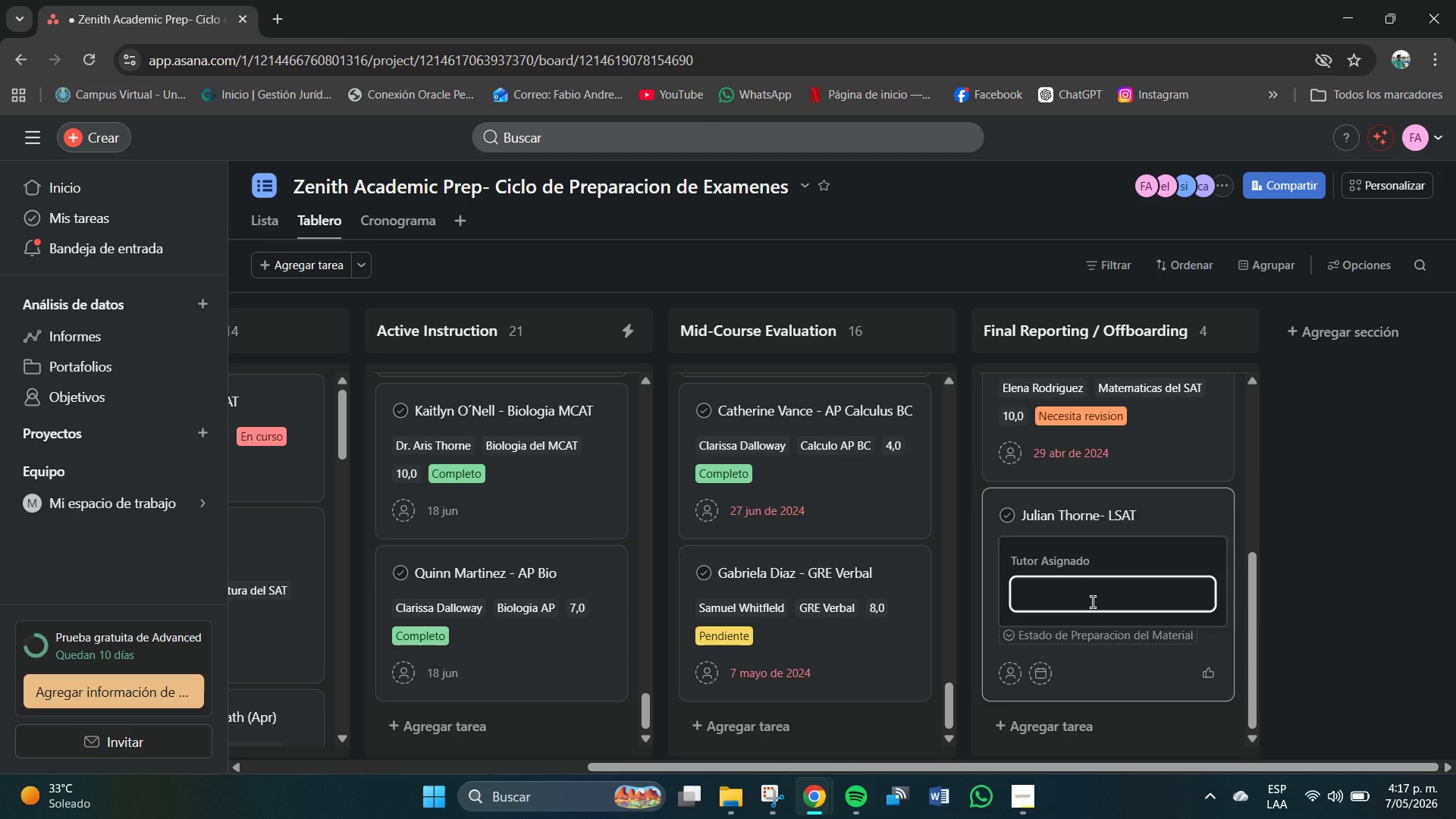 
type(Teresa May)
 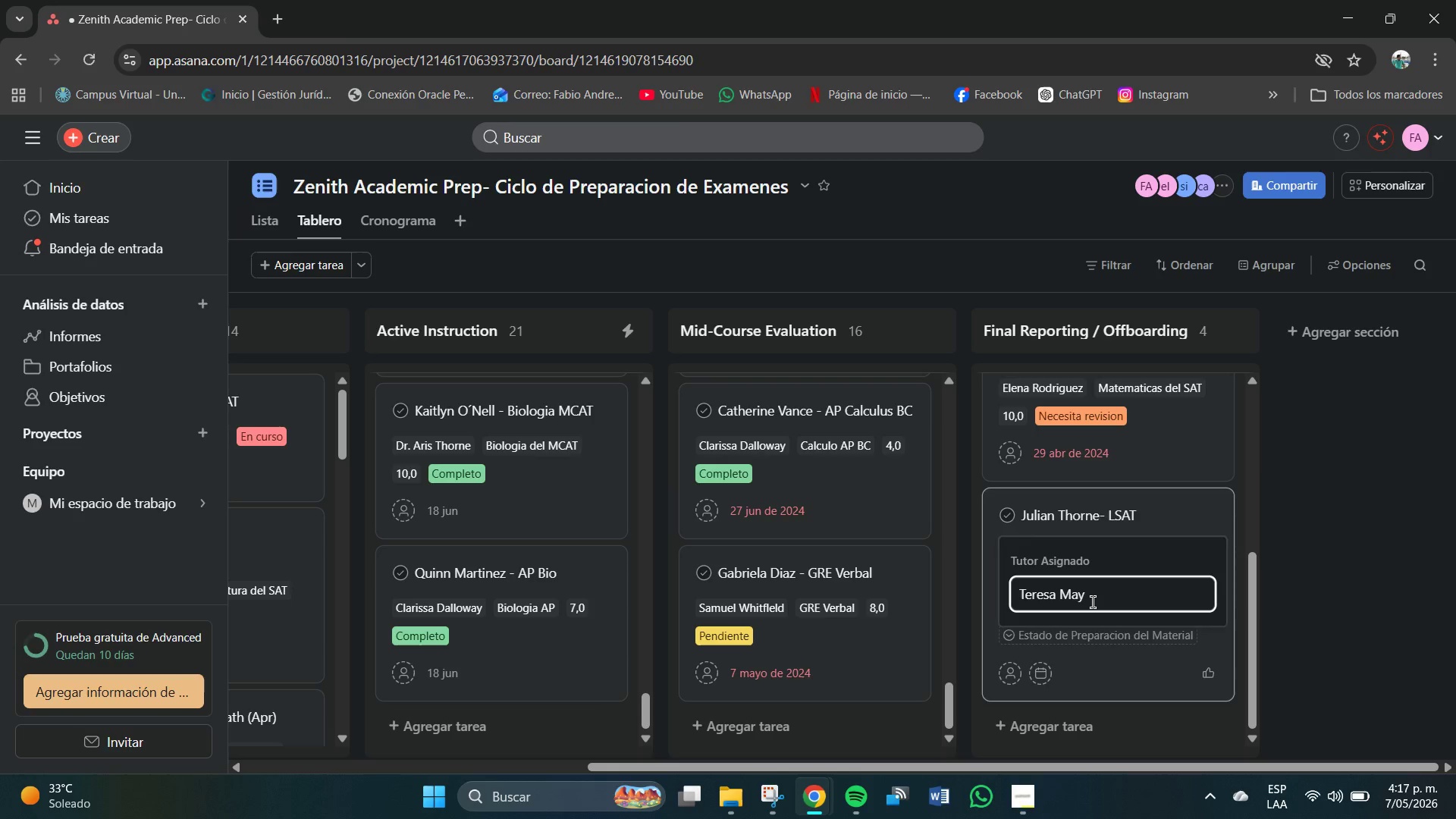 
key(Enter)
 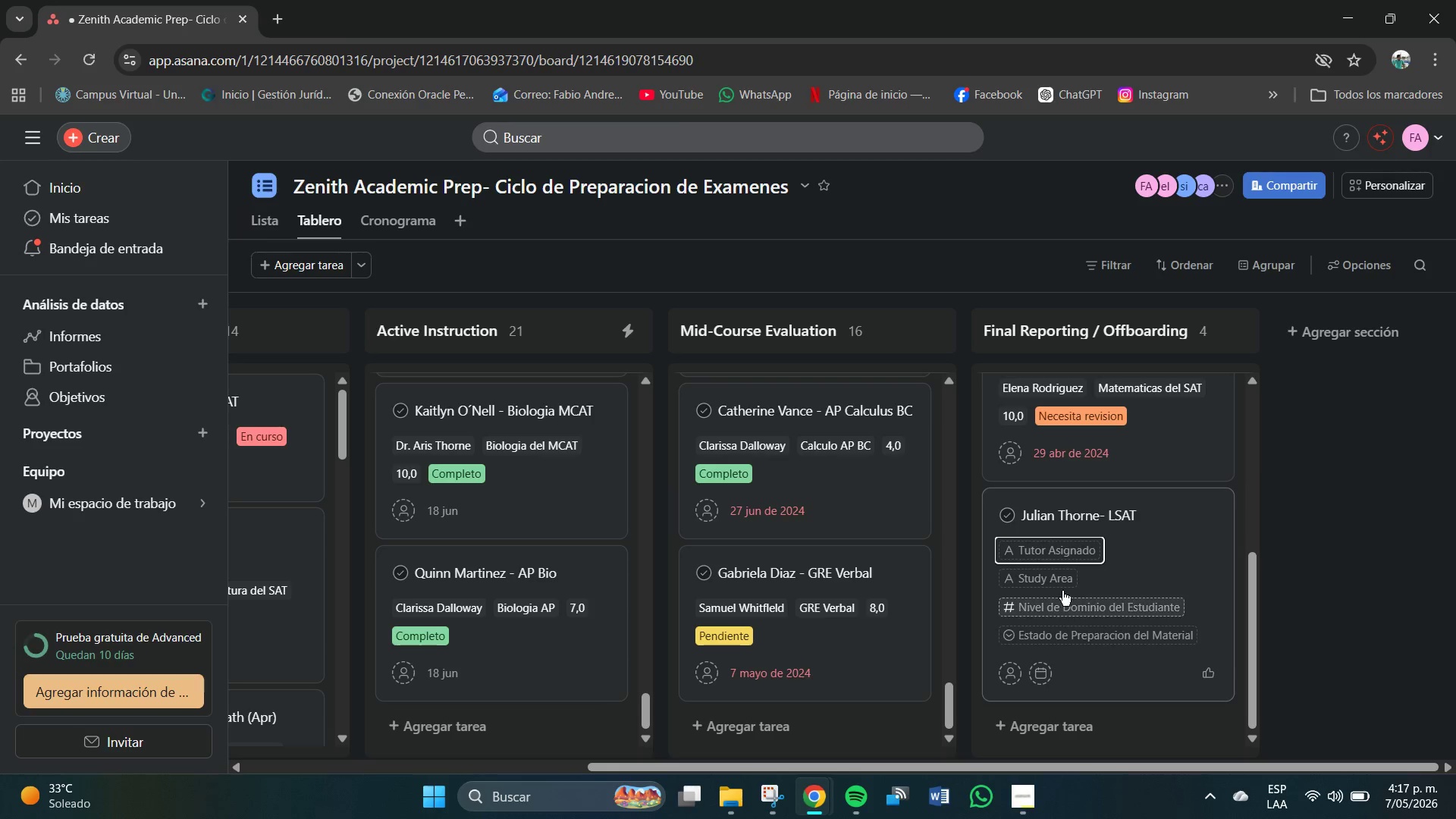 
mouse_move([1070, 589])
 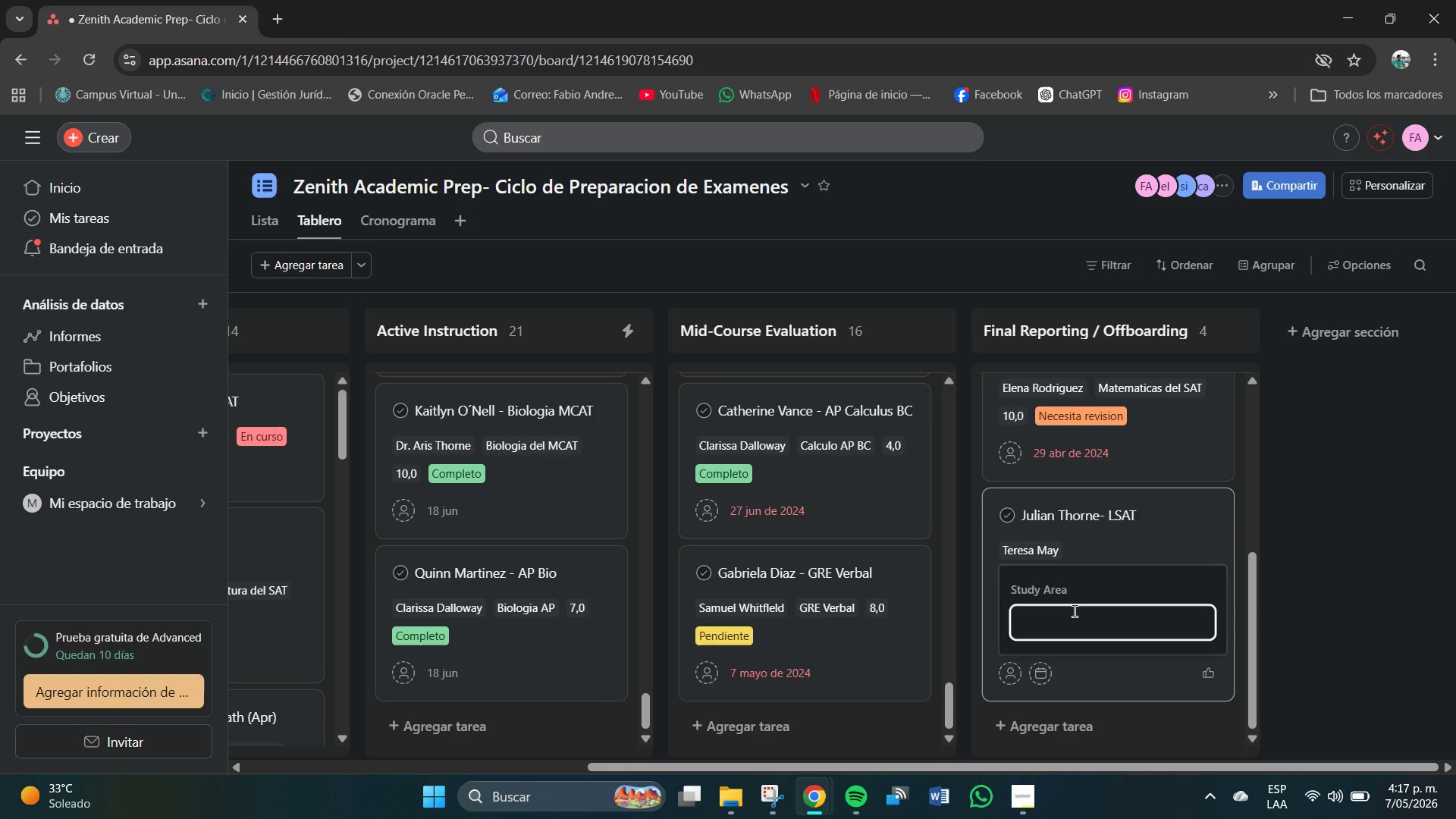 
left_click([1075, 612])
 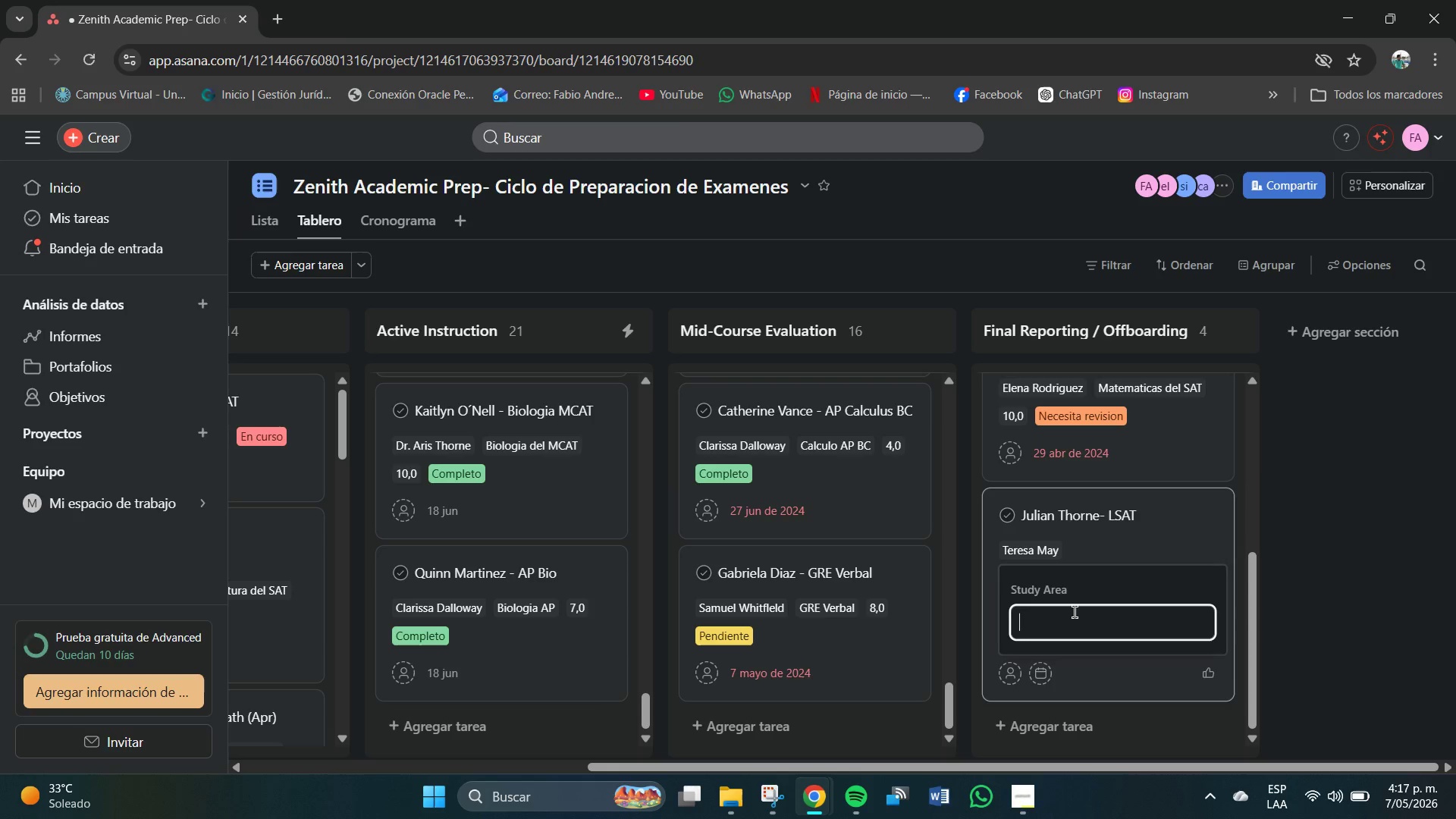 
type(LSAT)
 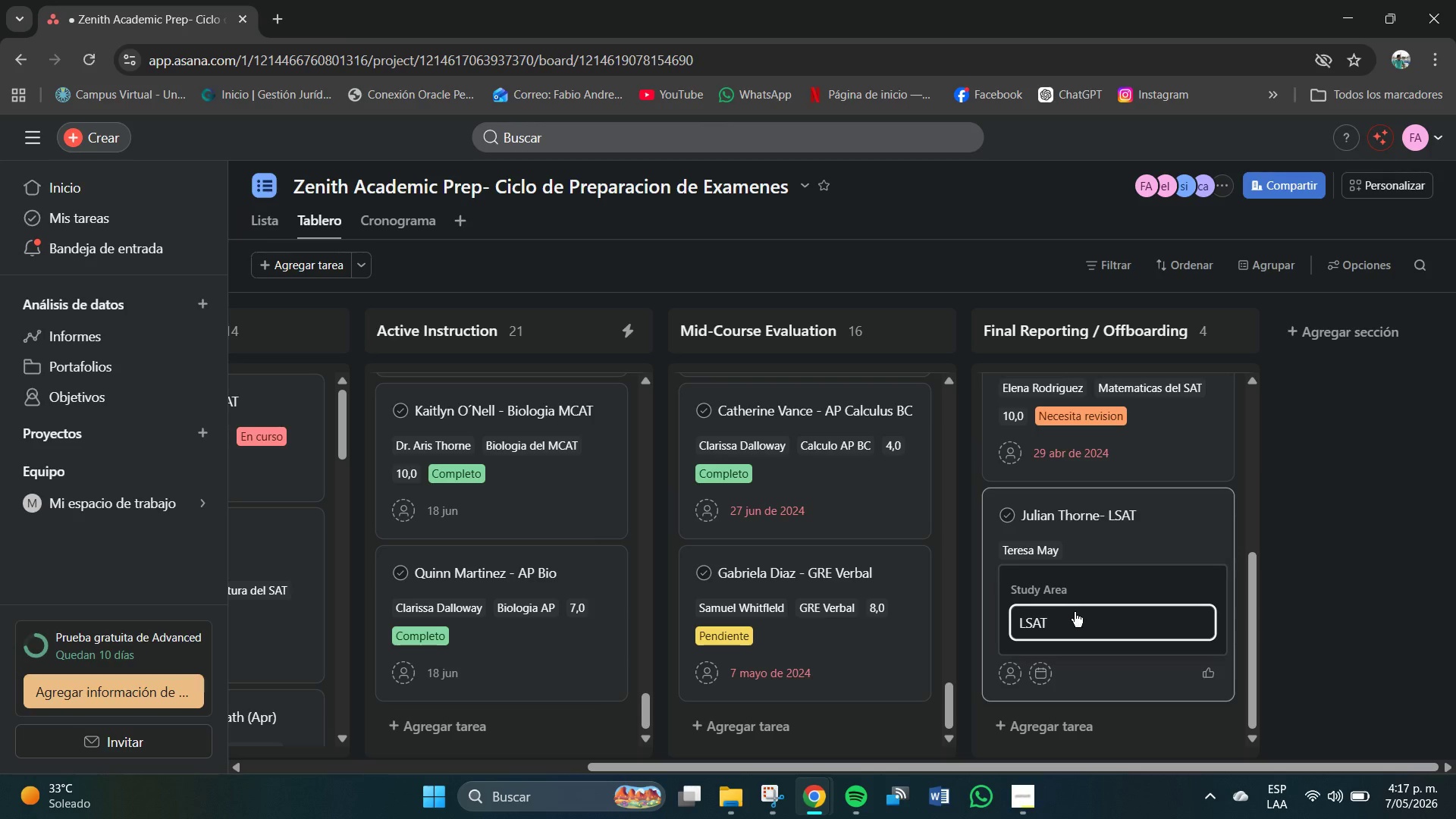 
key(Enter)
 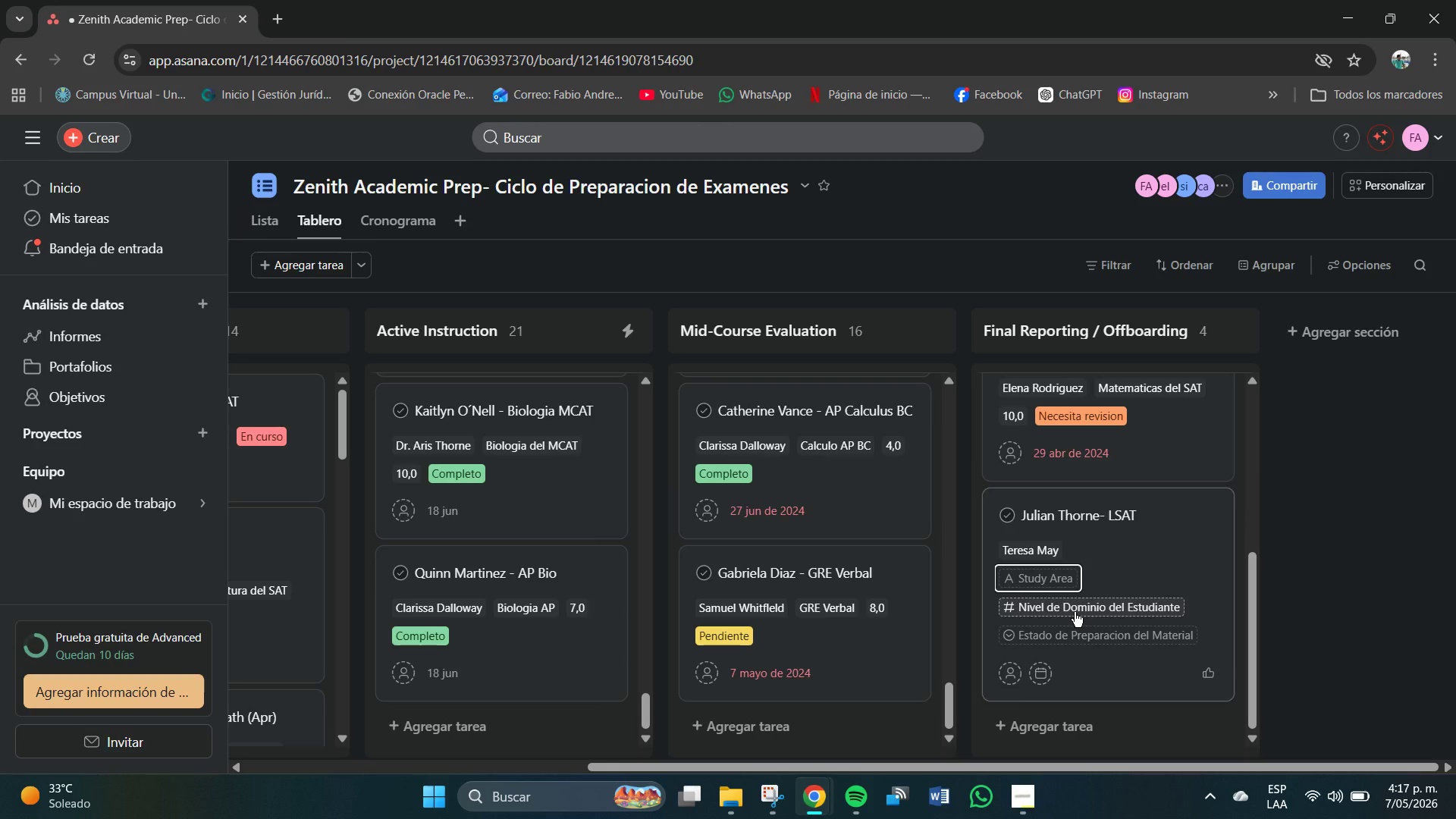 
left_click([1075, 612])
 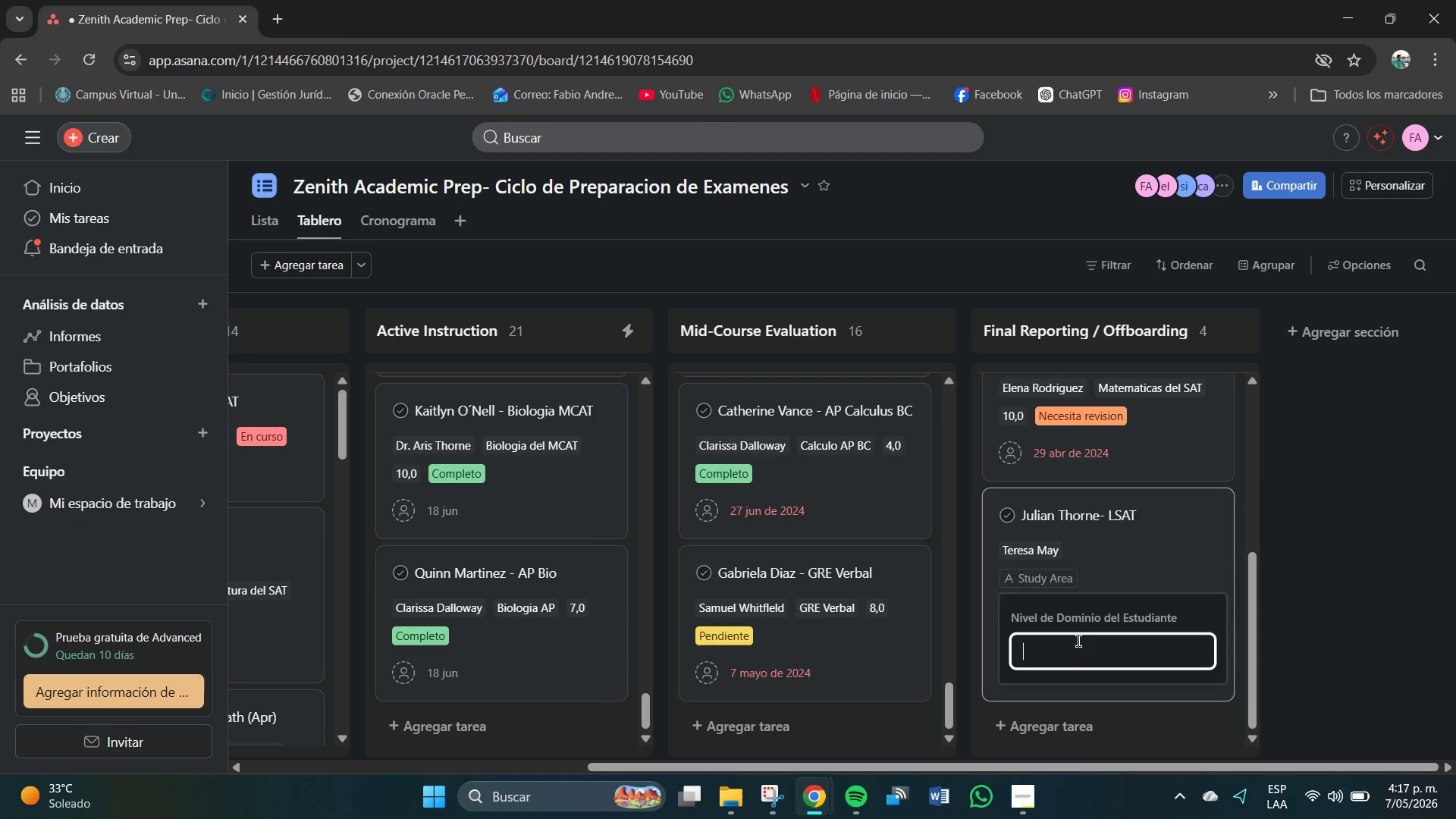 
left_click([1078, 641])
 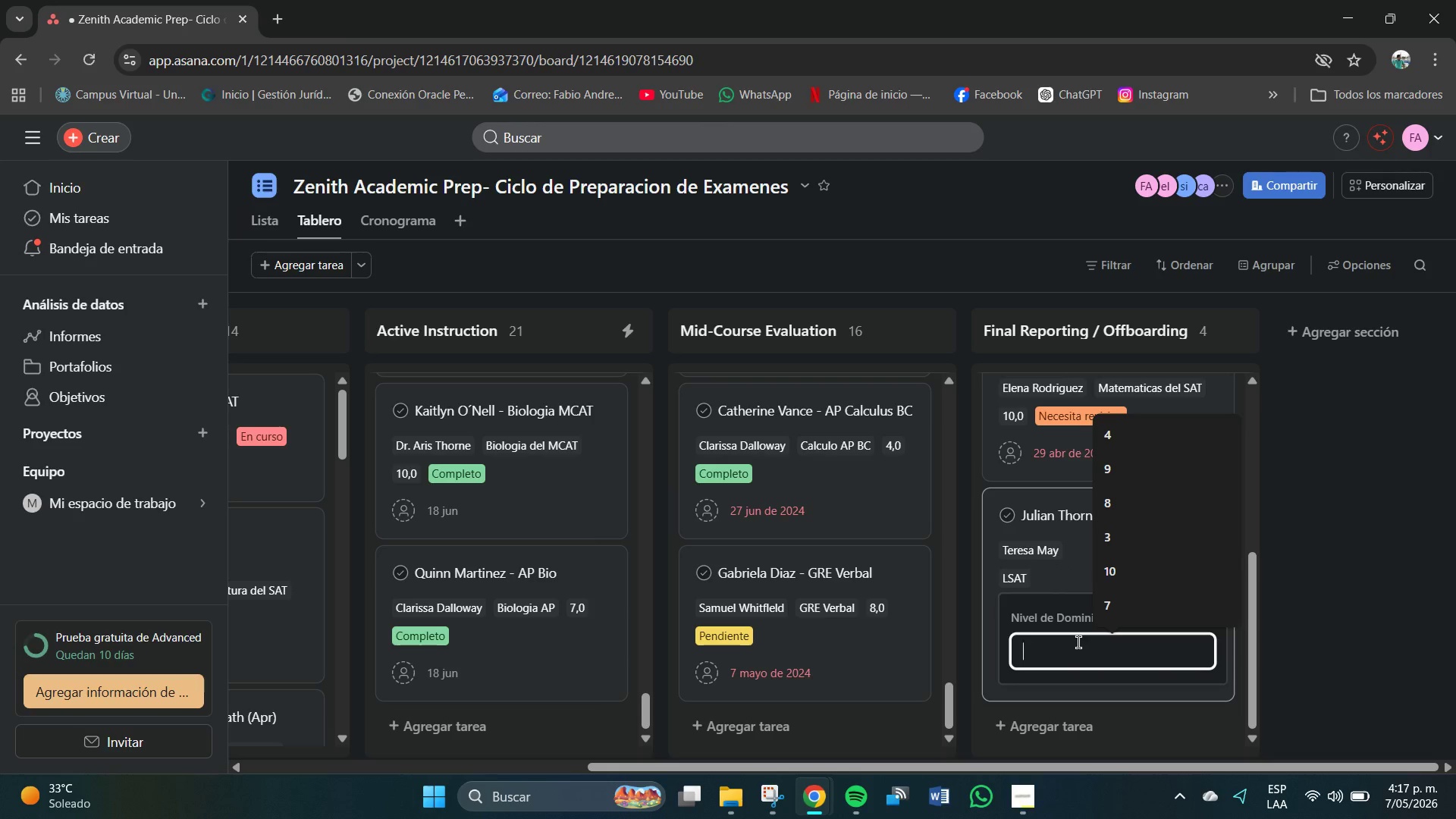 
key(Numpad1)
 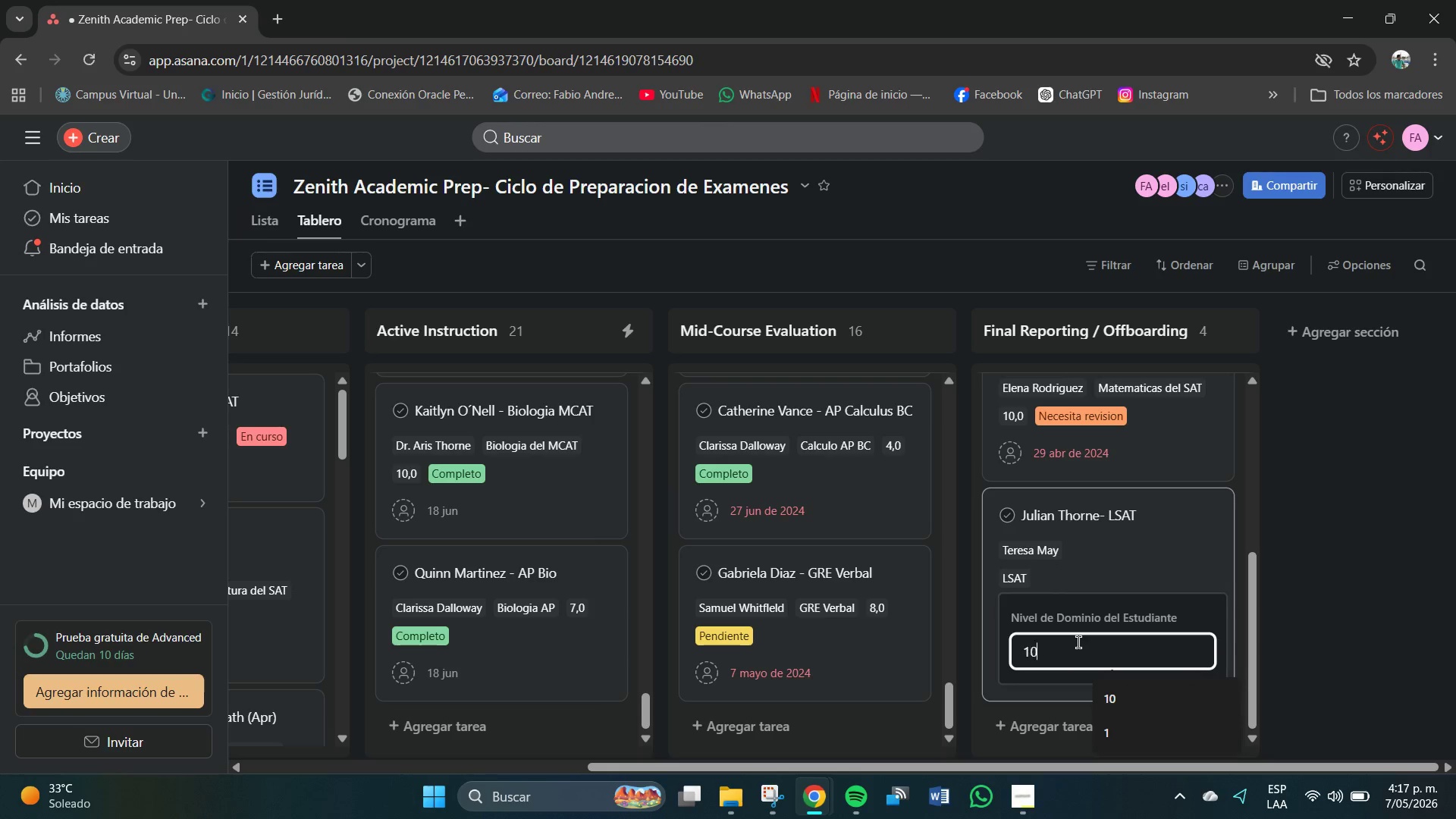 
key(Numpad0)
 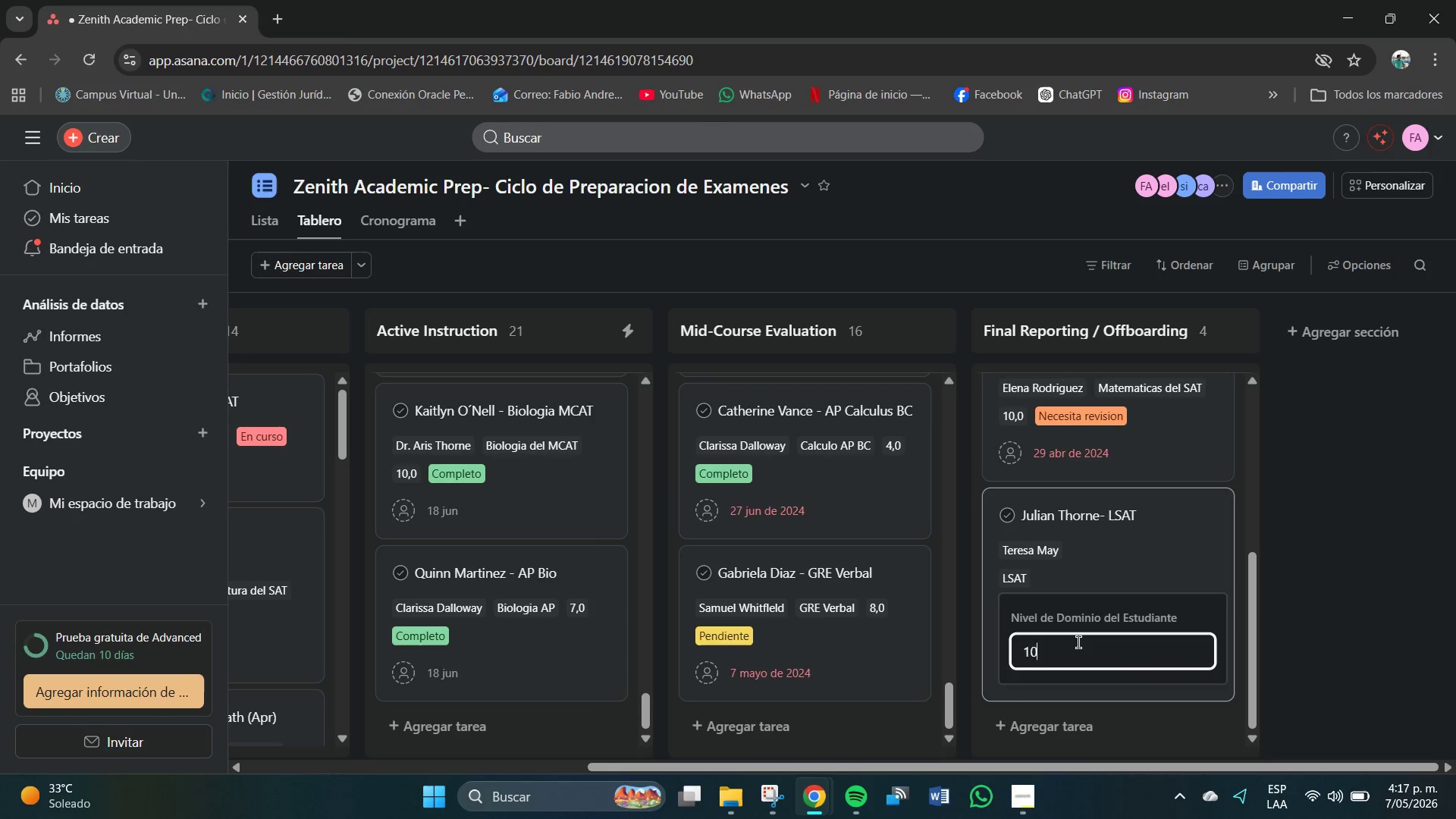 
key(NumpadEnter)
 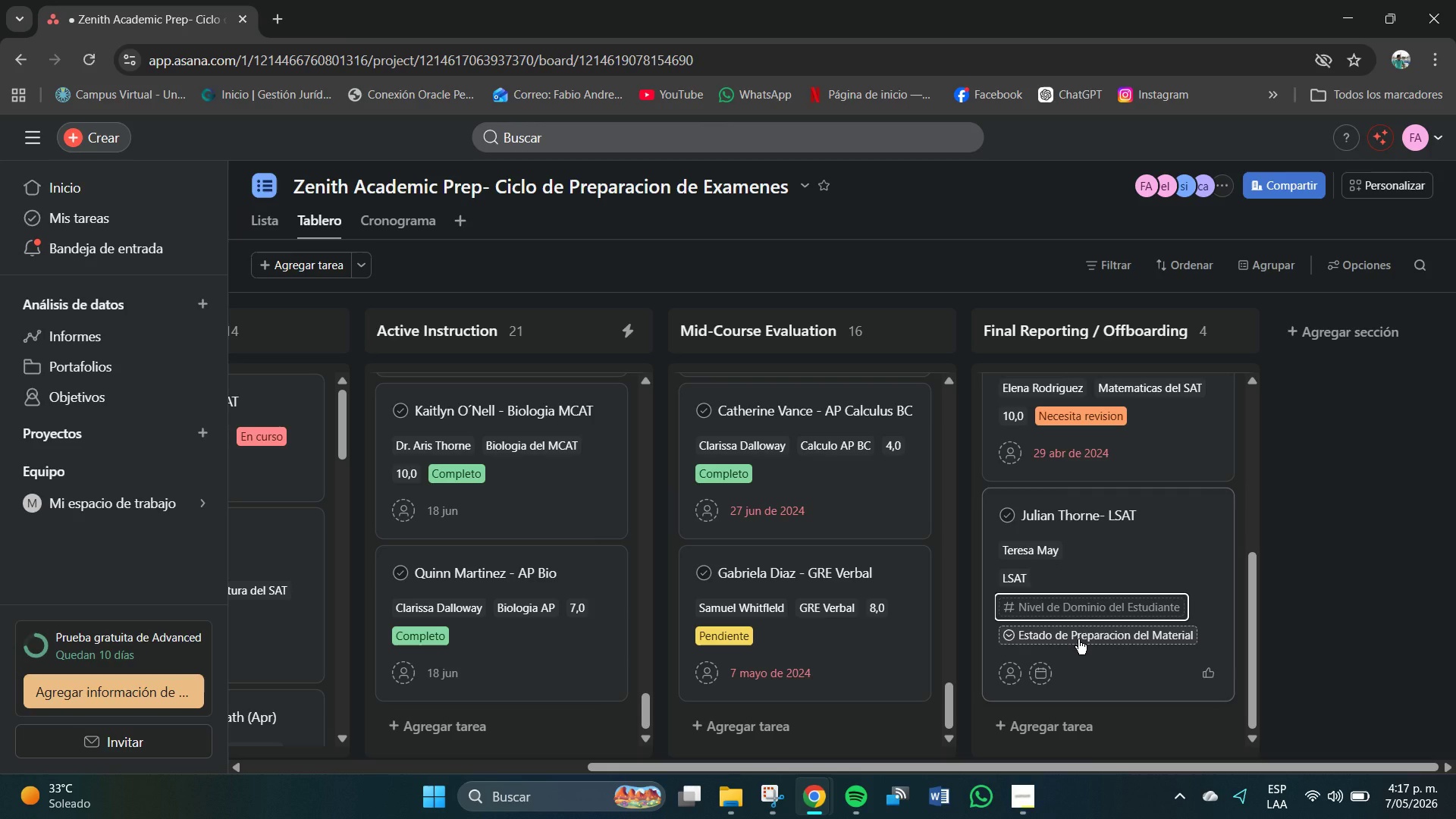 
left_click([1078, 639])
 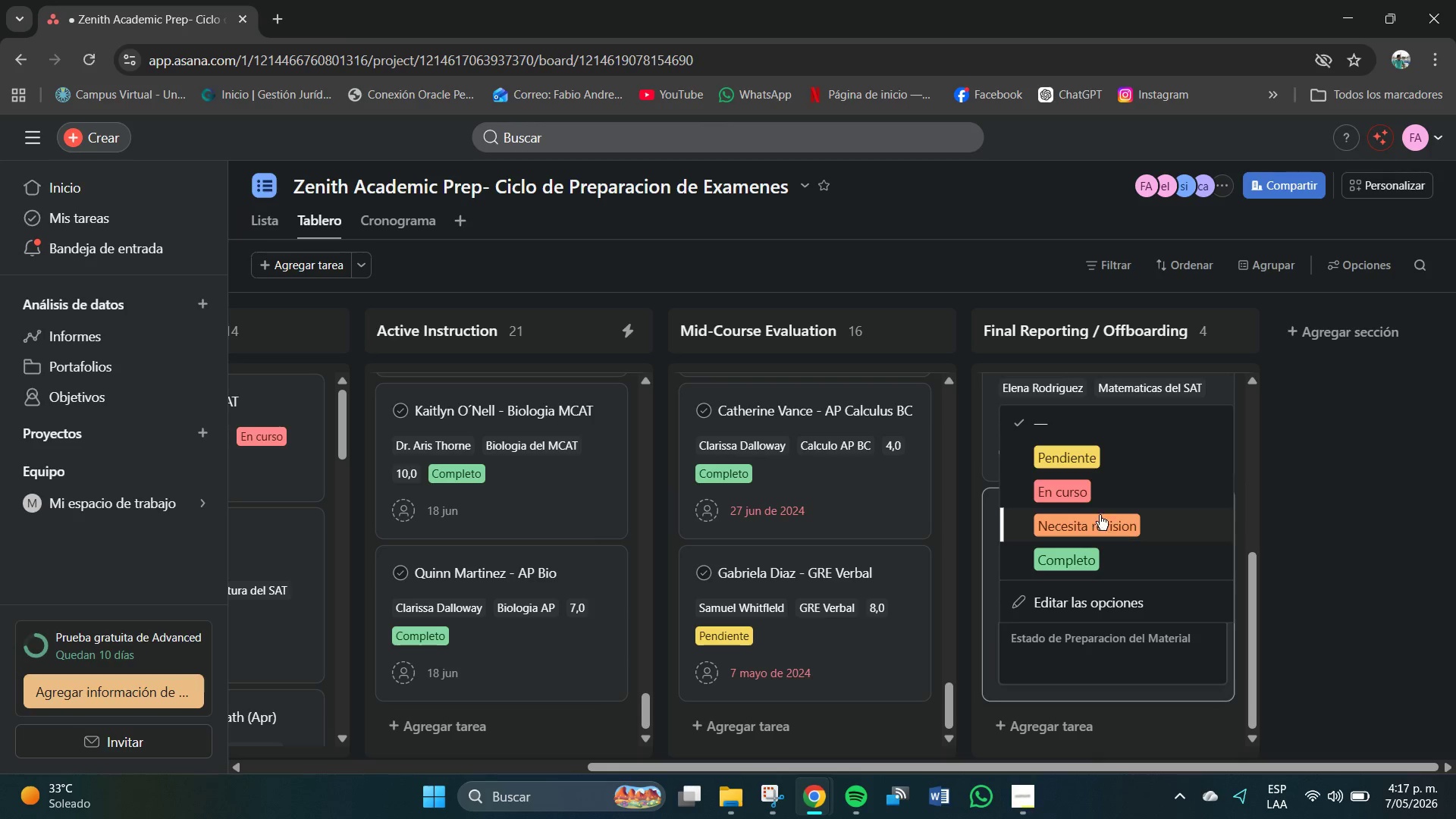 
left_click([1067, 451])
 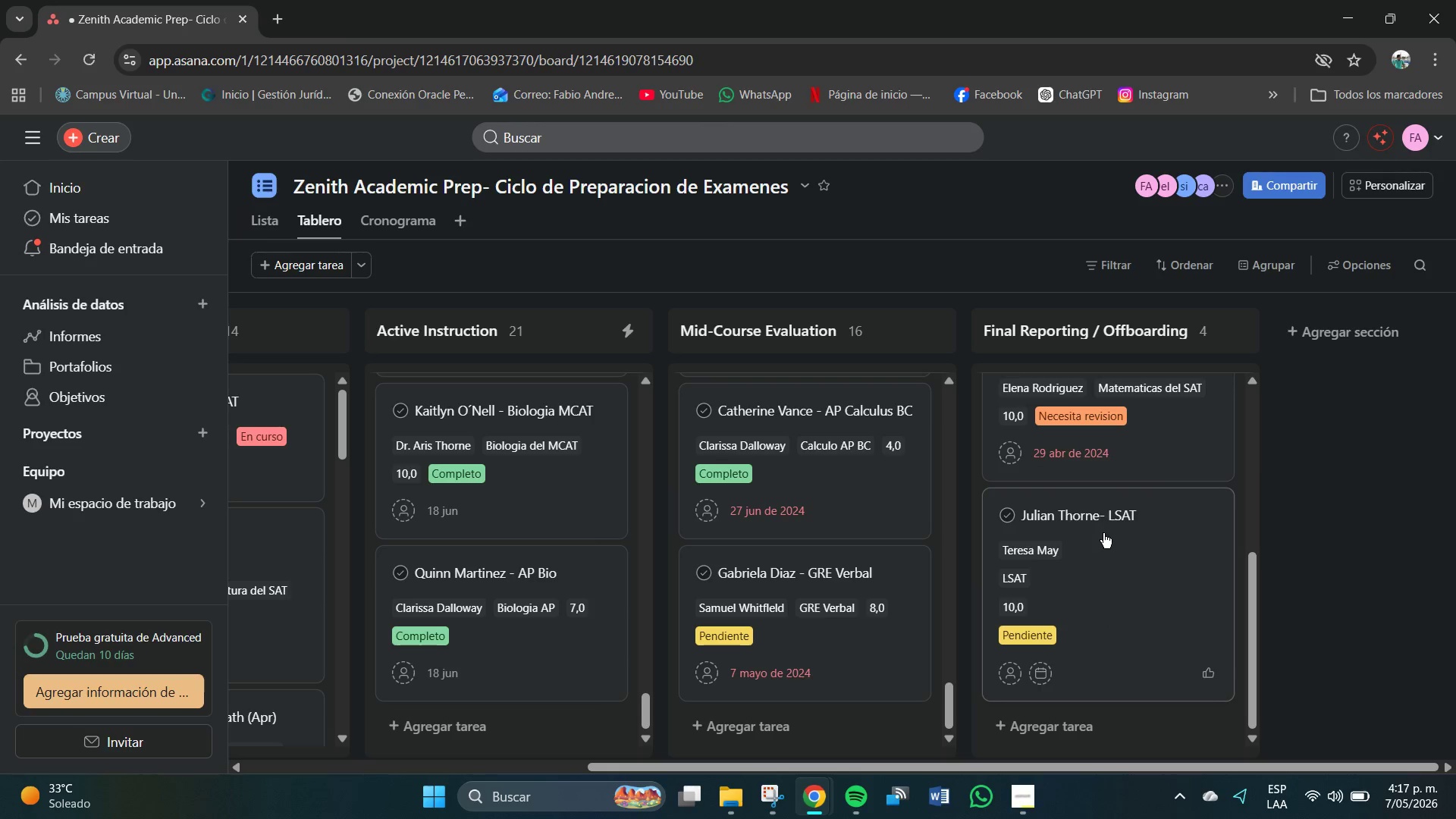 
left_click([1103, 524])
 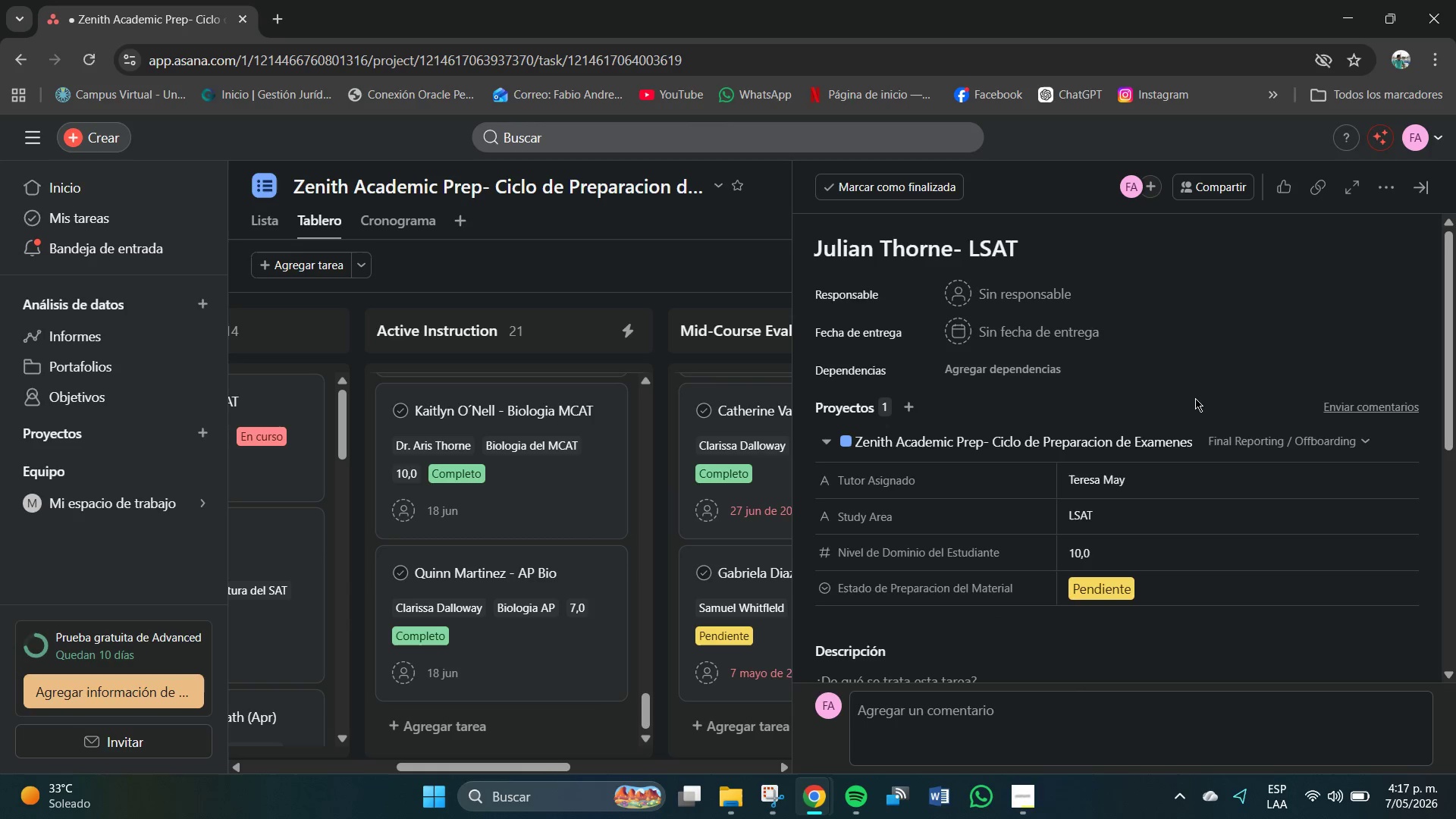 
left_click([1081, 331])
 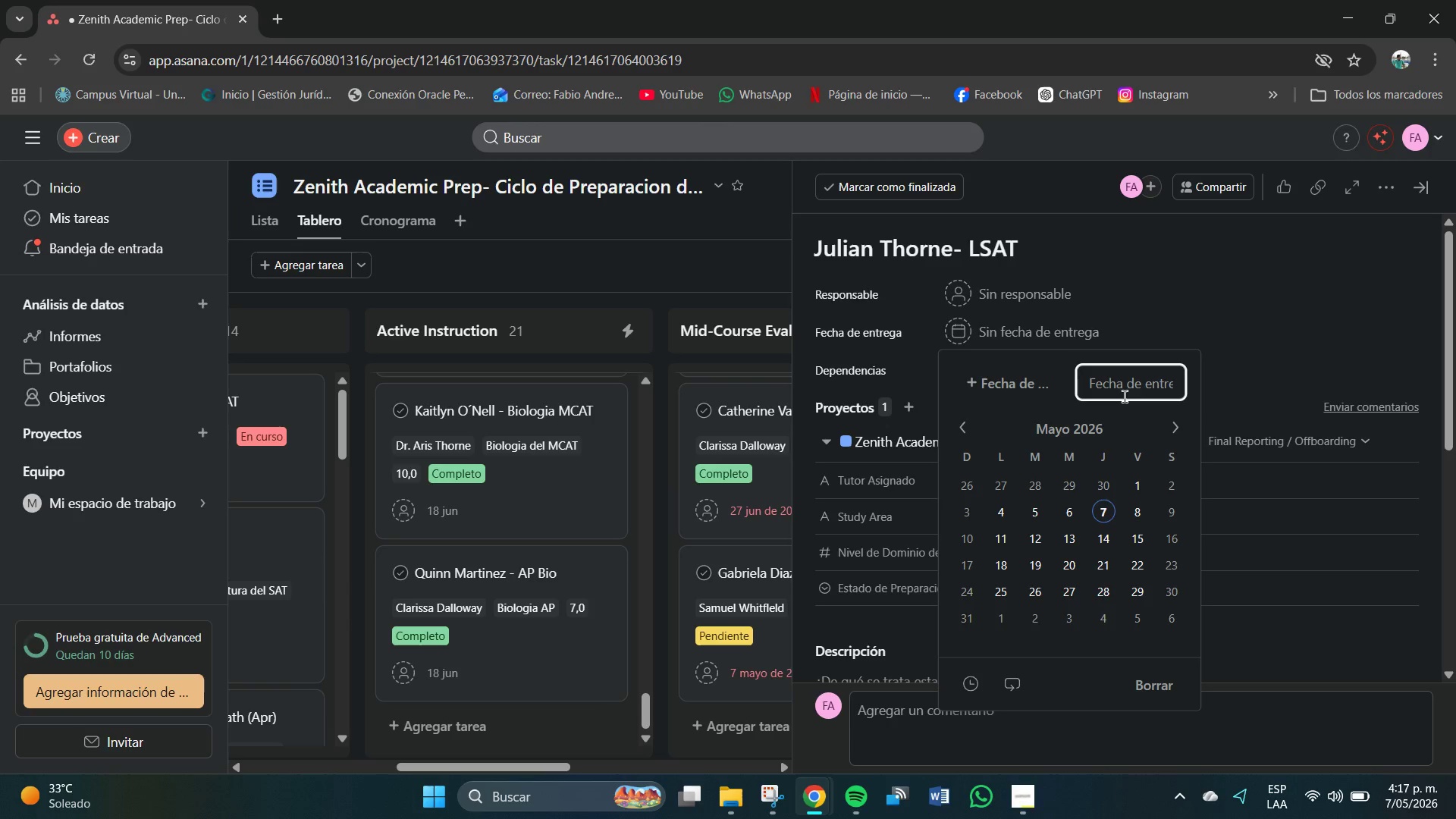 
left_click([1125, 397])
 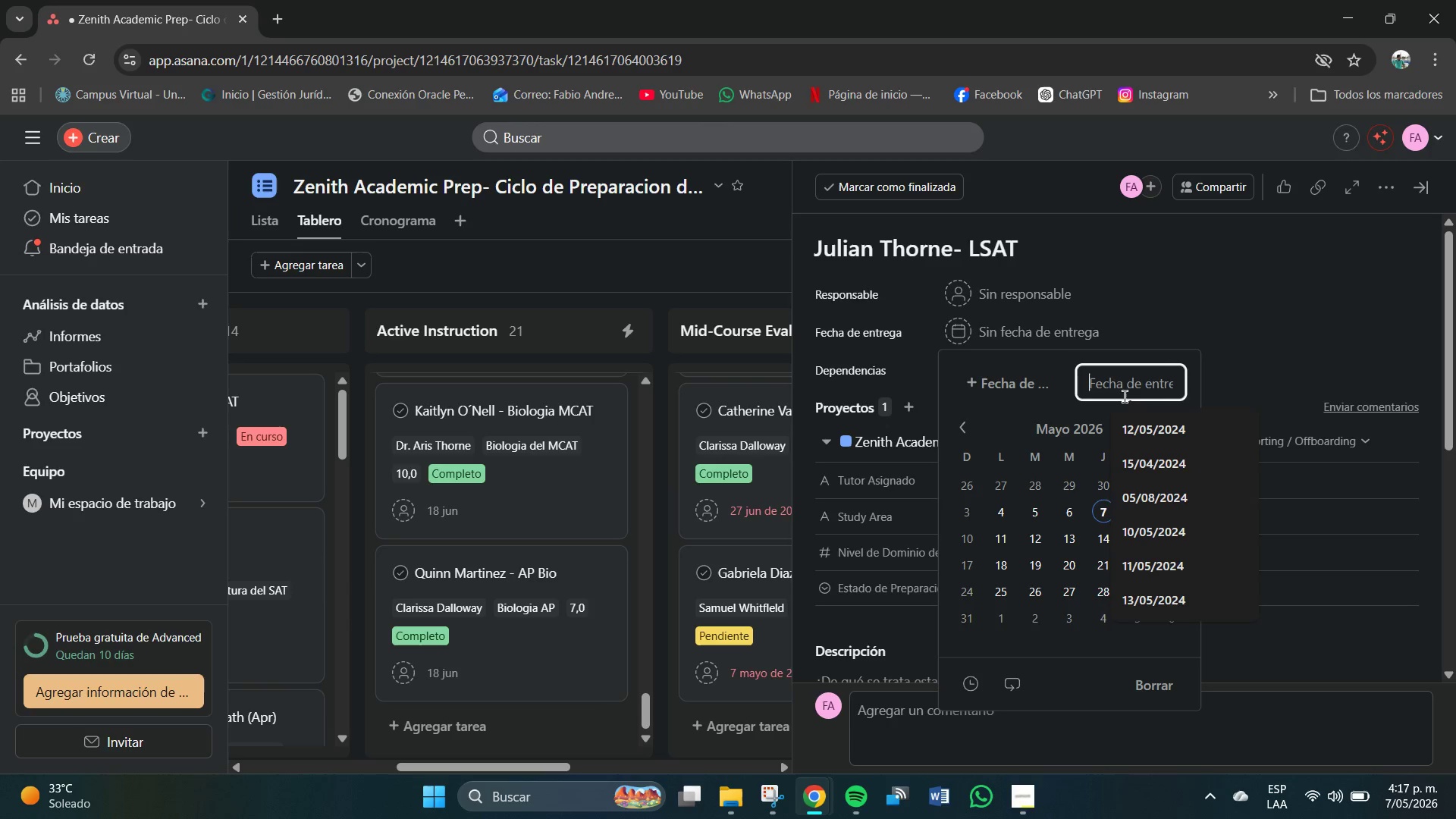 
key(Numpad0)
 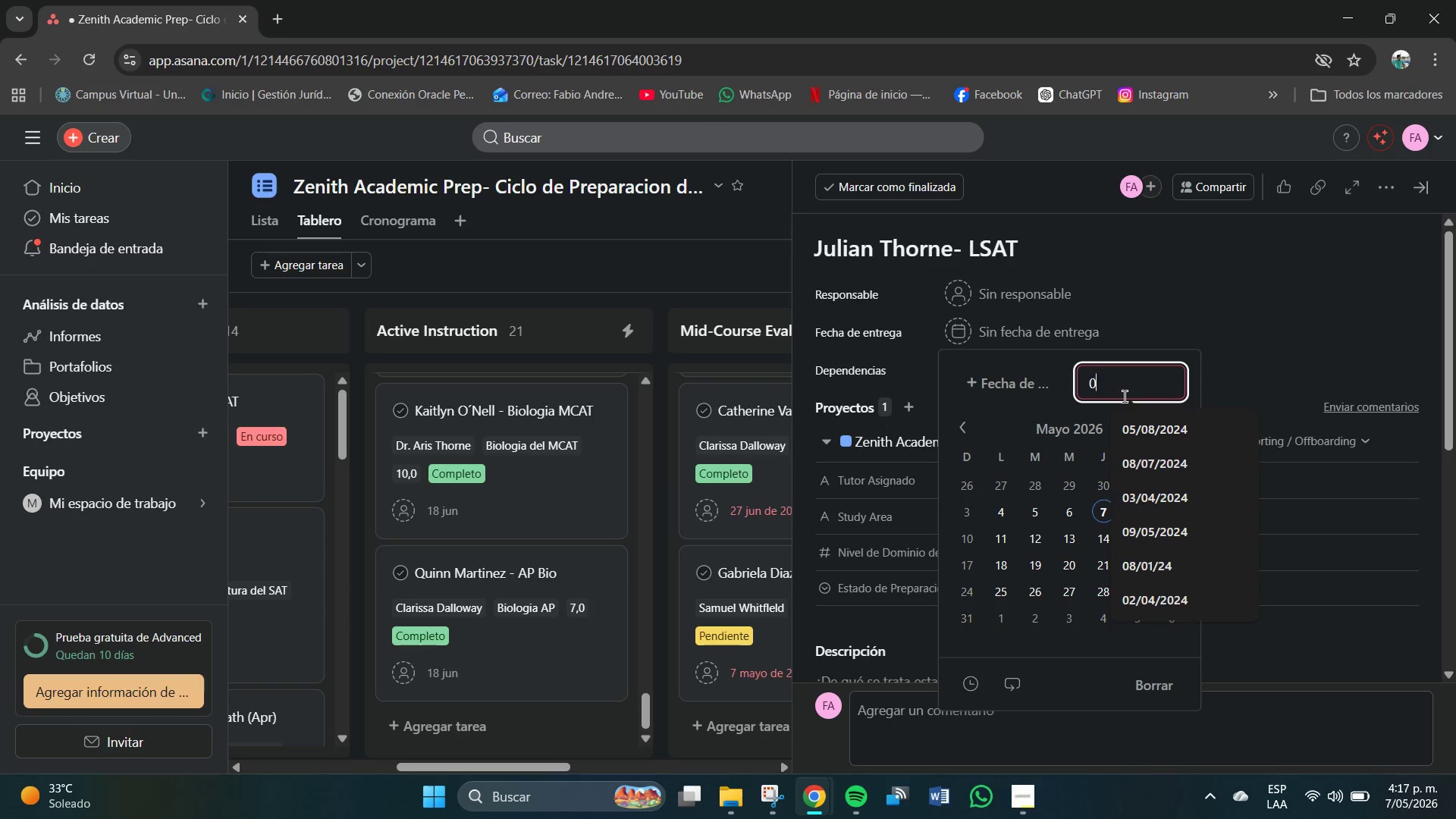 
key(Numpad4)
 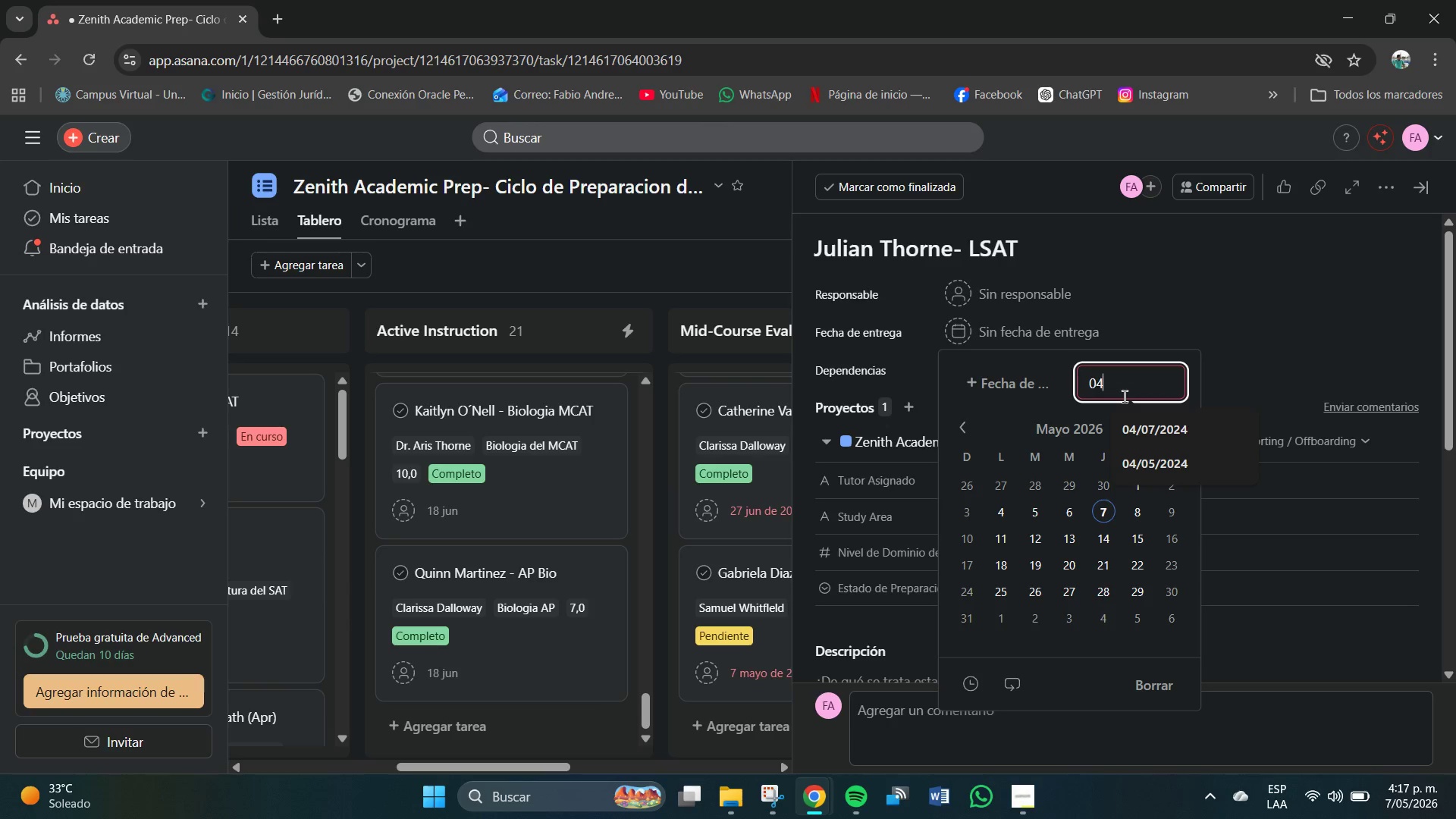 
key(Shift+7)
 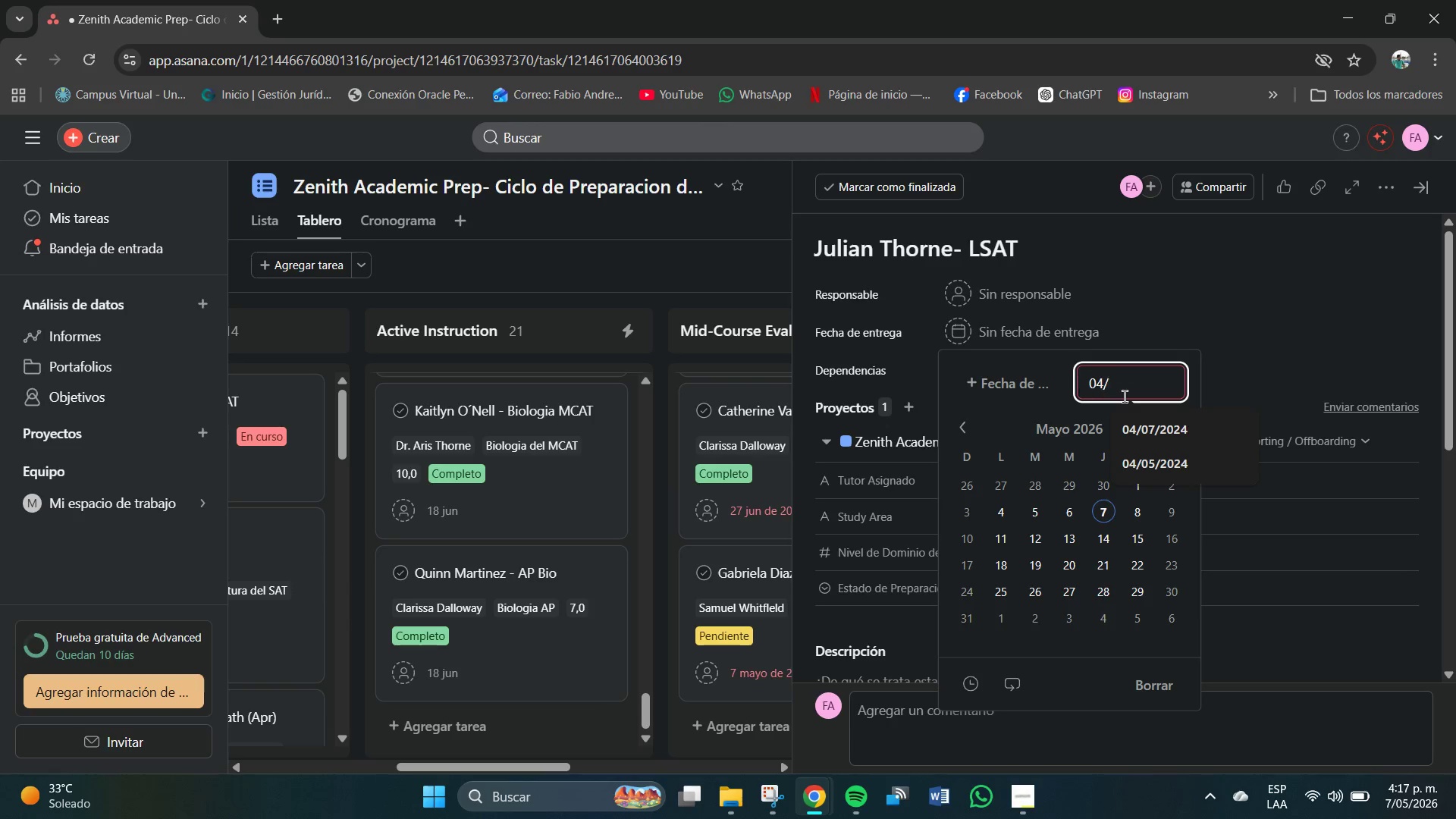 
key(Numpad0)
 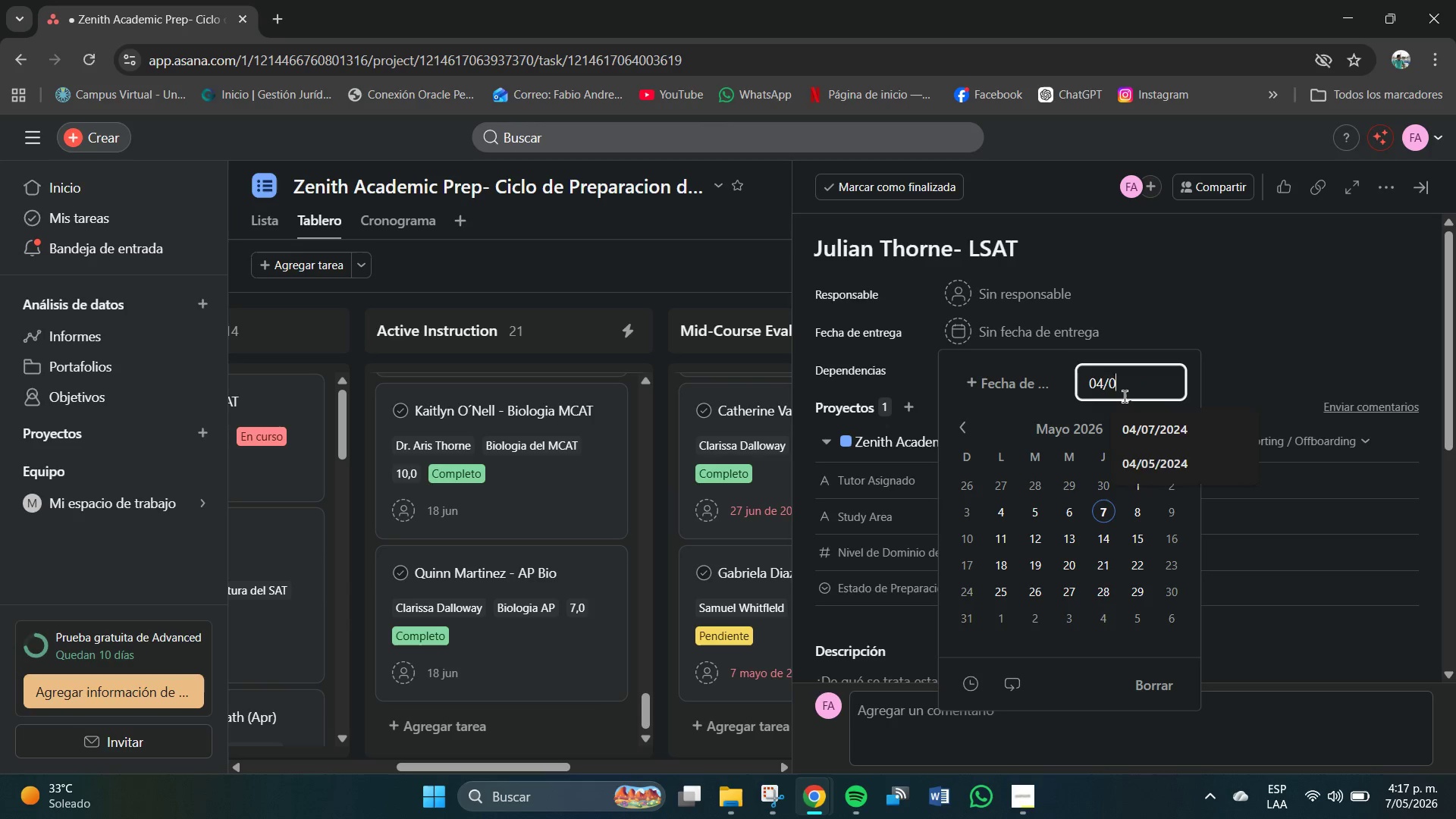 
key(Numpad5)
 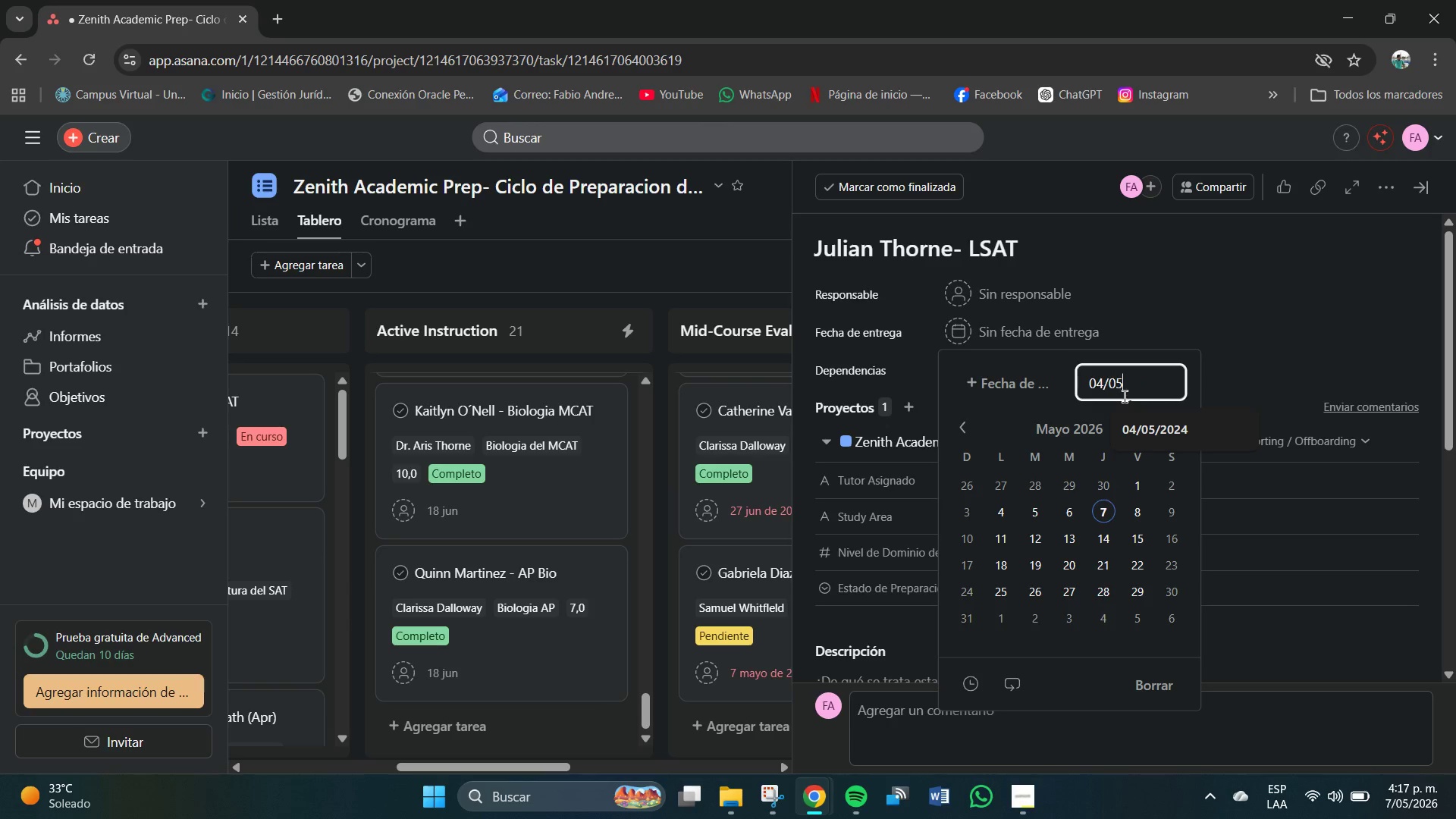 
key(Shift+7)
 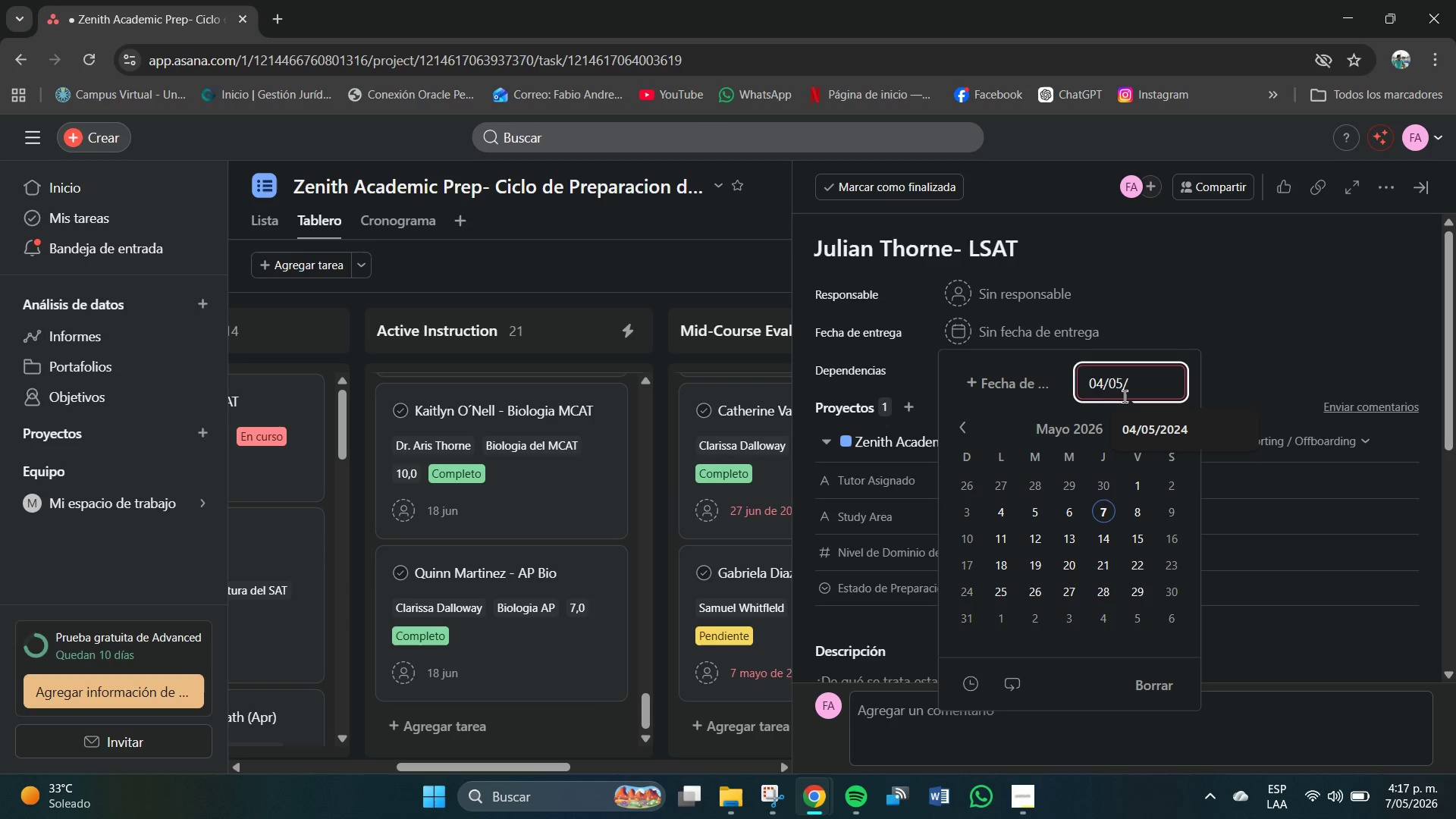 
key(Numpad2)
 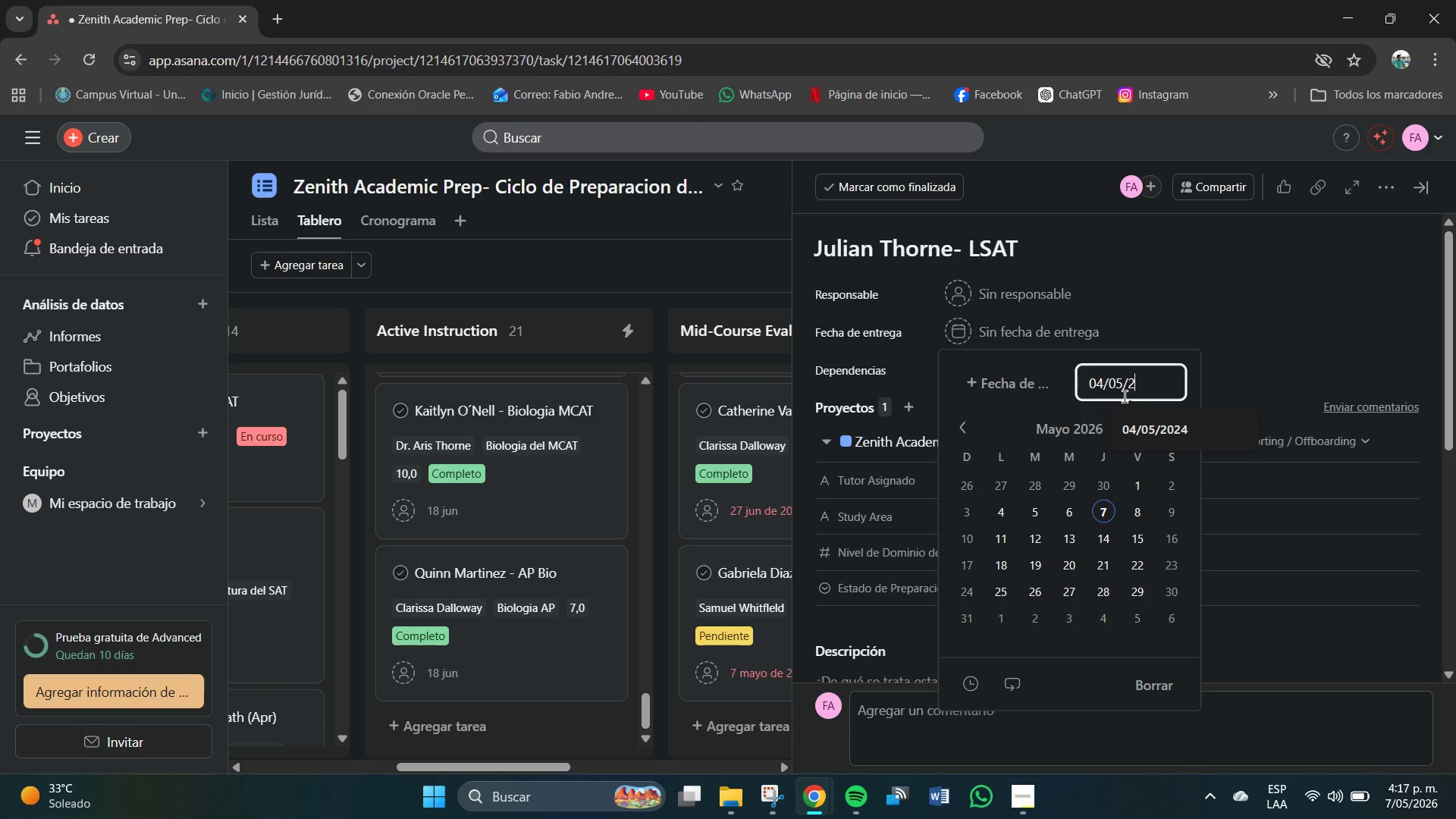 
key(Numpad0)
 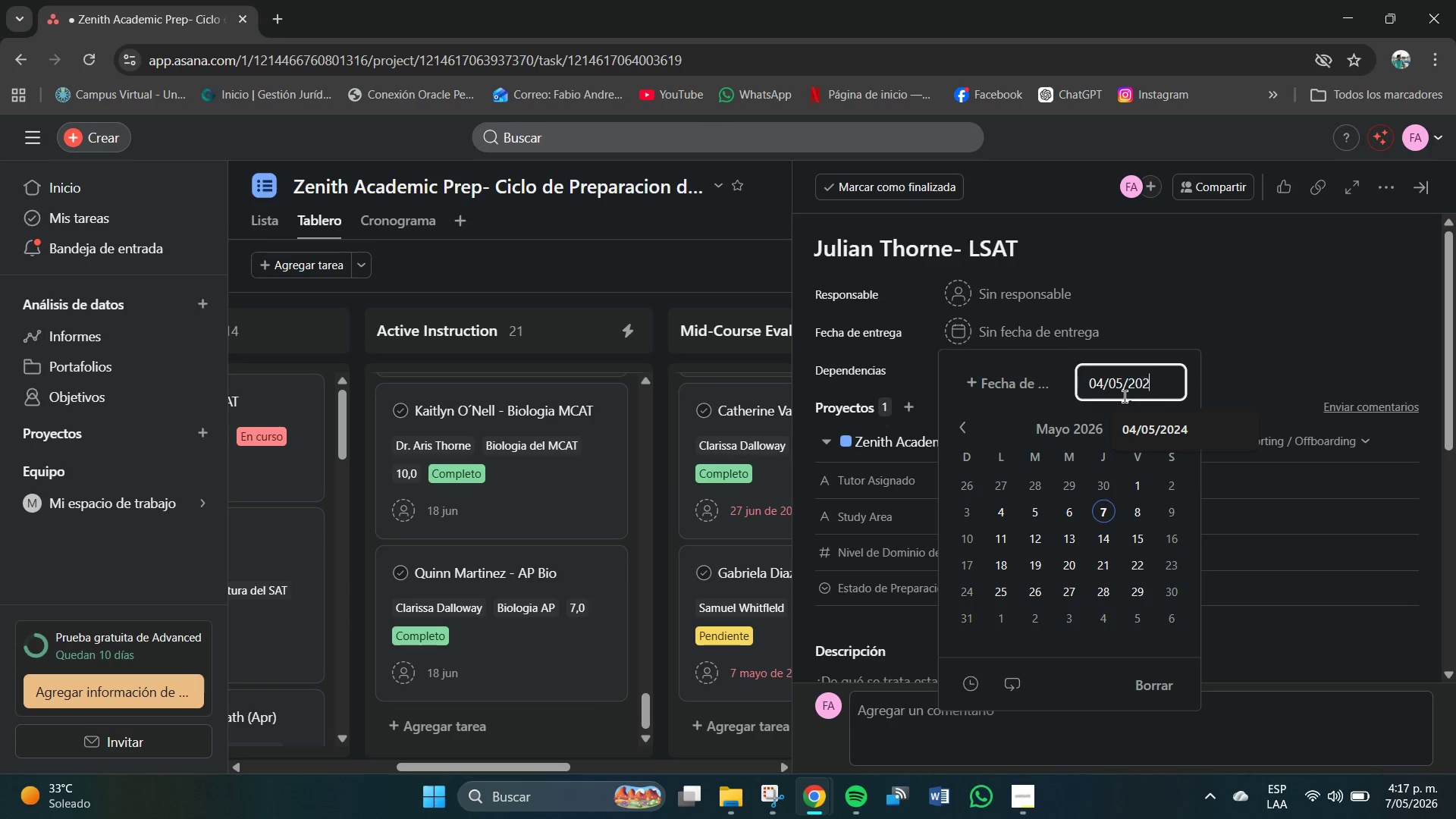 
key(Numpad2)
 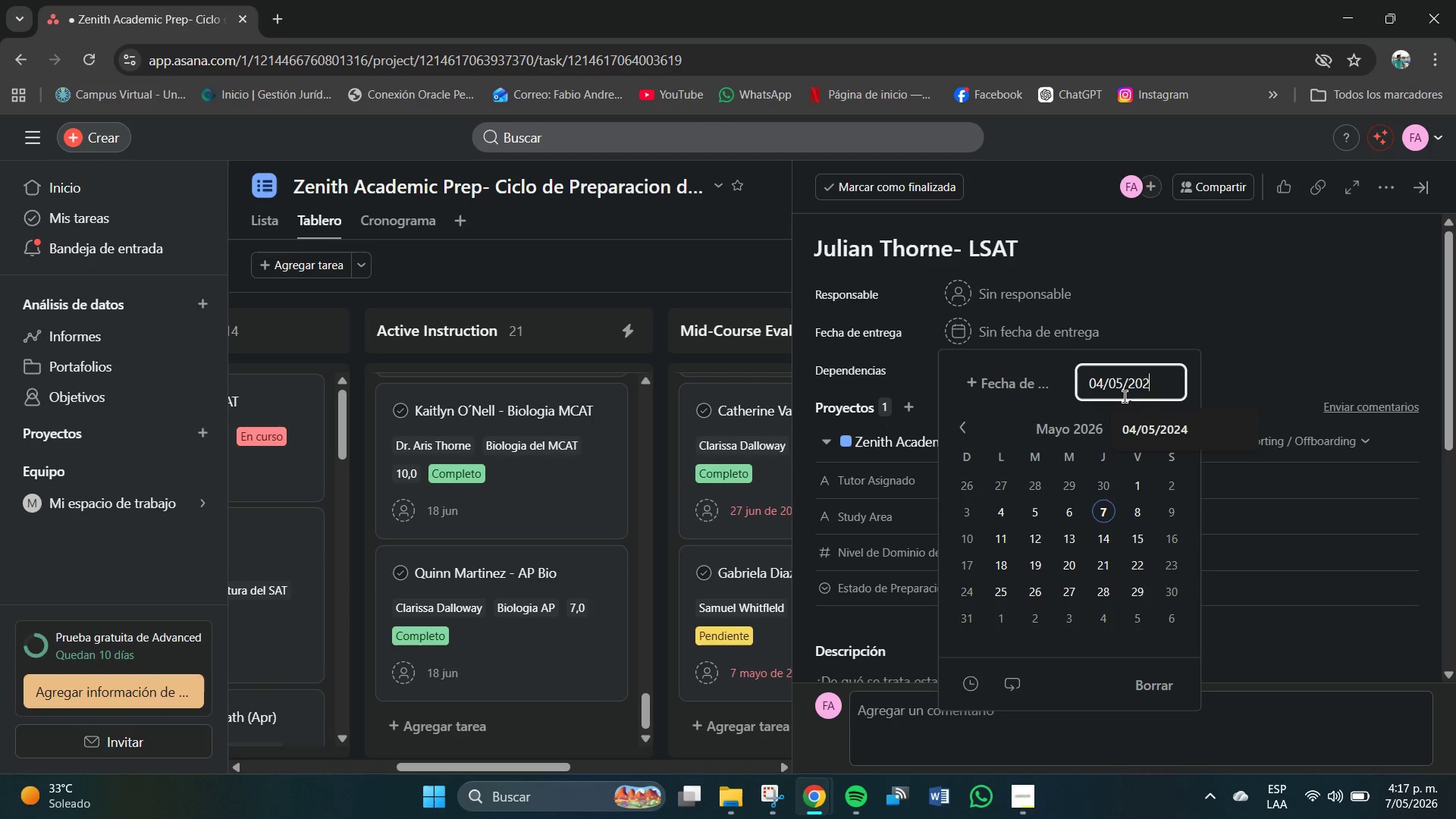 
key(Numpad4)
 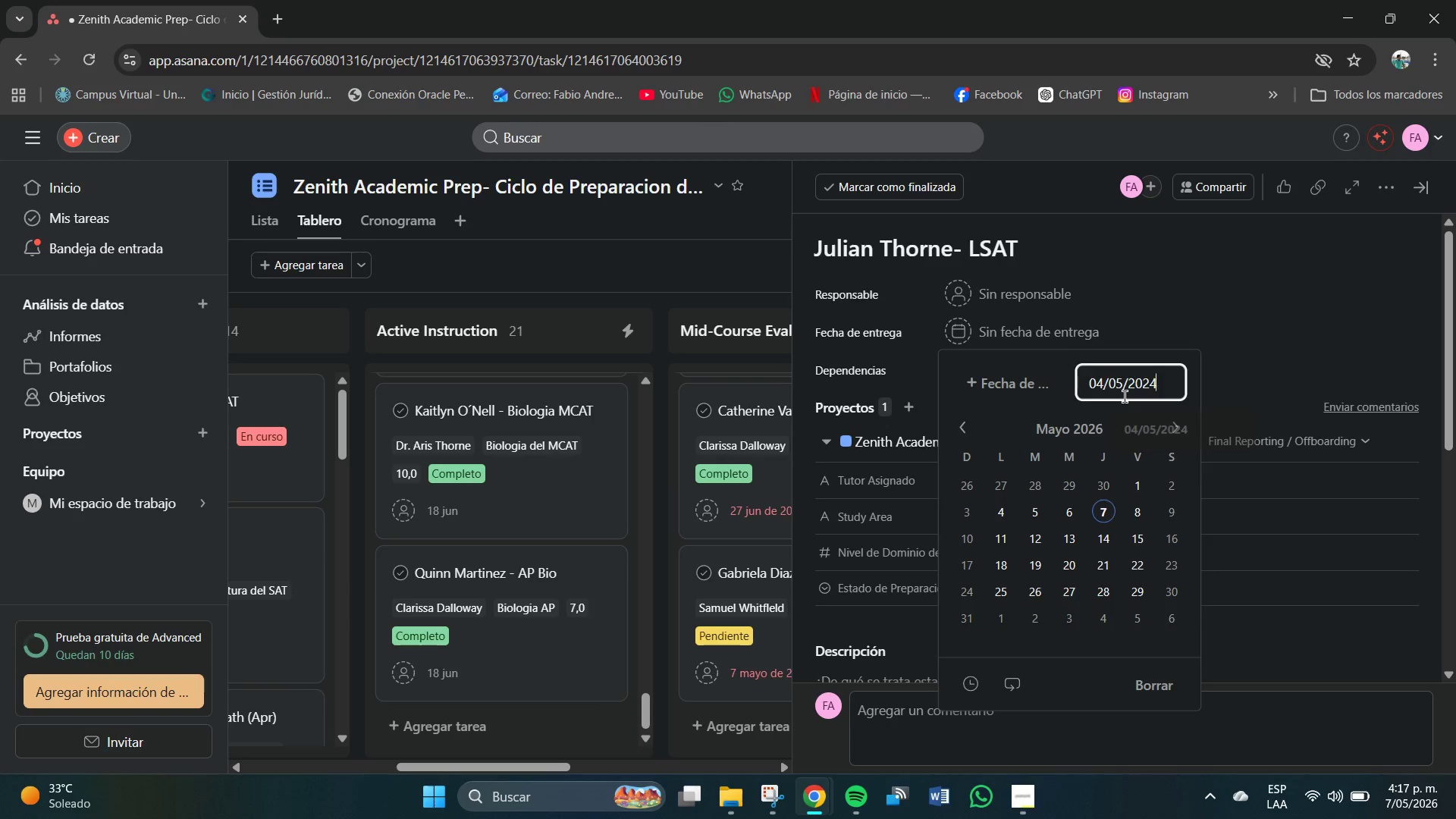 
key(NumpadEnter)
 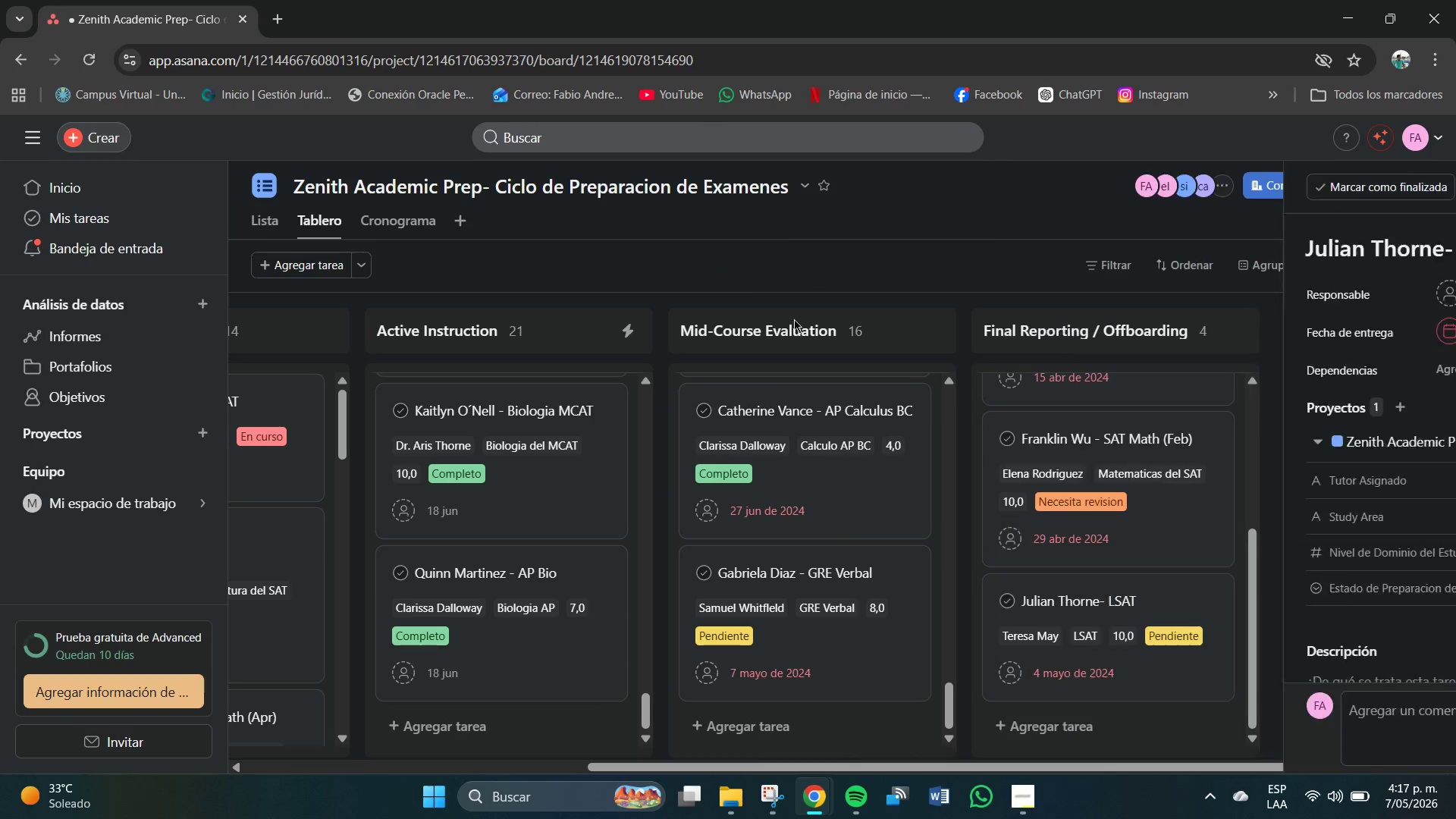 
scroll: coordinate [999, 441], scroll_direction: down, amount: 4.0
 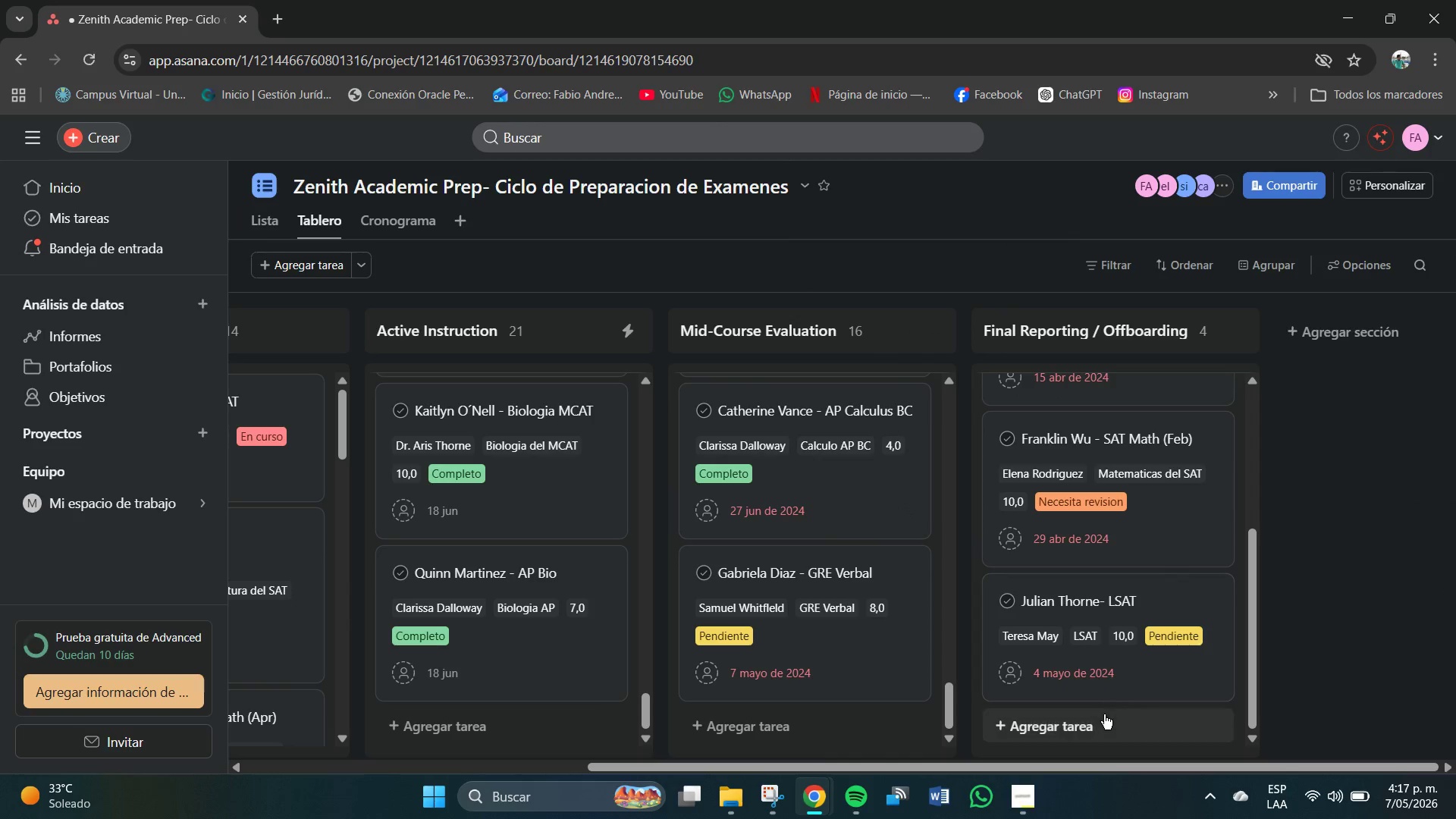 
left_click([1104, 716])
 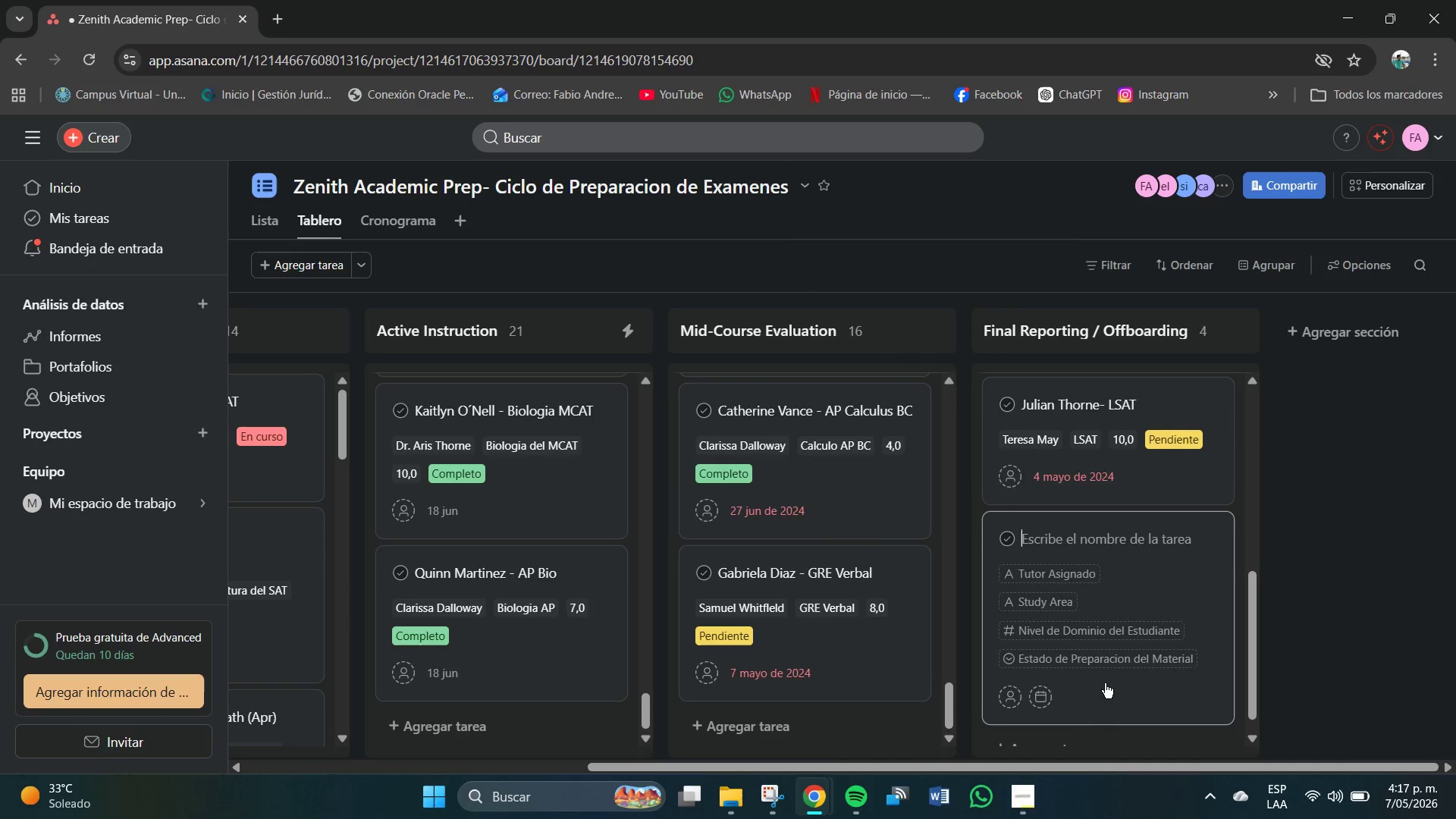 
scroll: coordinate [1104, 593], scroll_direction: down, amount: 4.0
 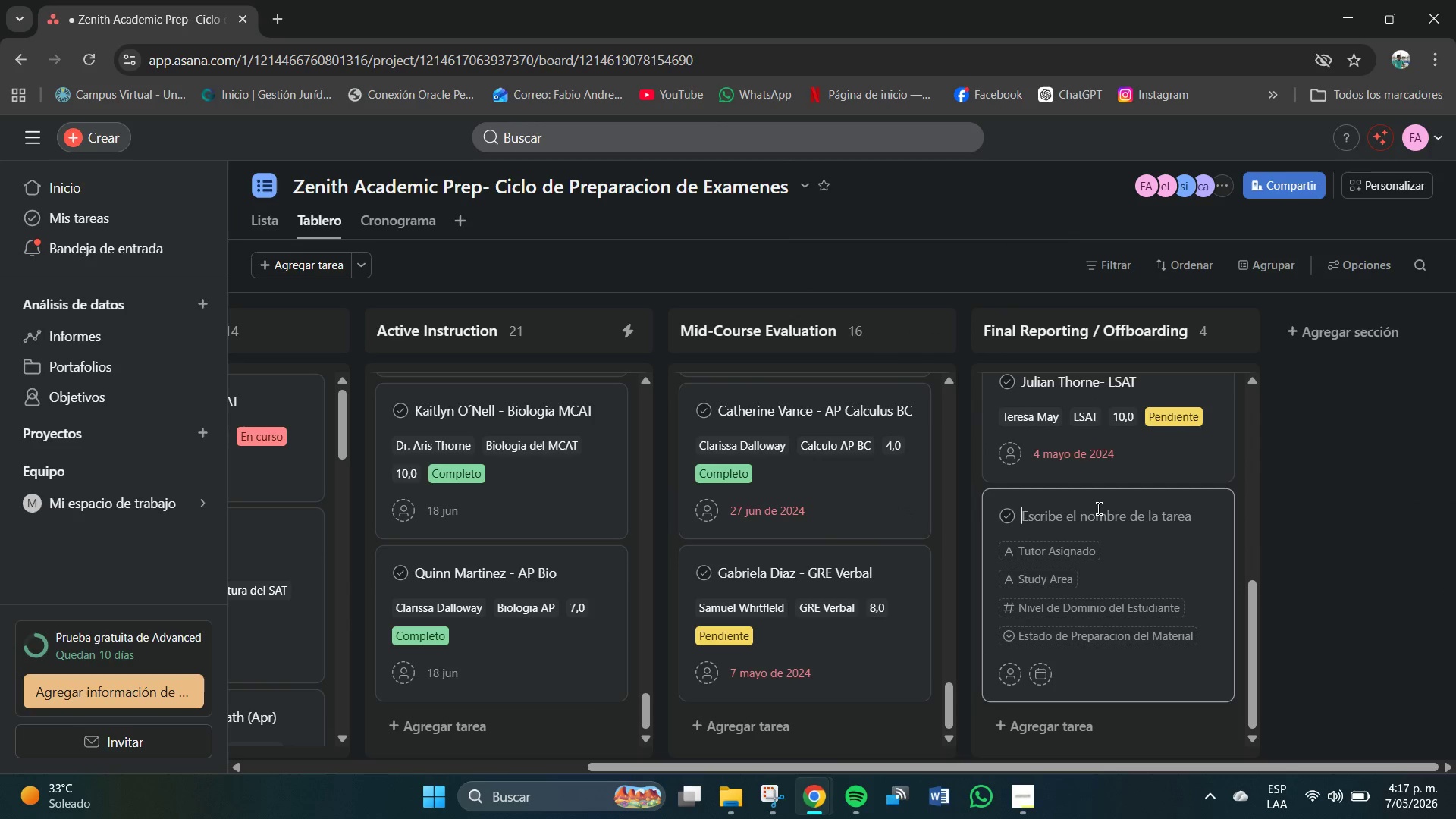 
left_click([1099, 509])
 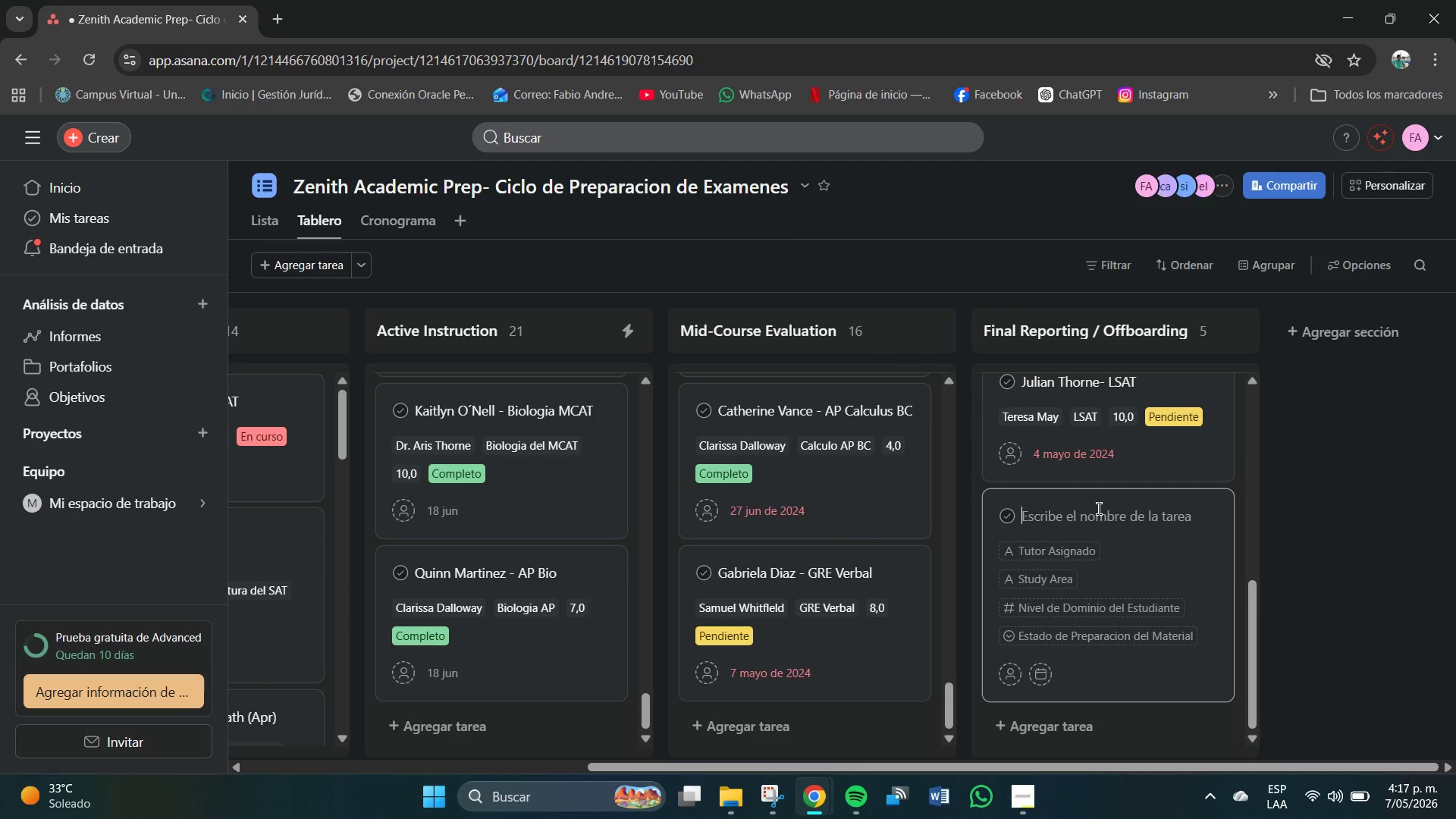 
type(David Miller - SAT Reanding&E)
key(Backspace)
type(Writing *Apr final()
 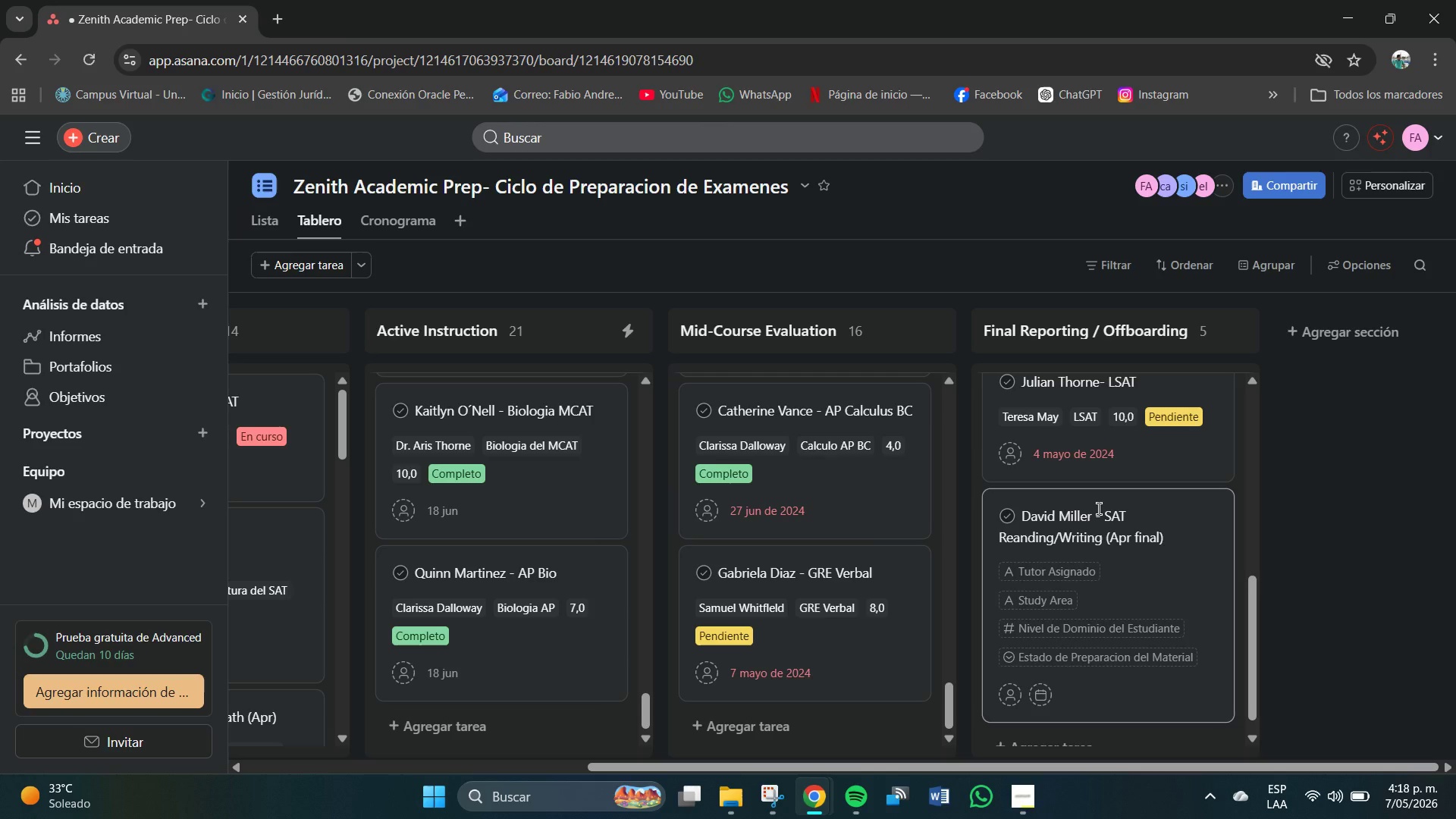 
left_click([1061, 576])
 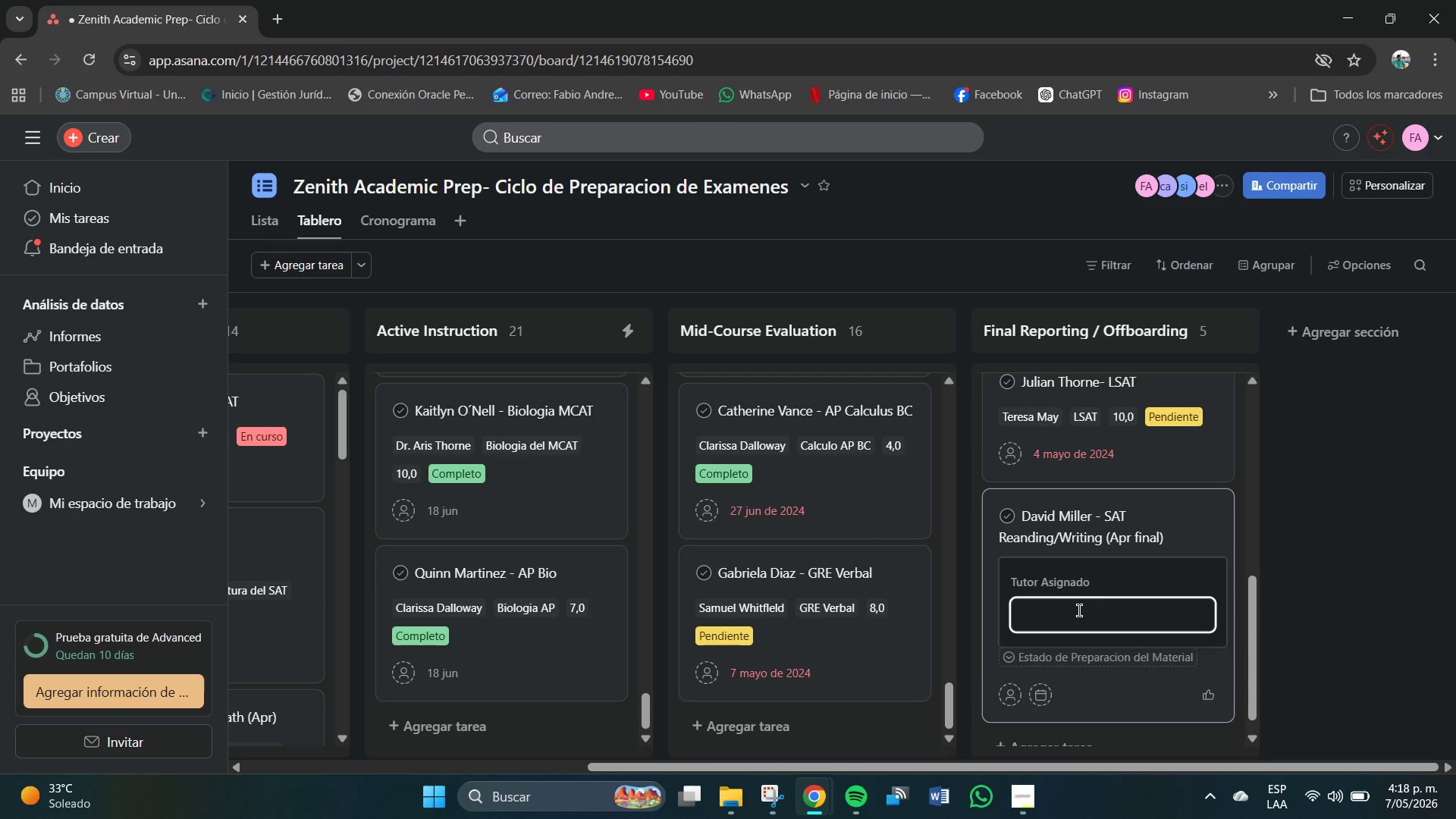 
type(Clarissa Dalloway)
 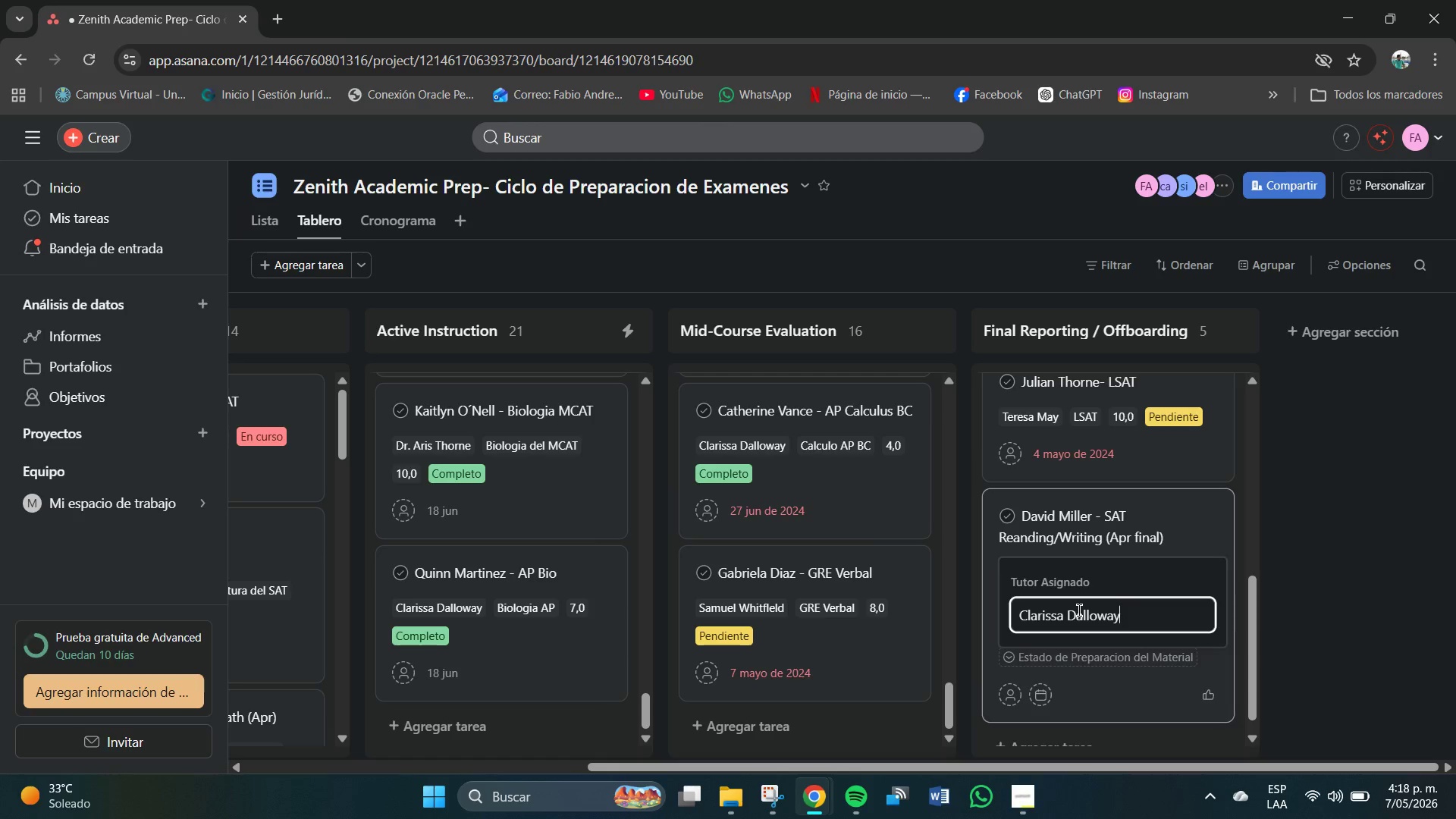 
key(Enter)
 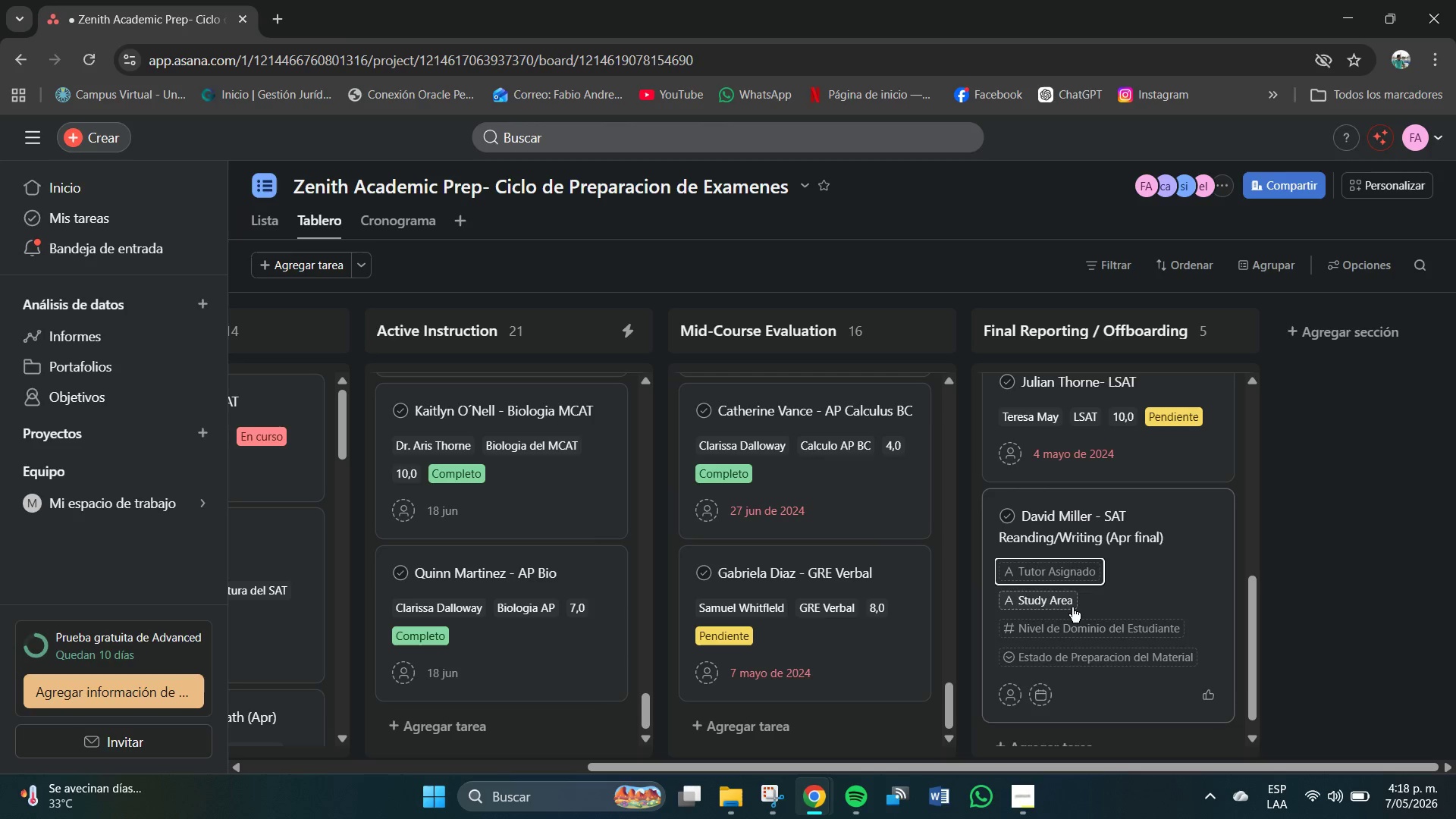 
left_click([1059, 604])
 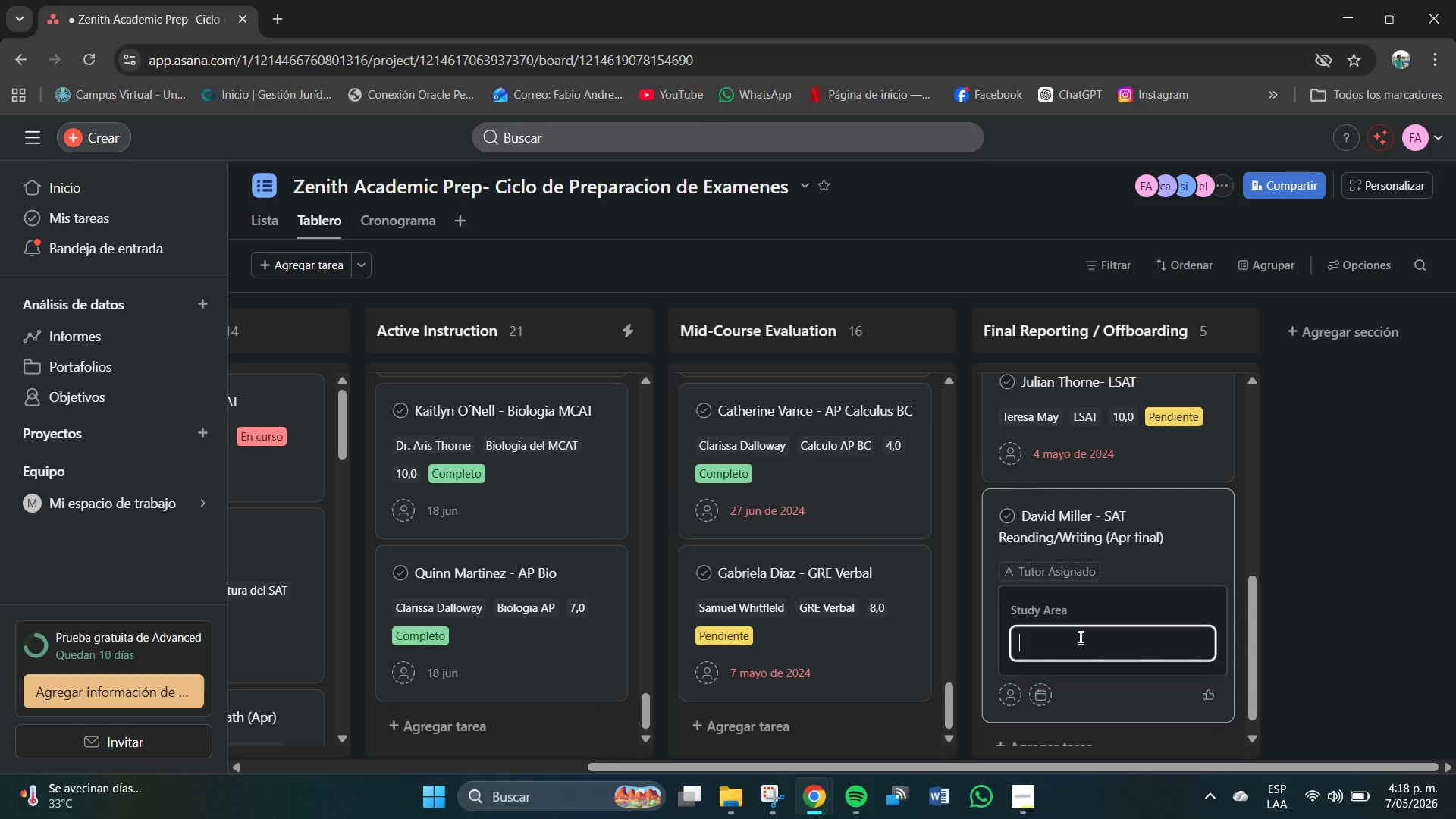 
left_click([1082, 642])
 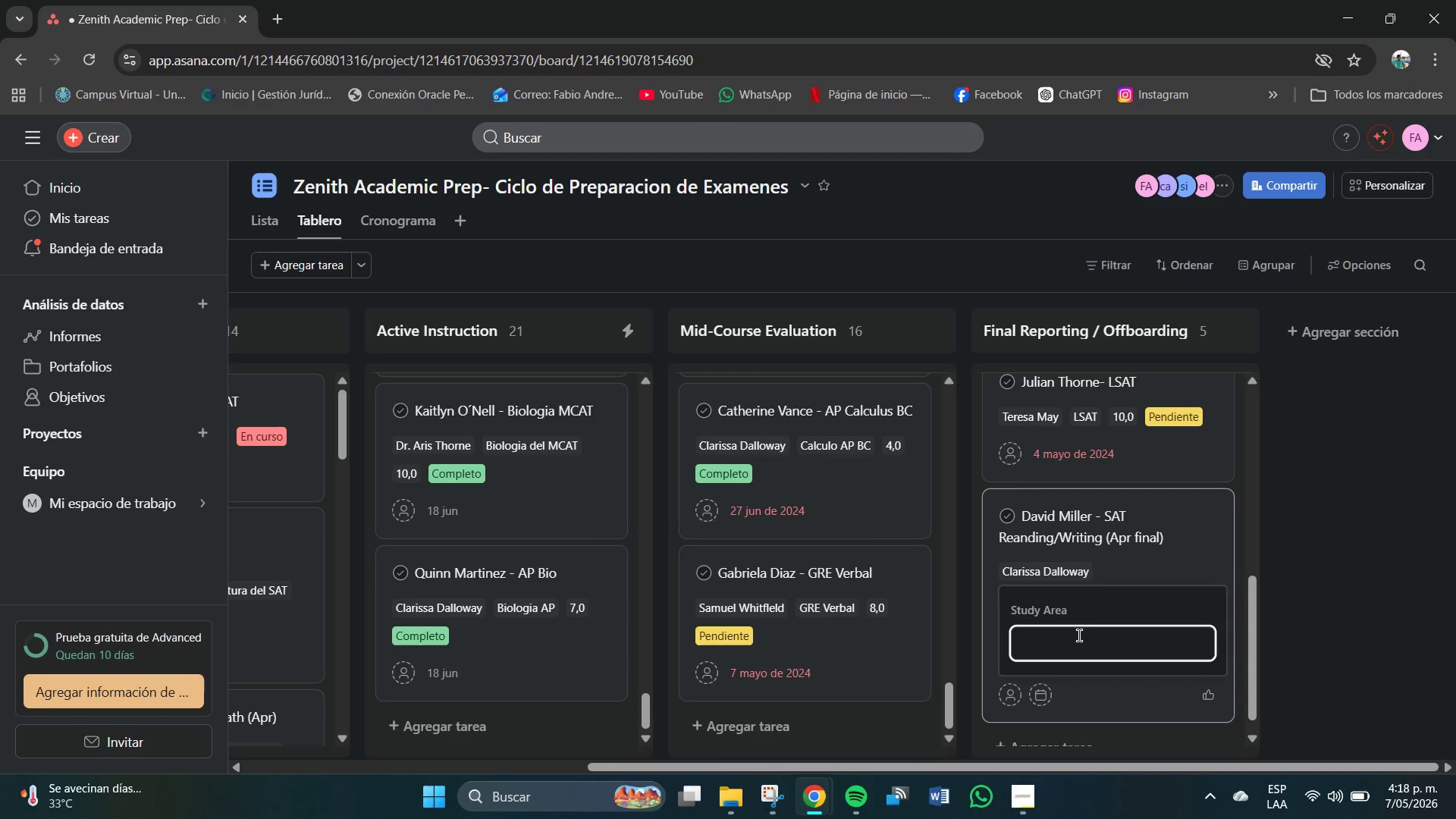 
type(Lectura&Escritura del SAT)
 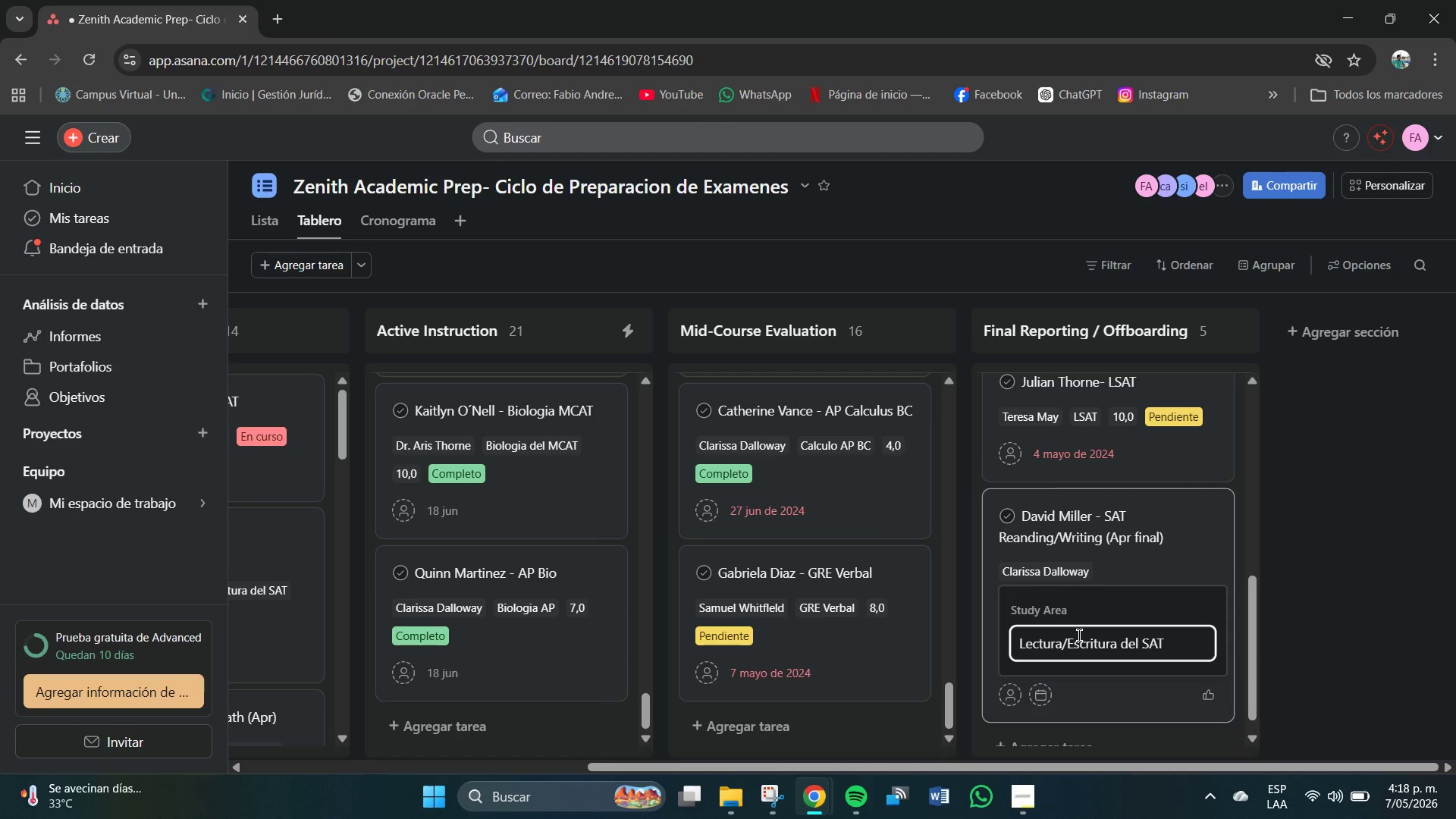 
key(Enter)
 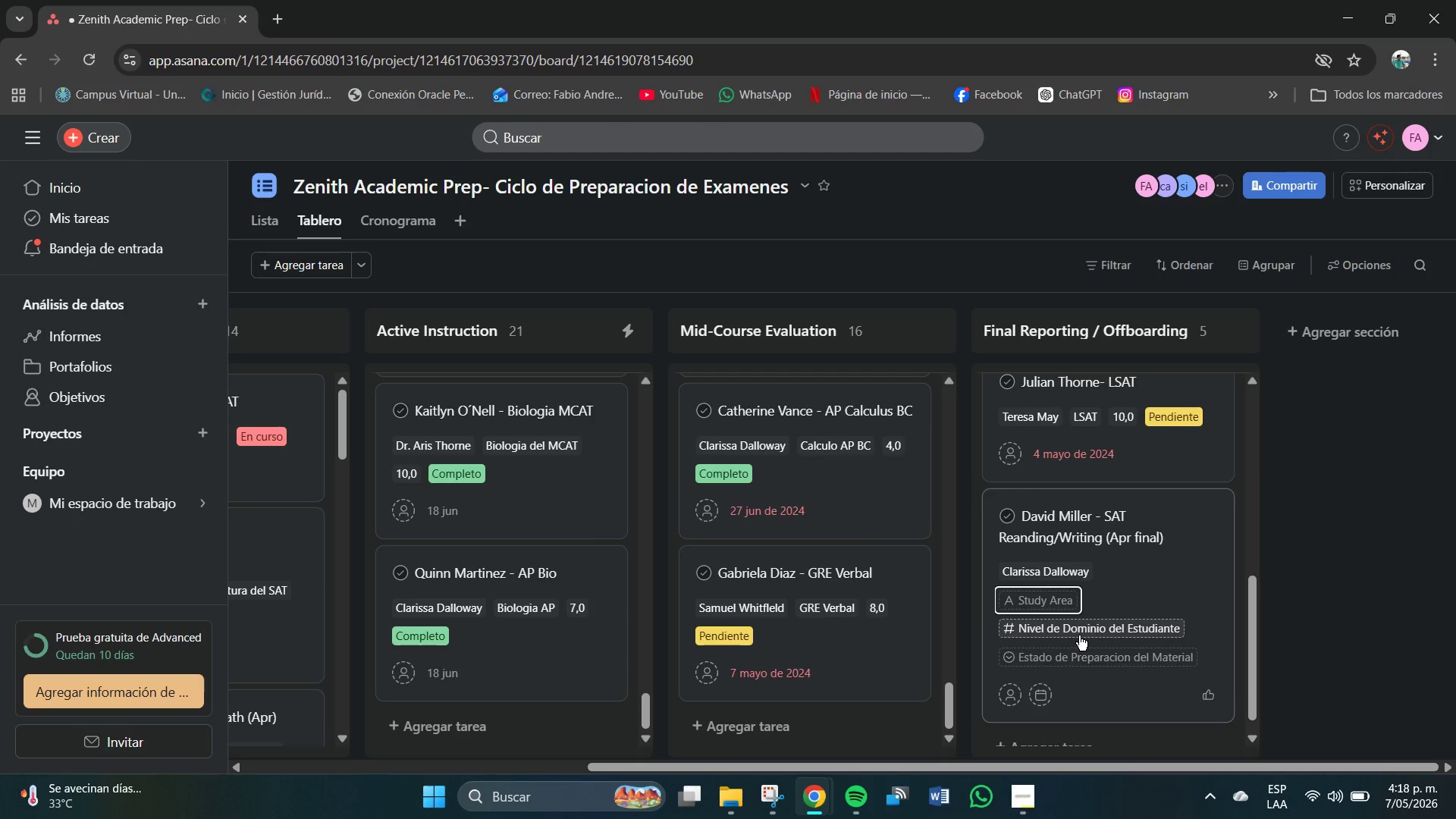 
left_click([1079, 635])
 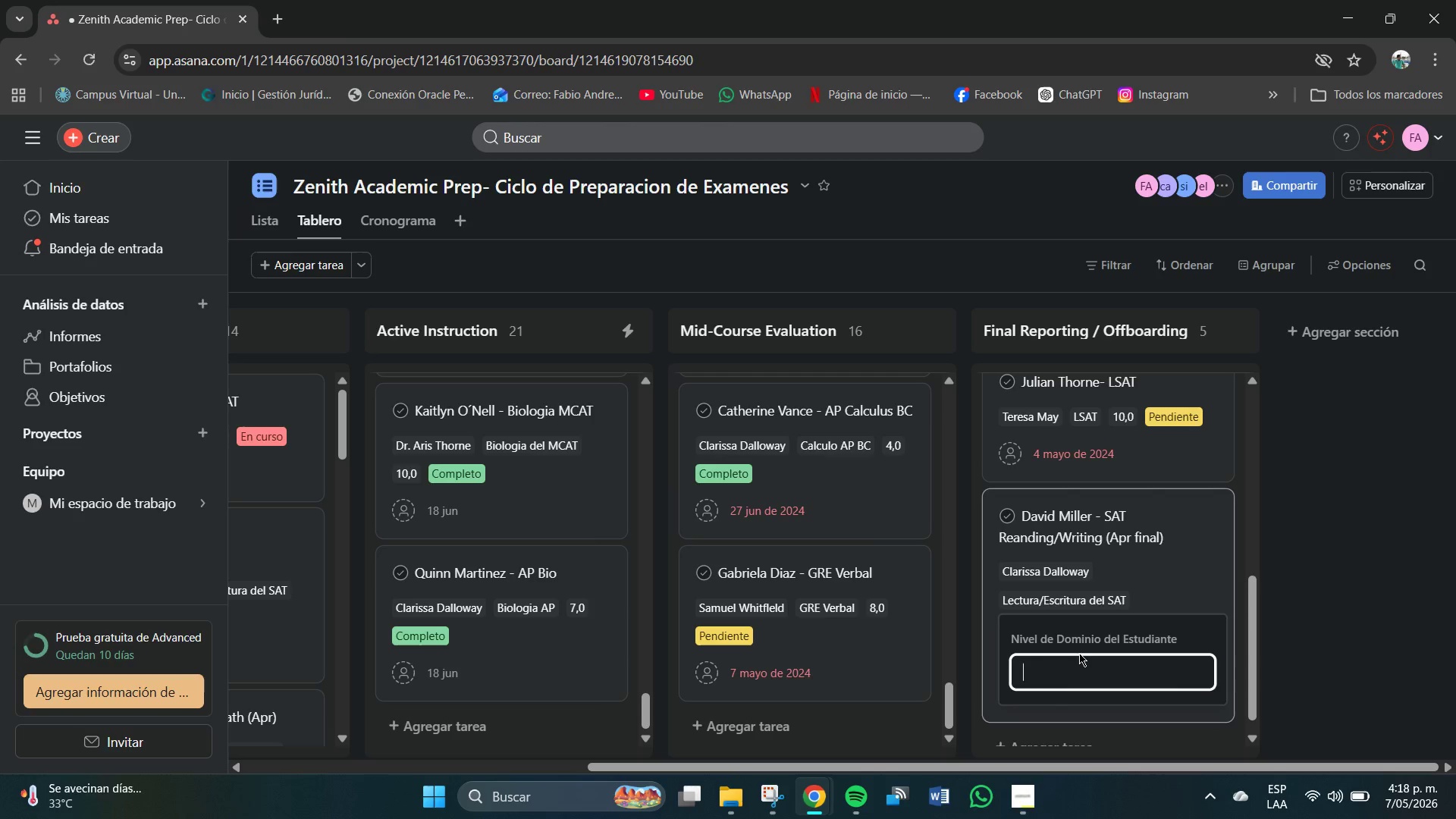 
left_click([1081, 661])
 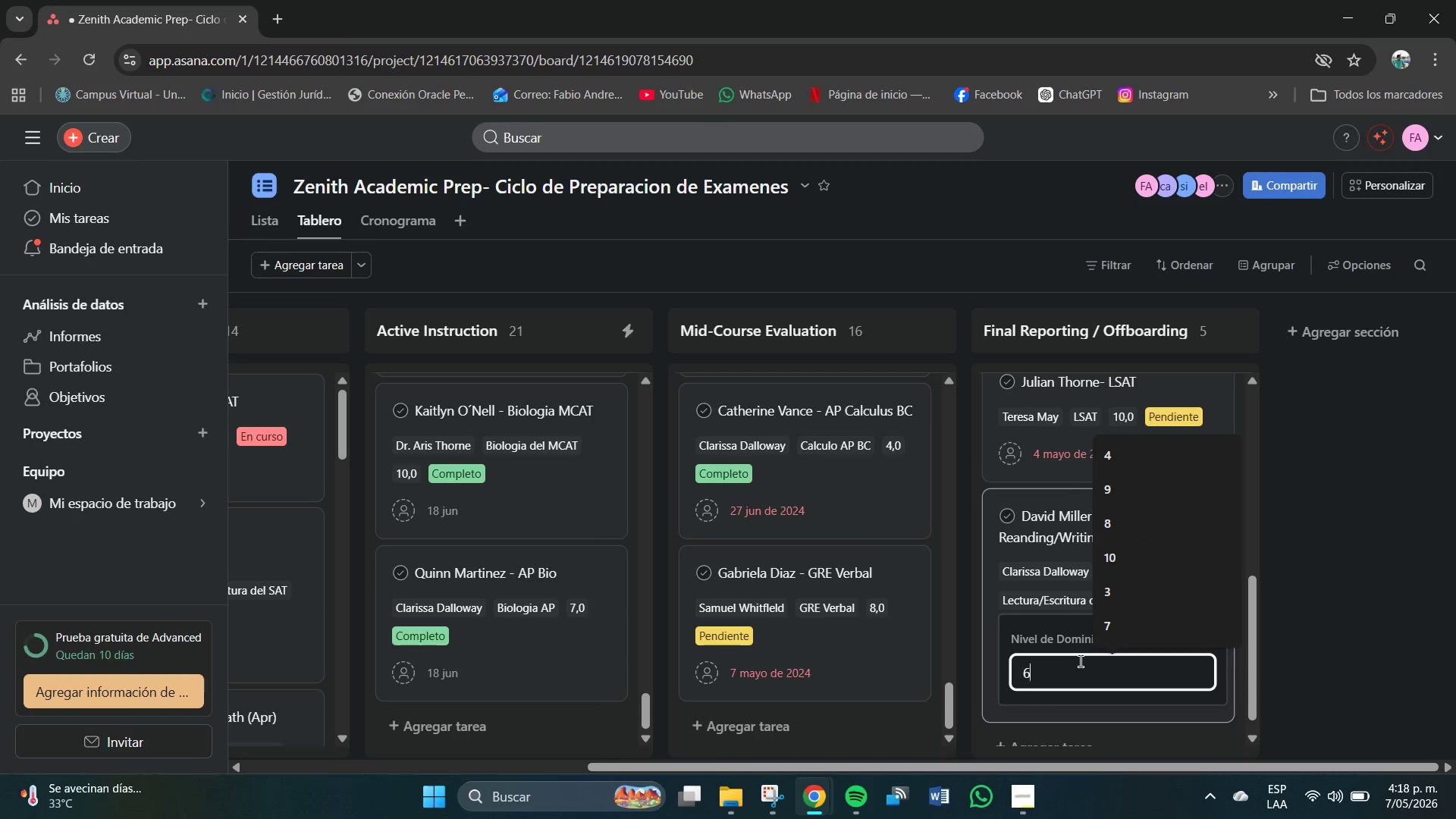 
key(Numpad6)
 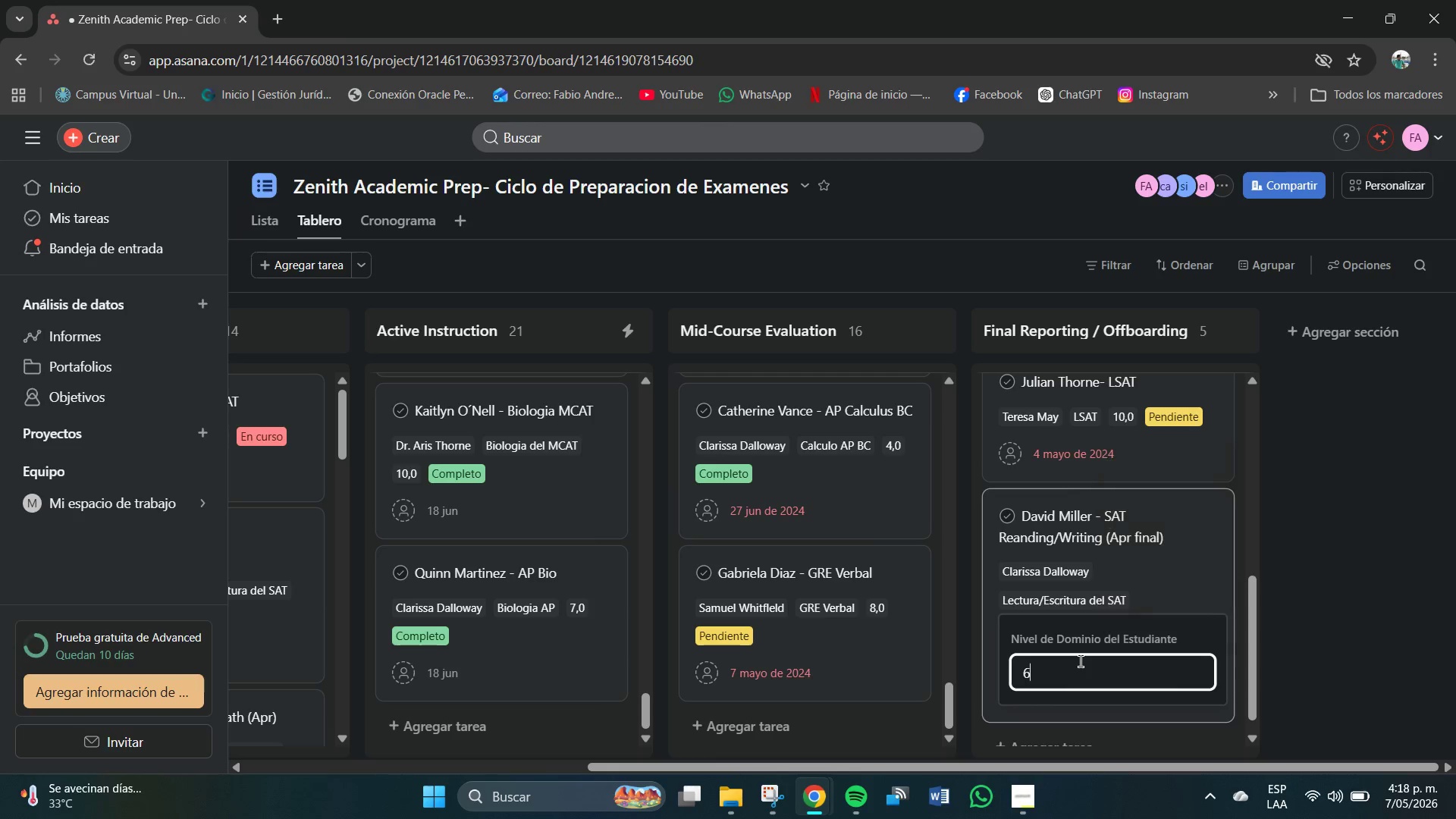 
key(NumpadEnter)
 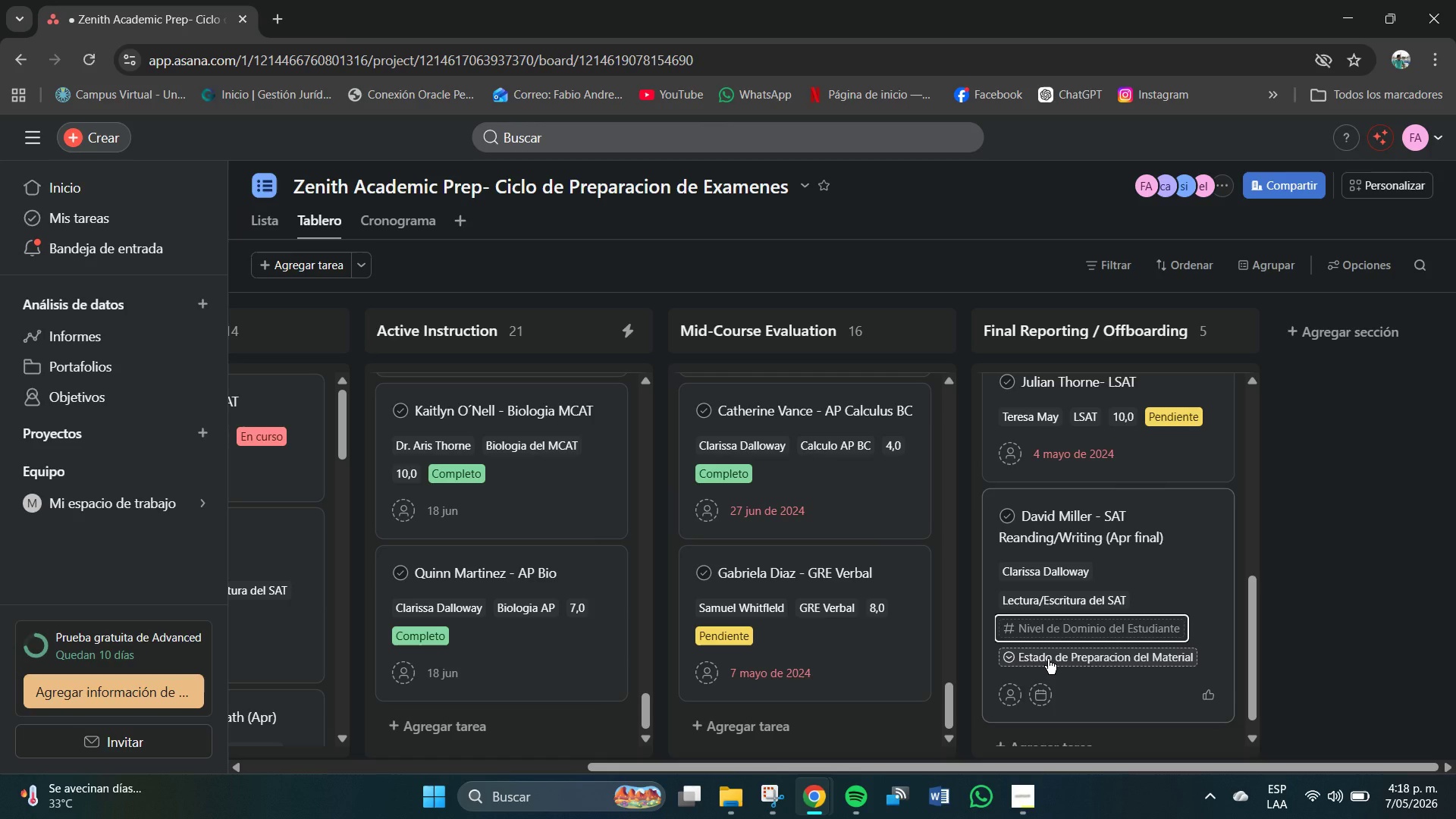 
left_click([1048, 659])
 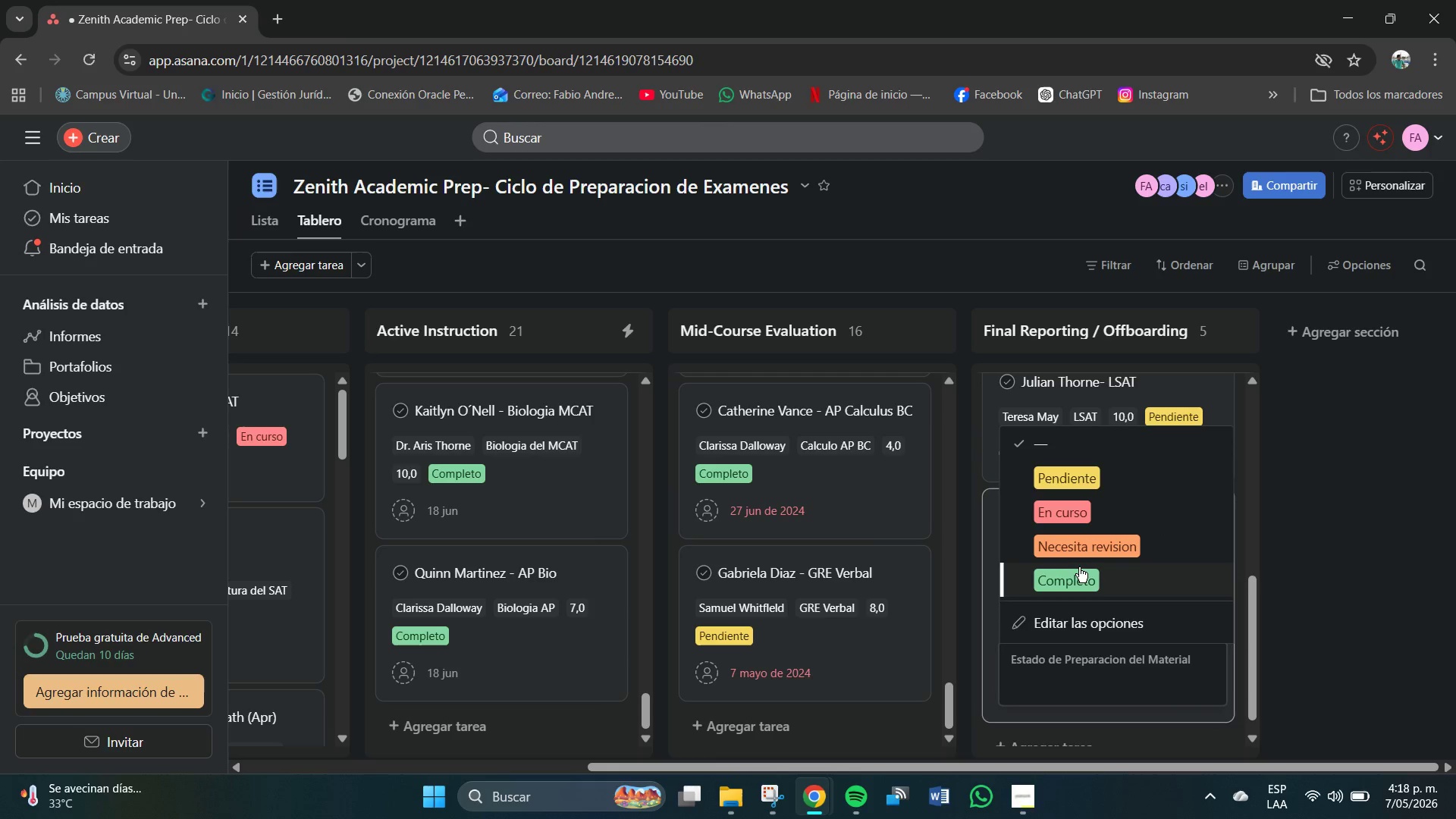 
left_click([1075, 579])
 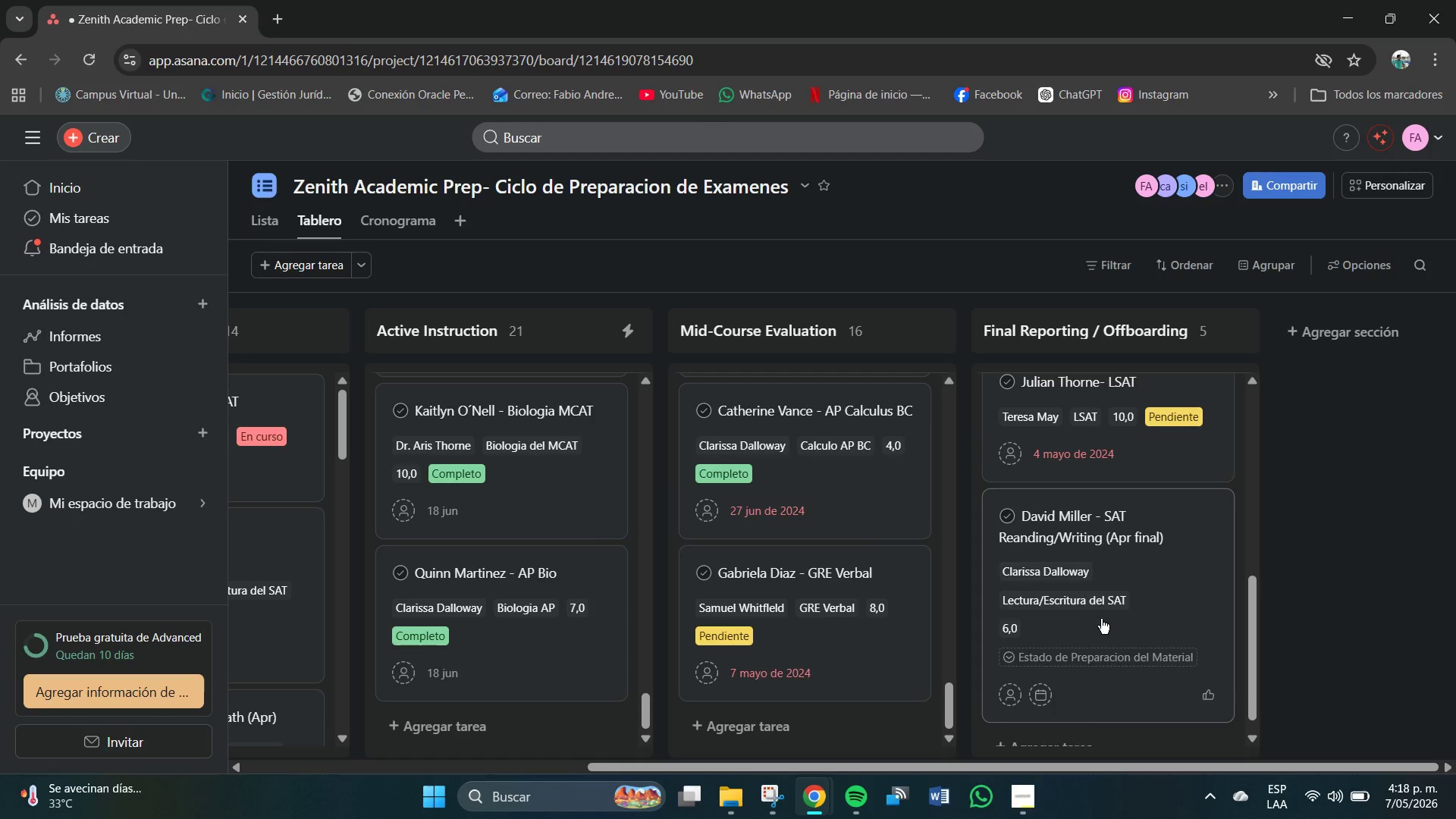 
scroll: coordinate [1105, 622], scroll_direction: down, amount: 3.0
 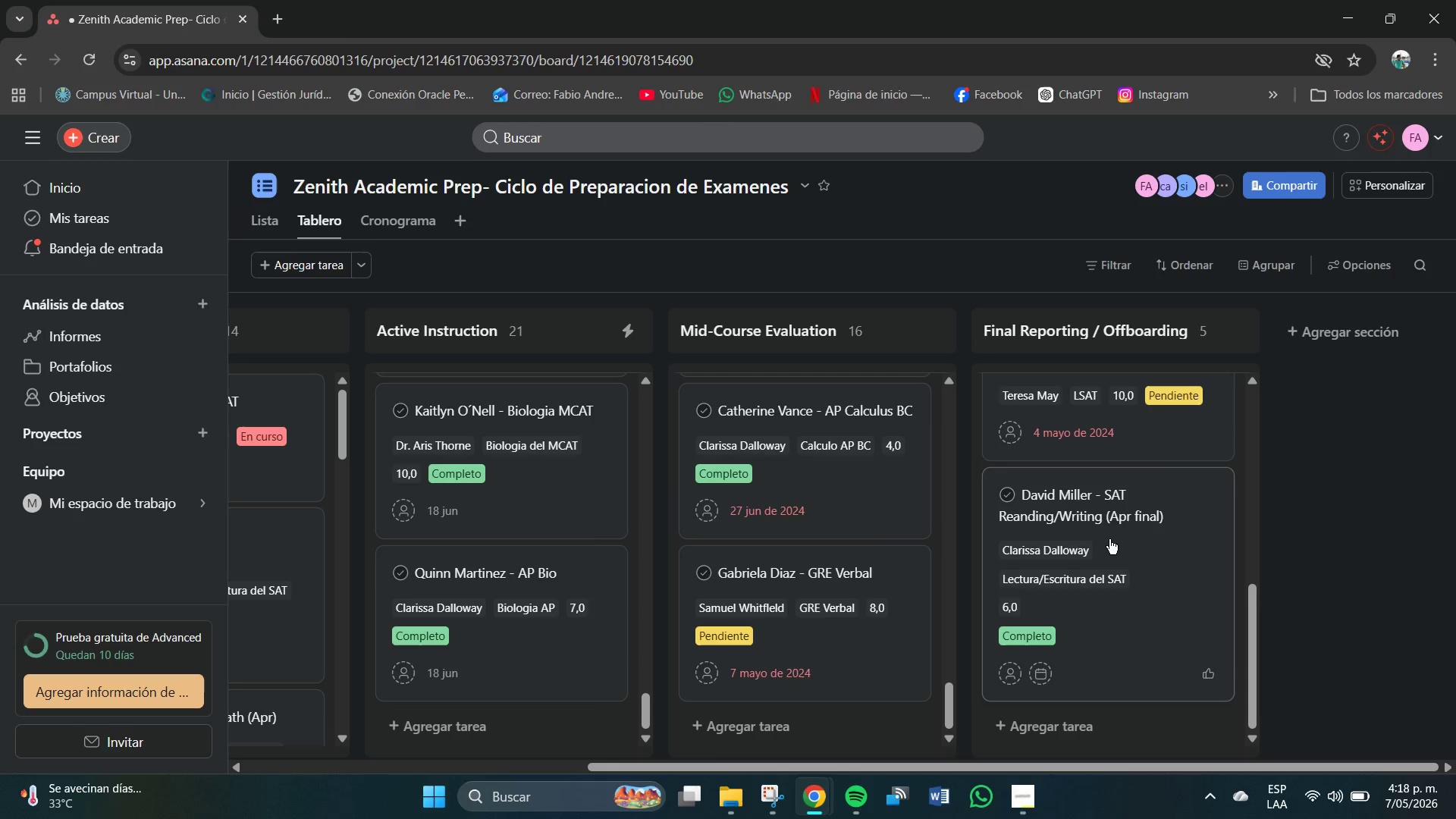 
left_click([1109, 507])
 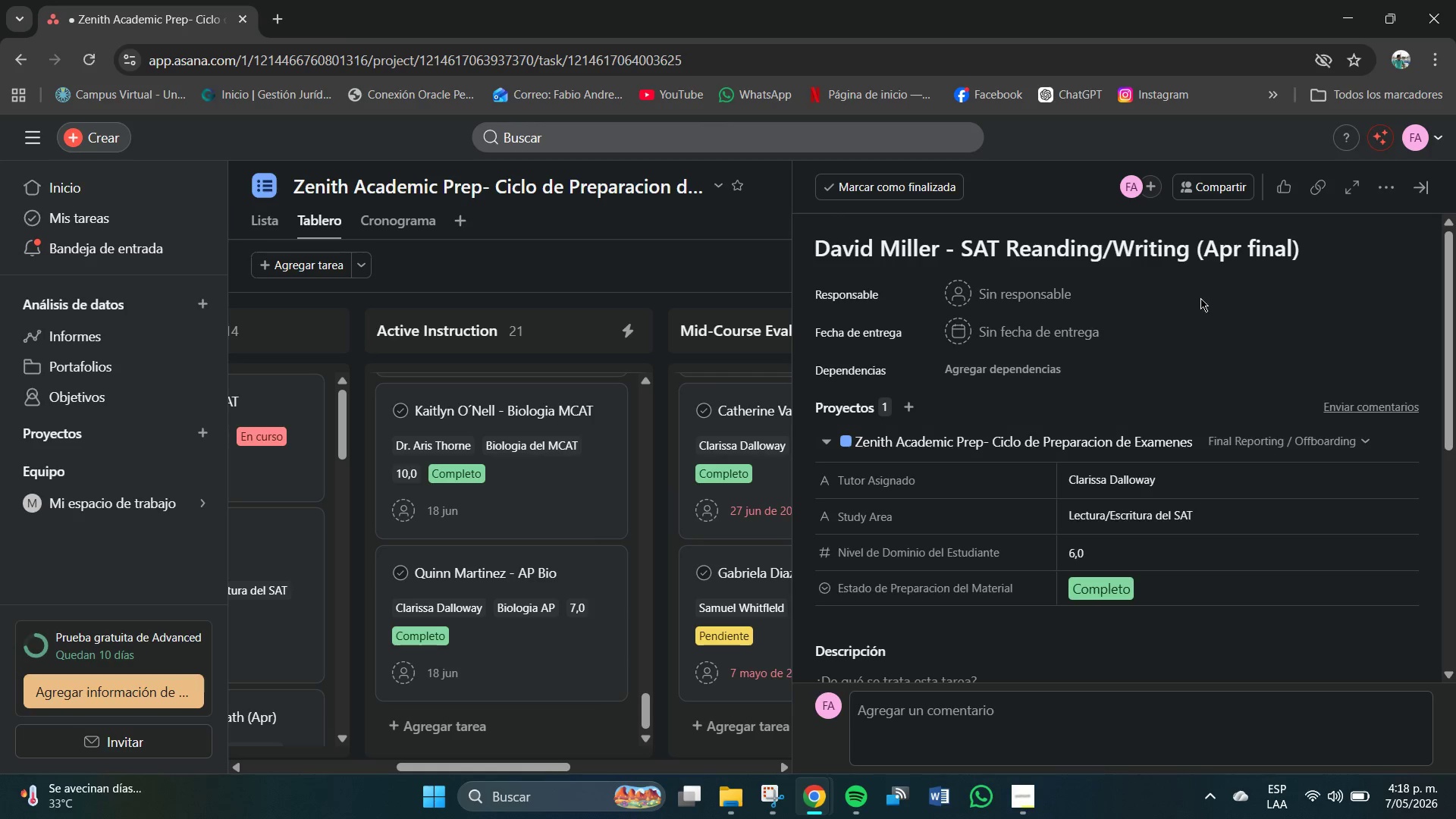 
left_click([1015, 337])
 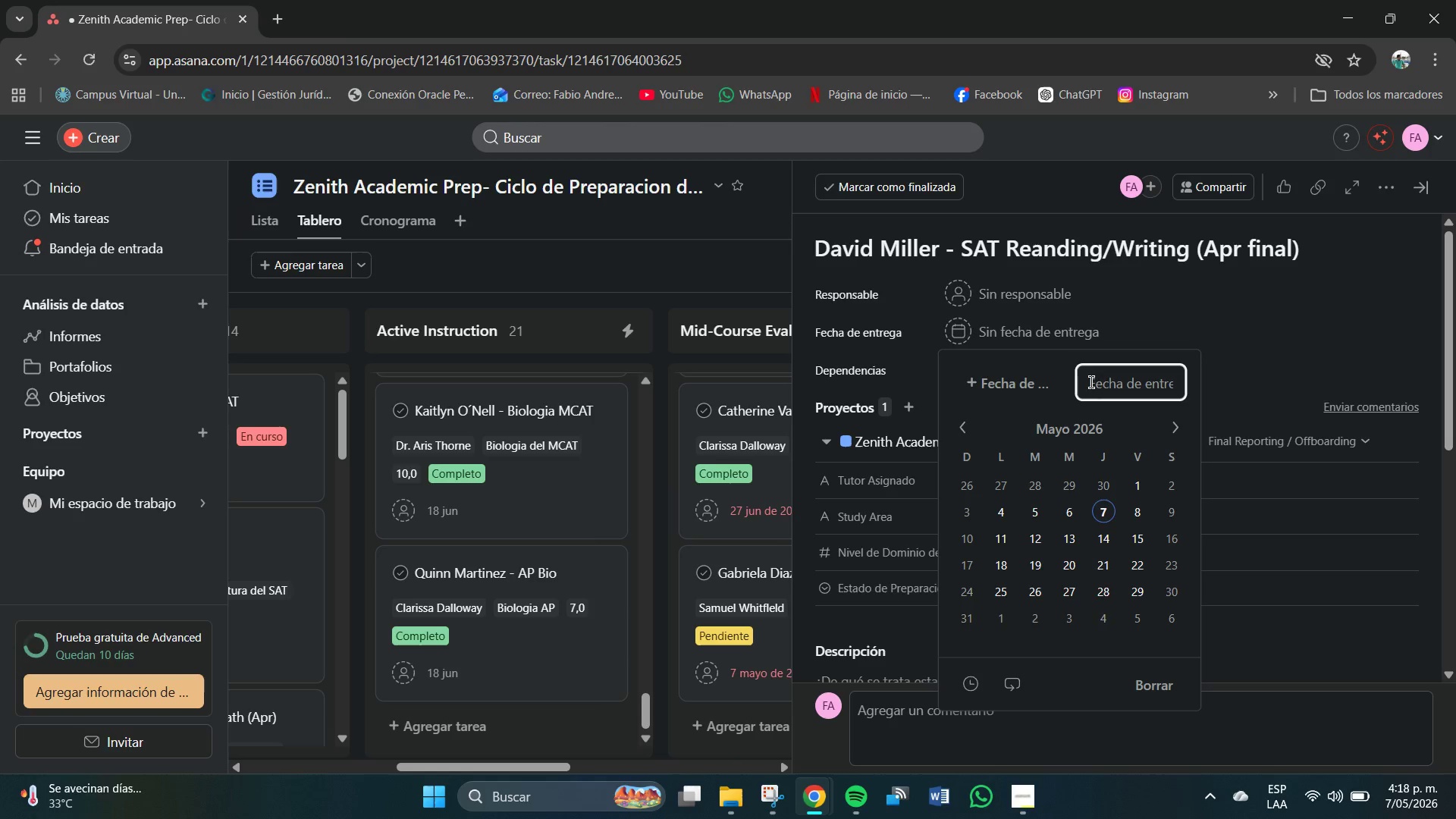 
left_click([1095, 384])
 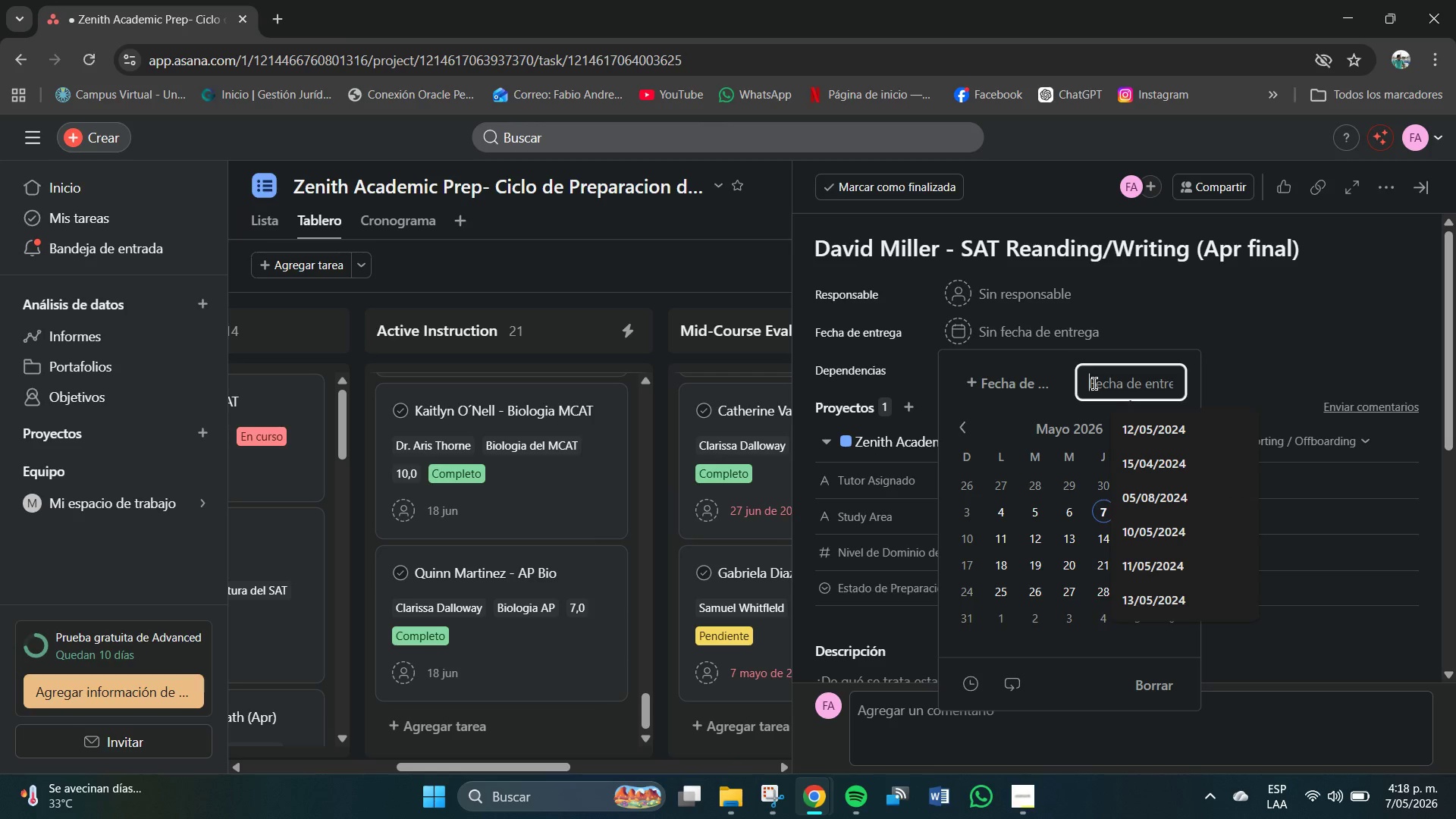 
key(Numpad0)
 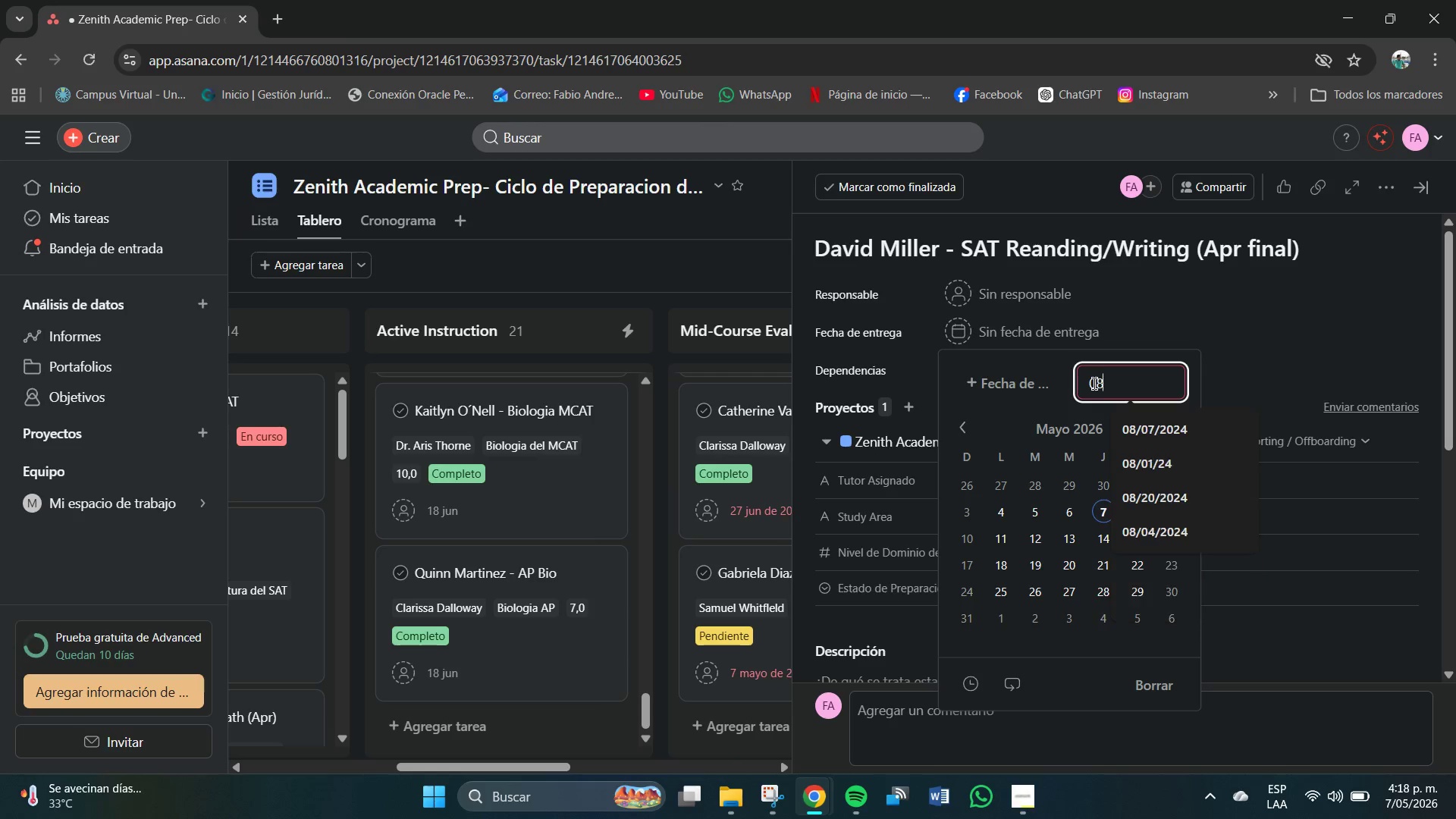 
key(Numpad8)
 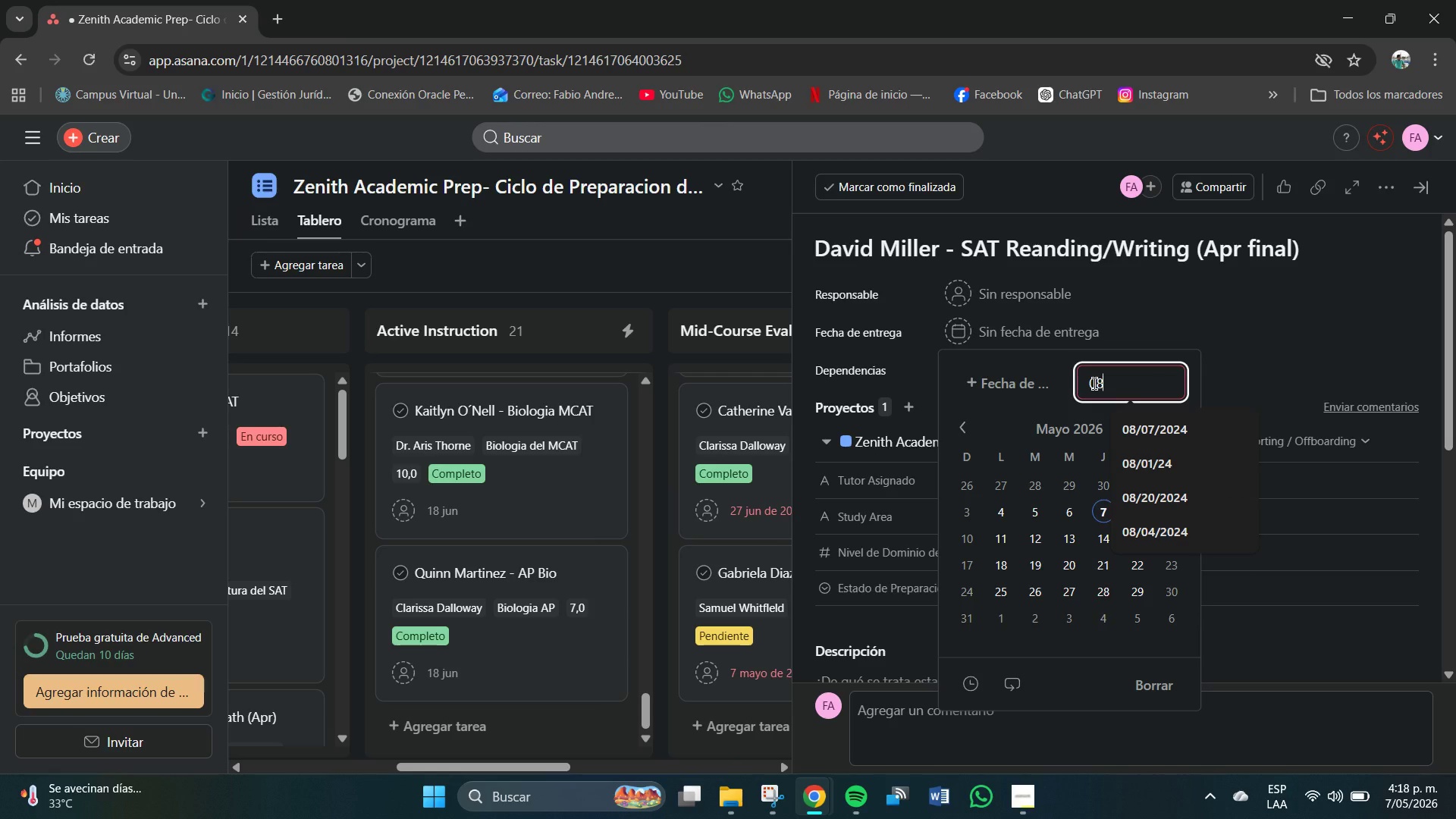 
key(Shift+7)
 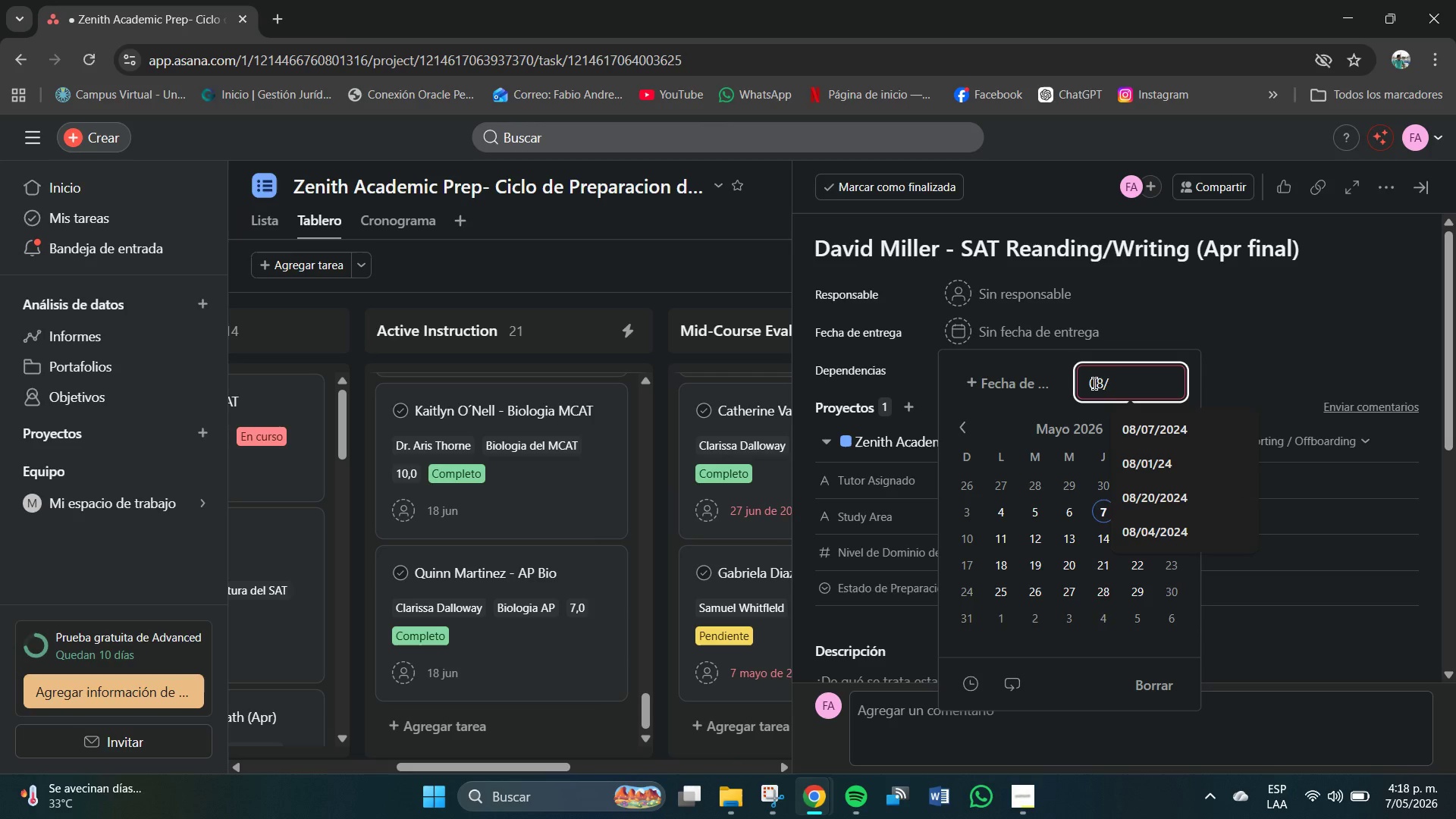 
key(Numpad0)
 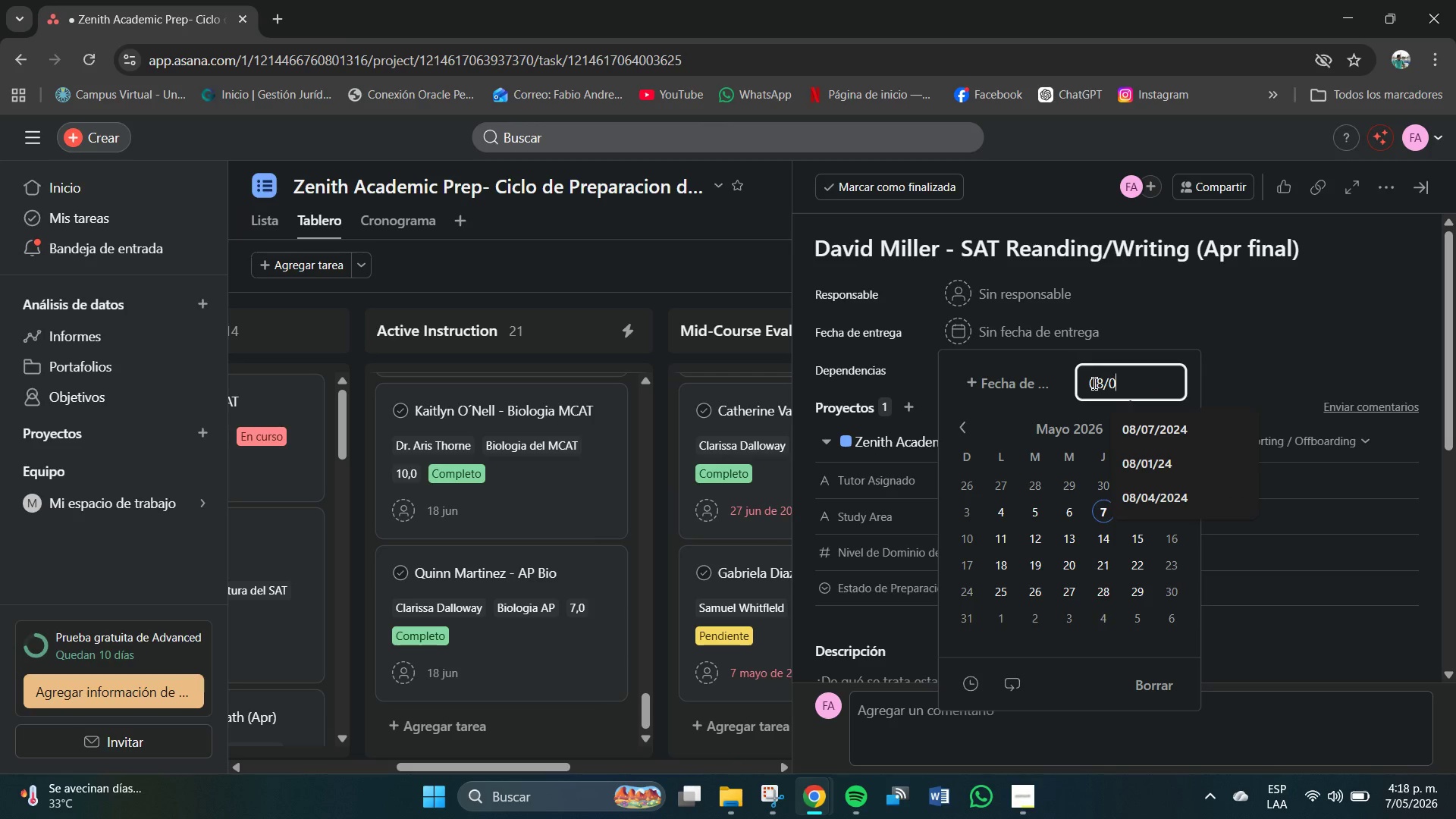 
key(Numpad7)
 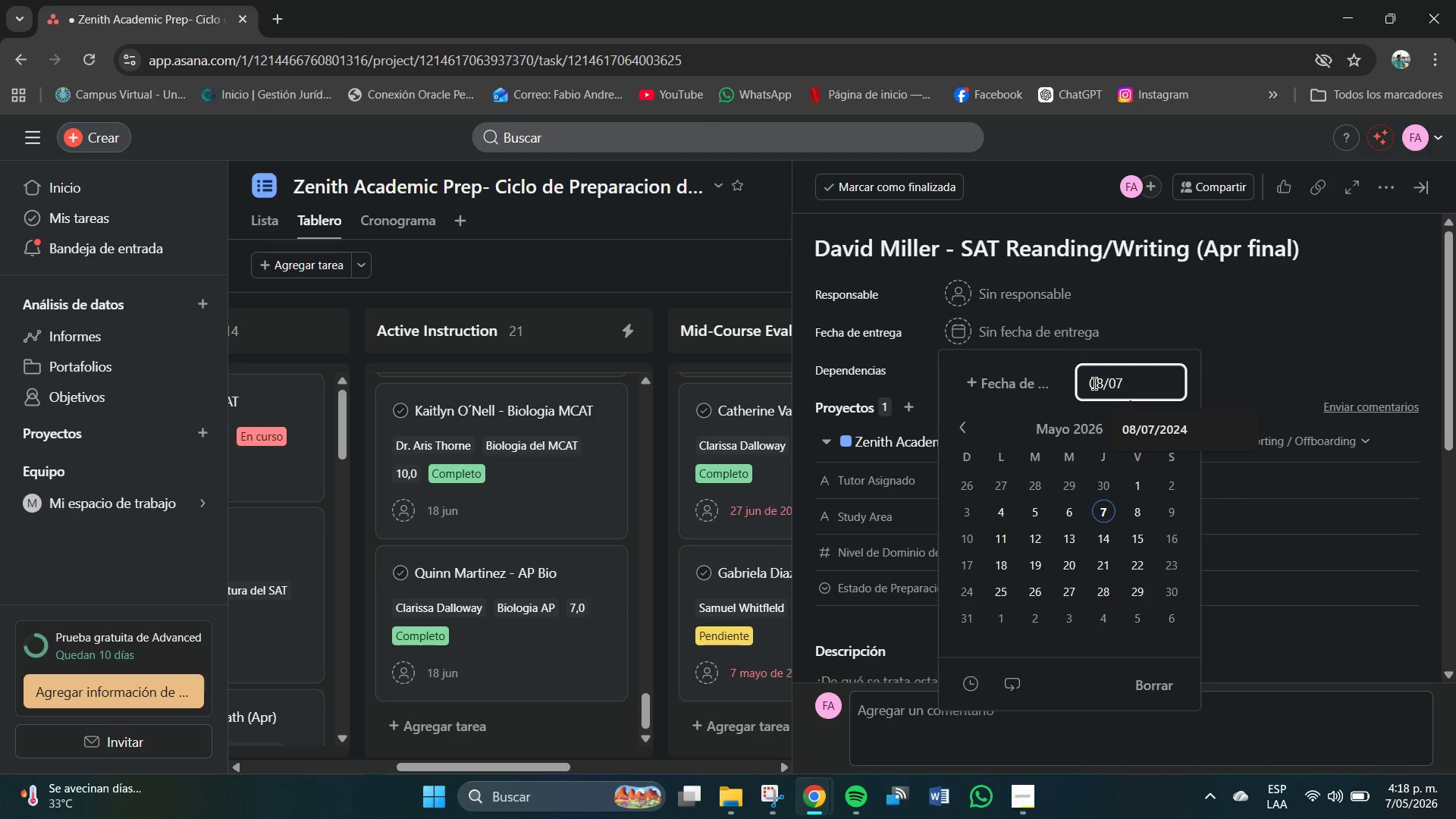 
key(Shift+7)
 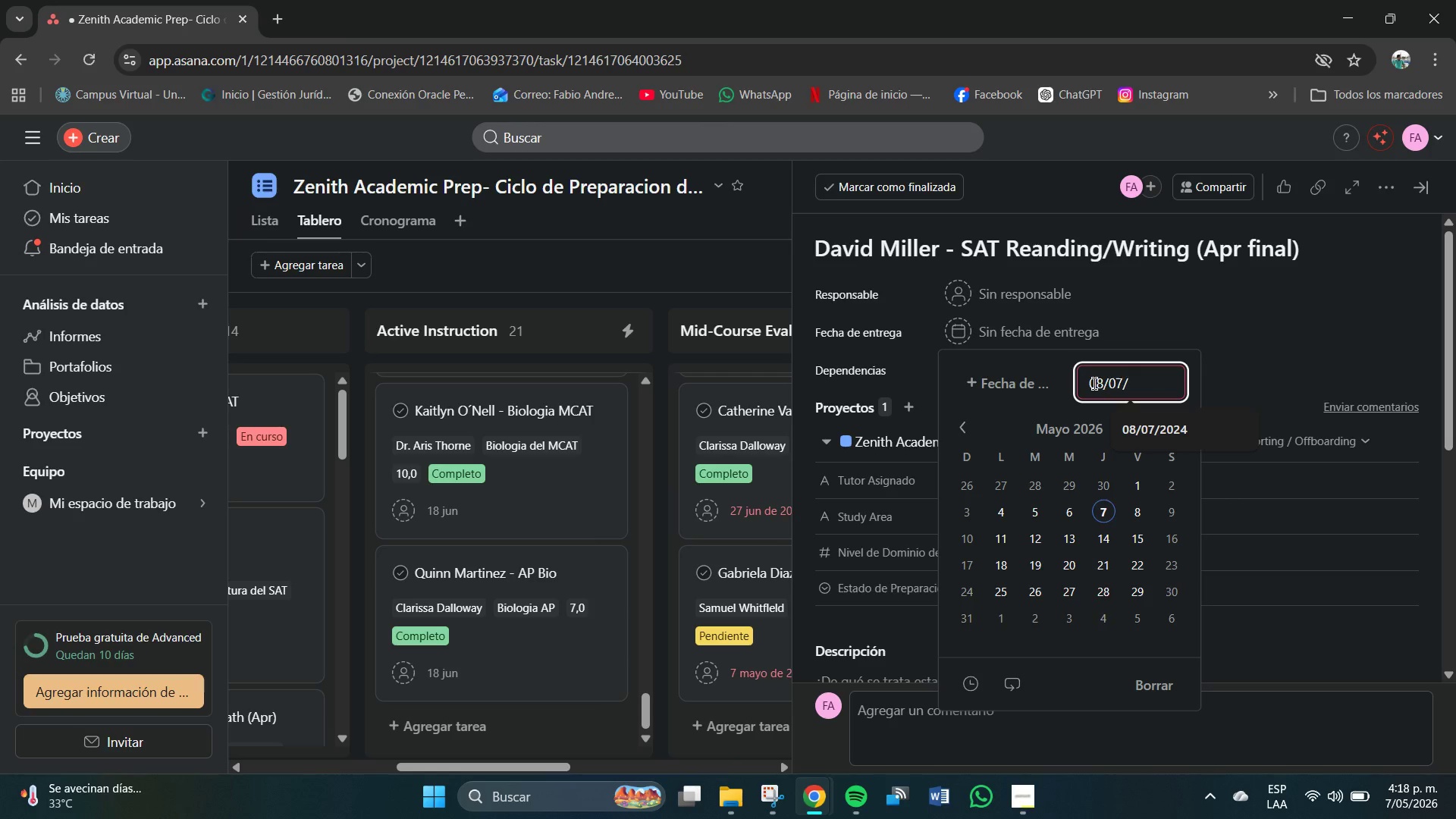 
key(Numpad2)
 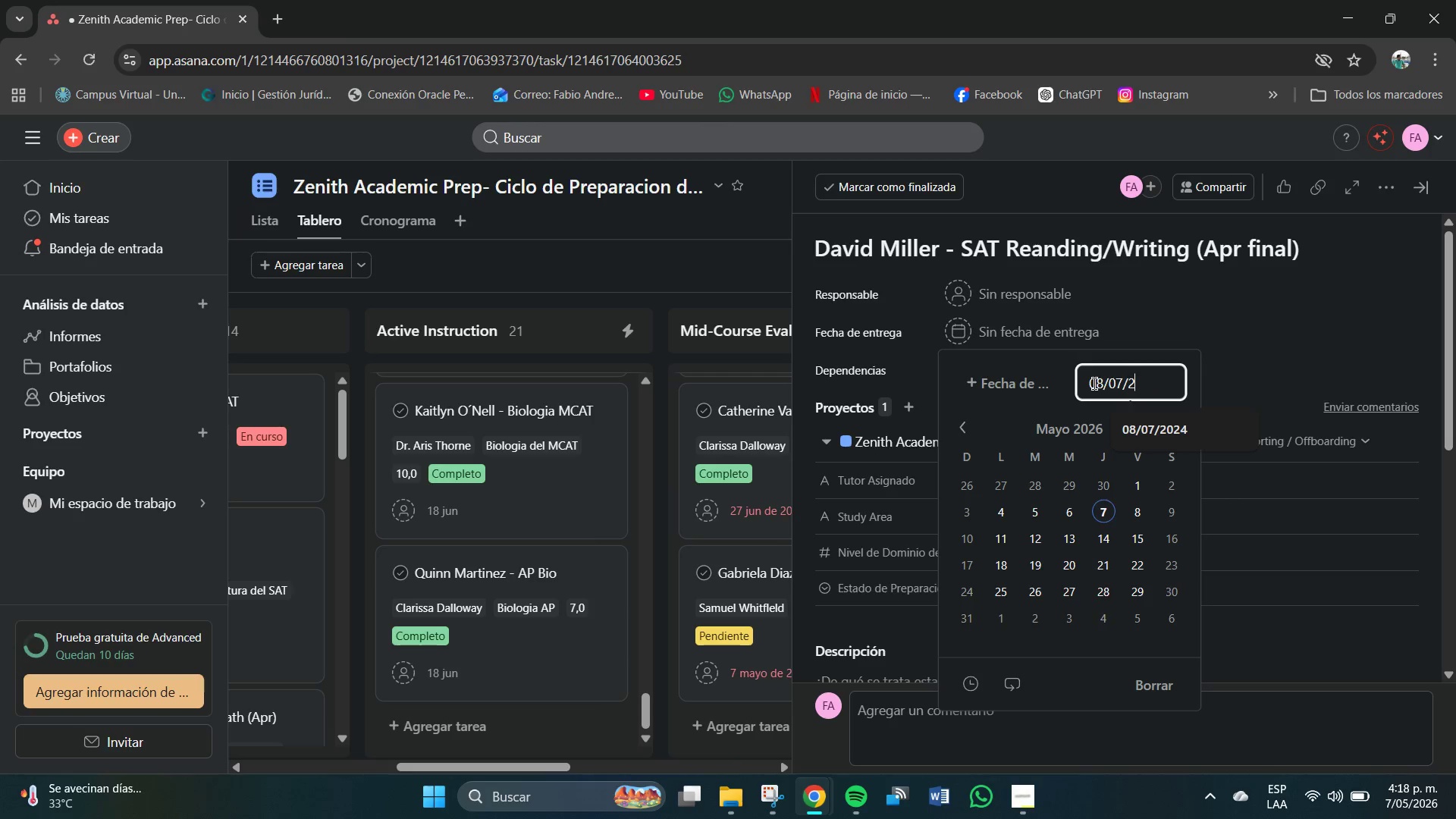 
key(Numpad0)
 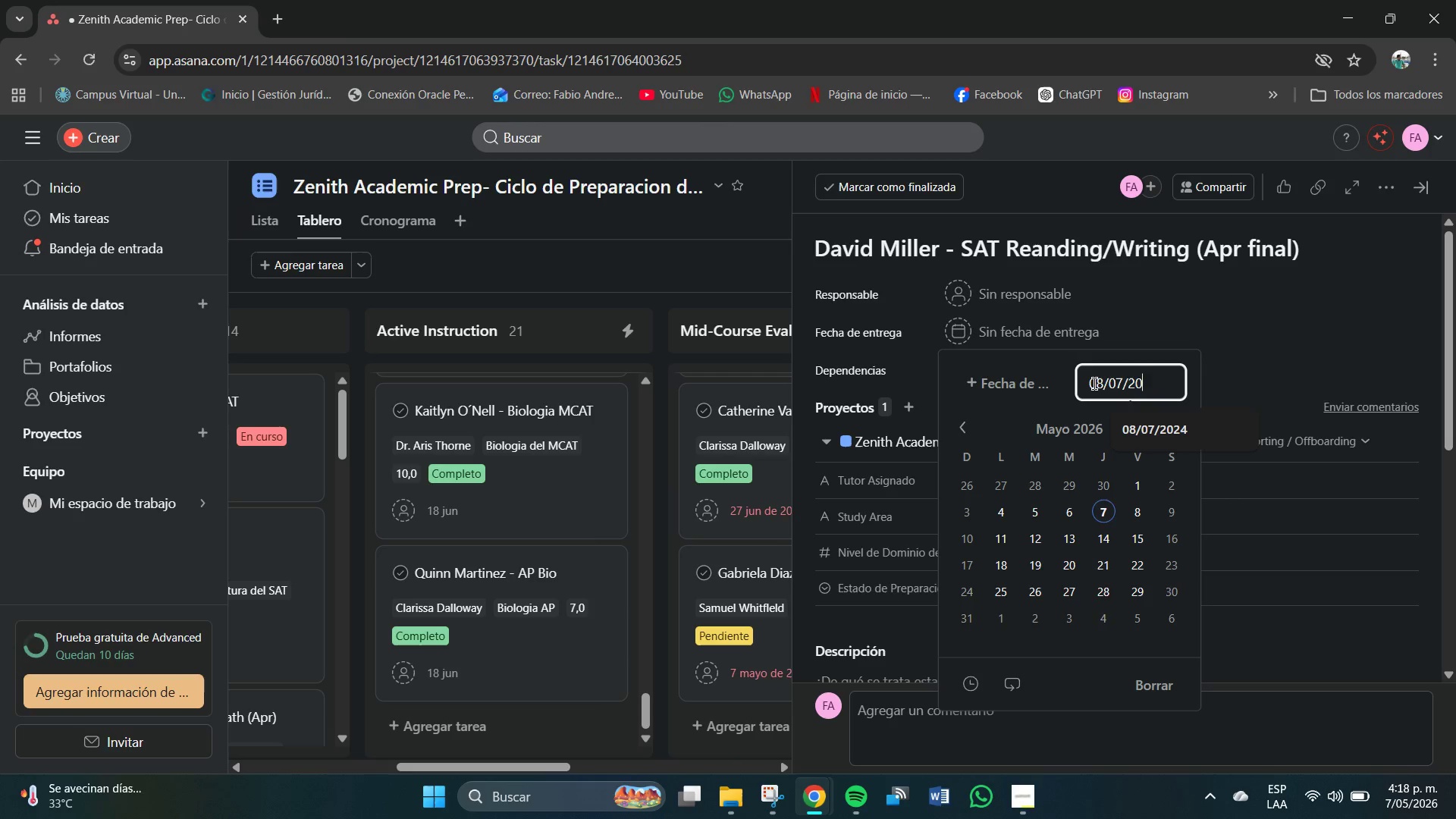 
key(Numpad2)
 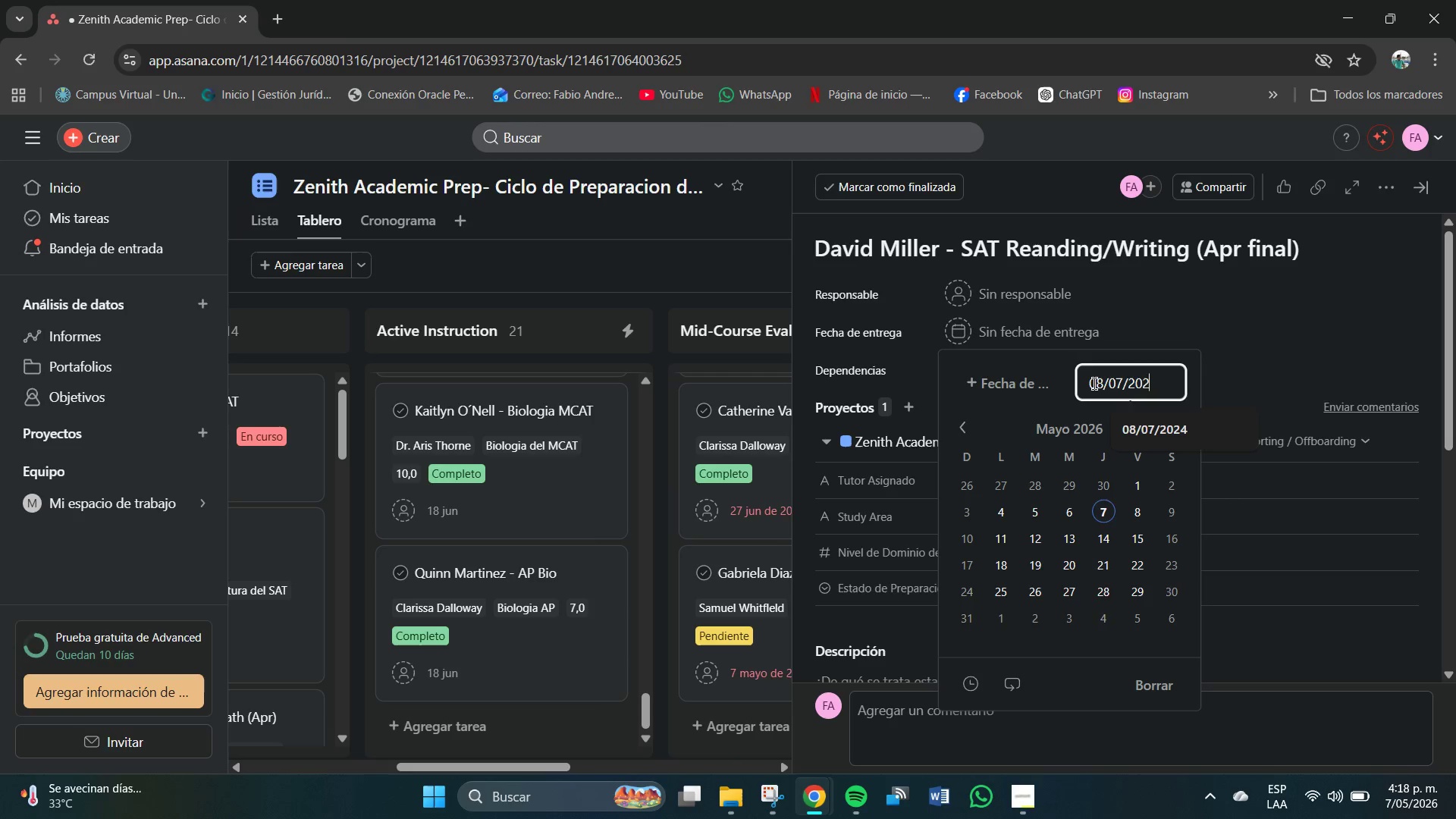 
key(Numpad4)
 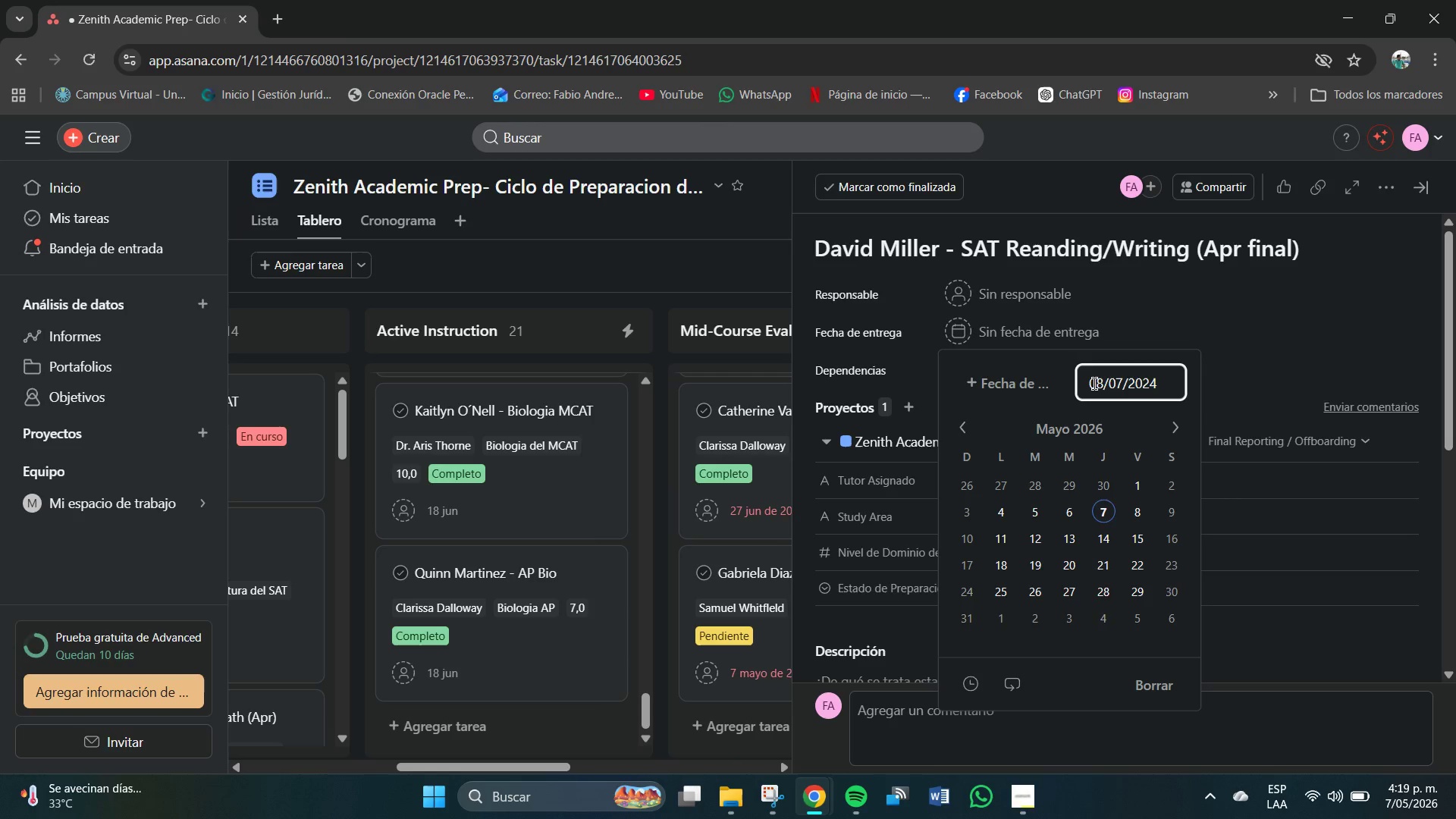 
key(NumpadEnter)
 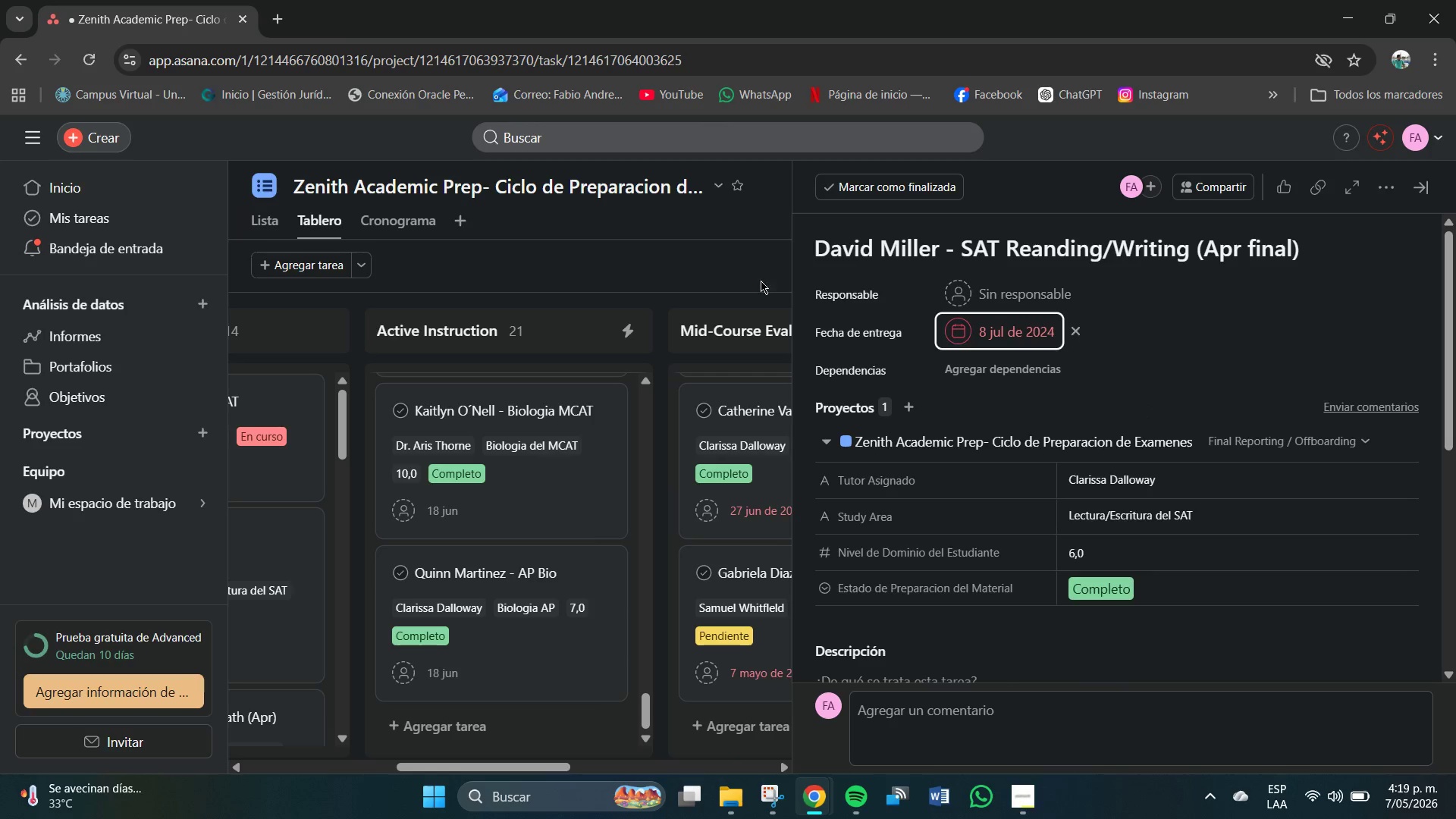 
left_click([752, 271])
 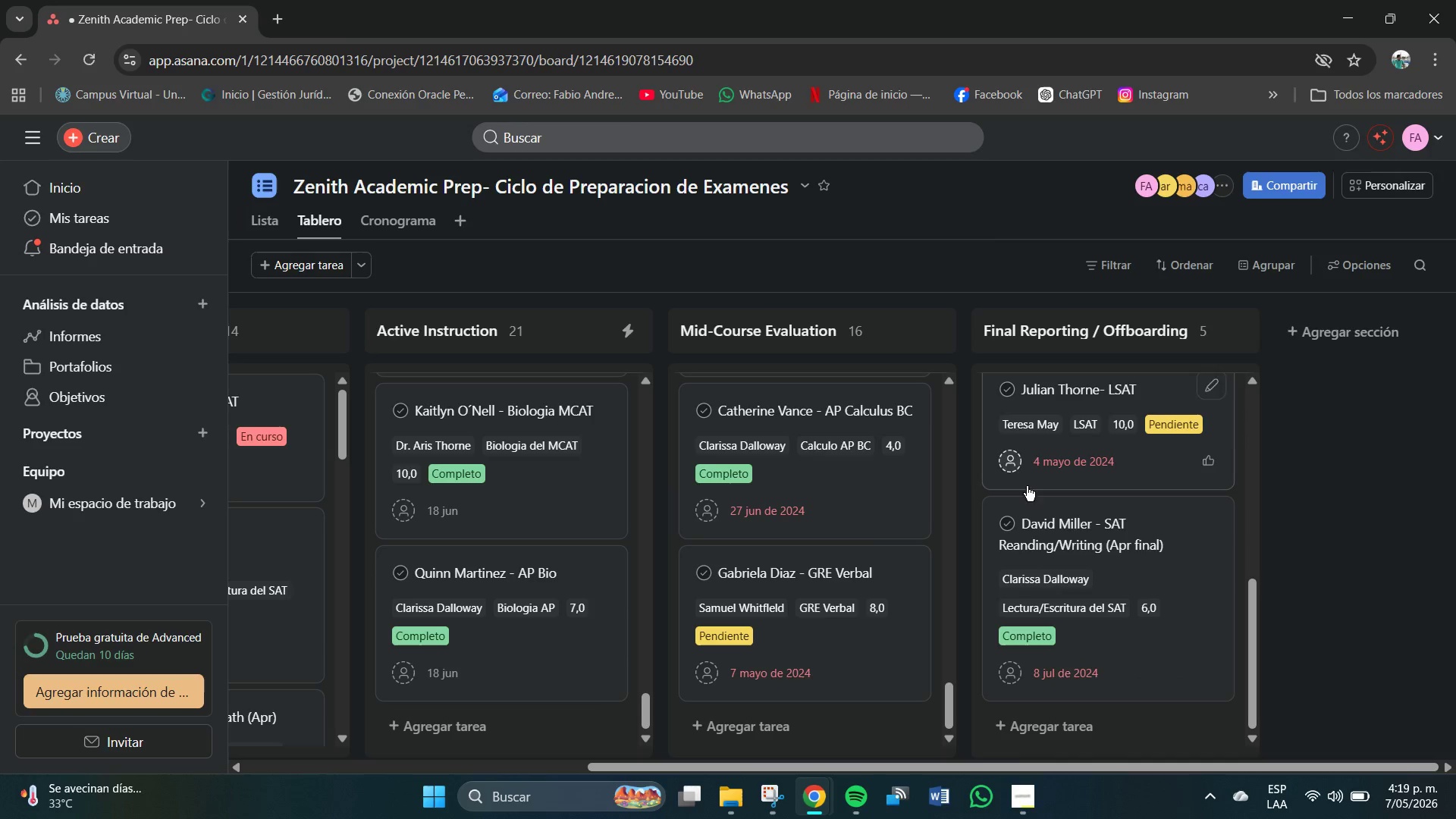 
scroll: coordinate [1092, 655], scroll_direction: down, amount: 8.0
 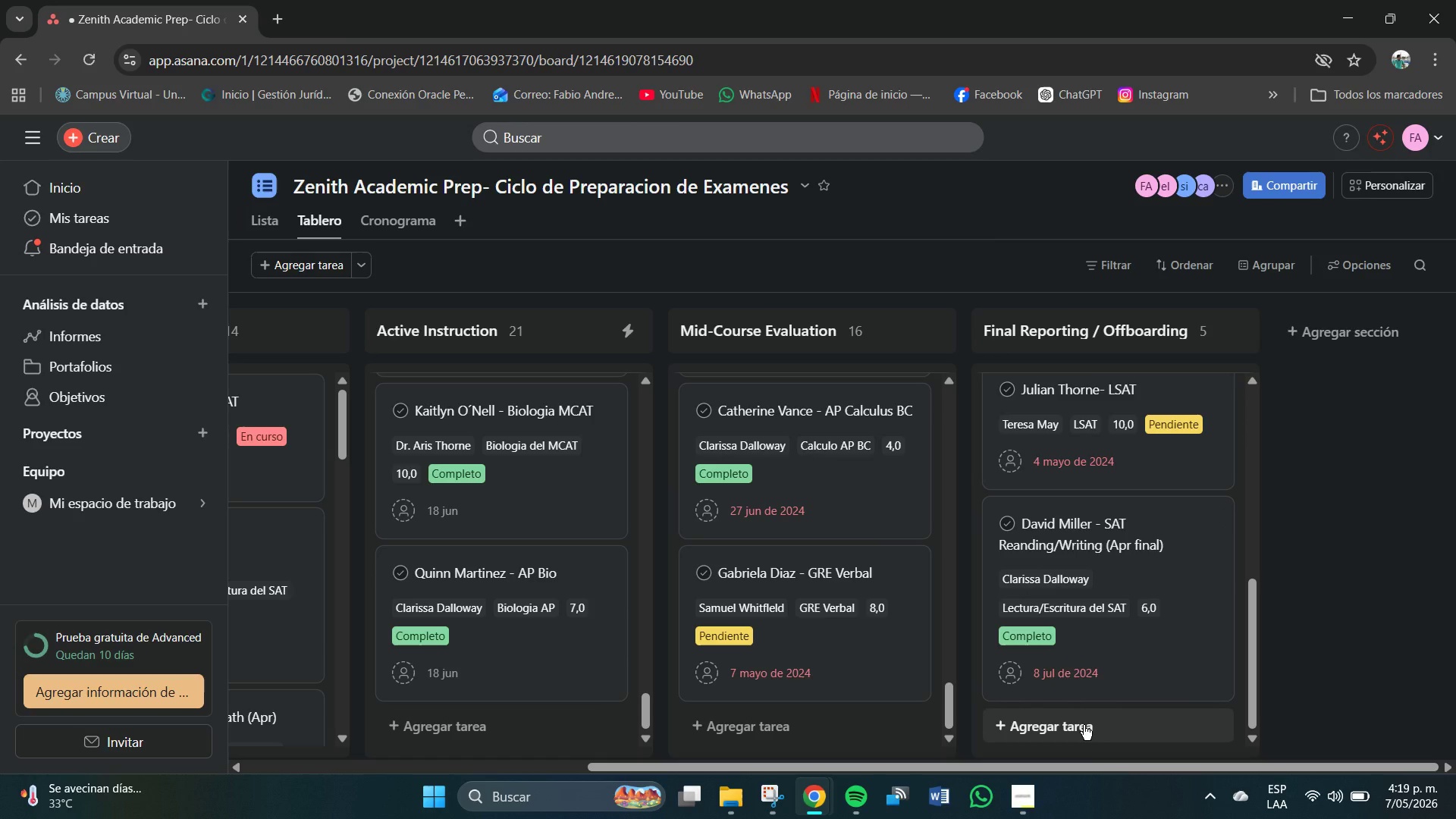 
left_click([1084, 725])
 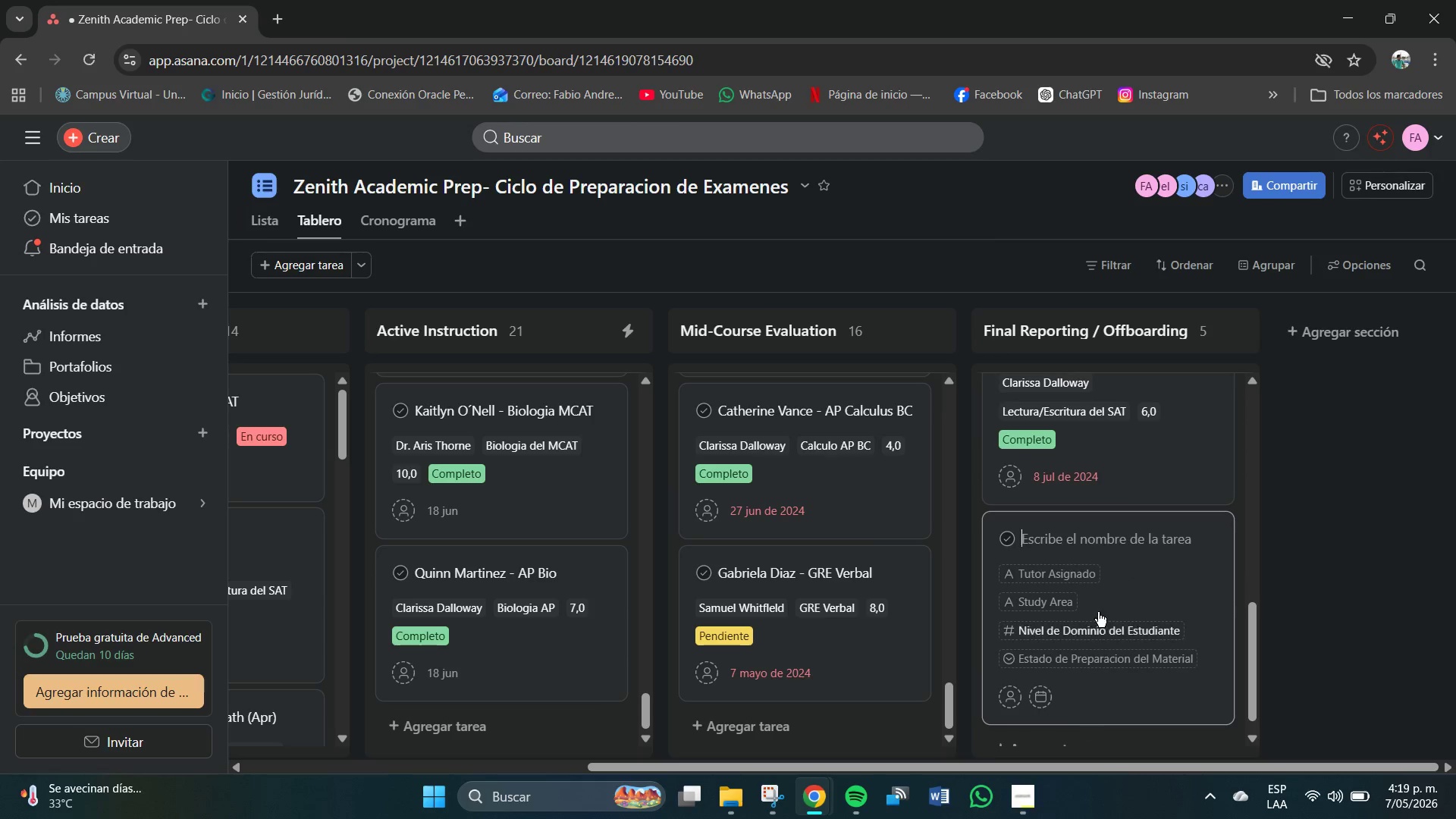 
scroll: coordinate [1101, 585], scroll_direction: down, amount: 3.0
 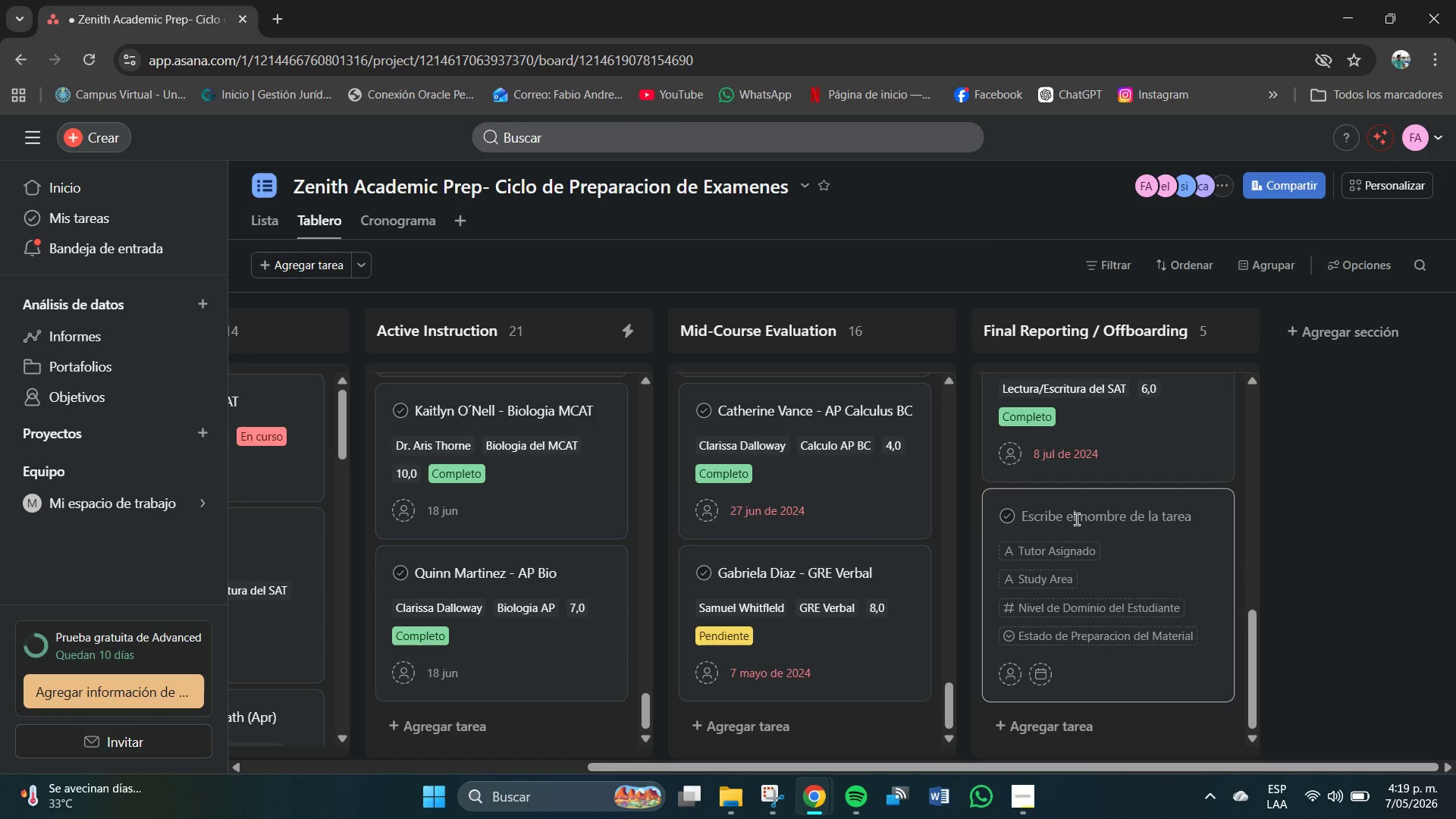 
left_click([1076, 519])
 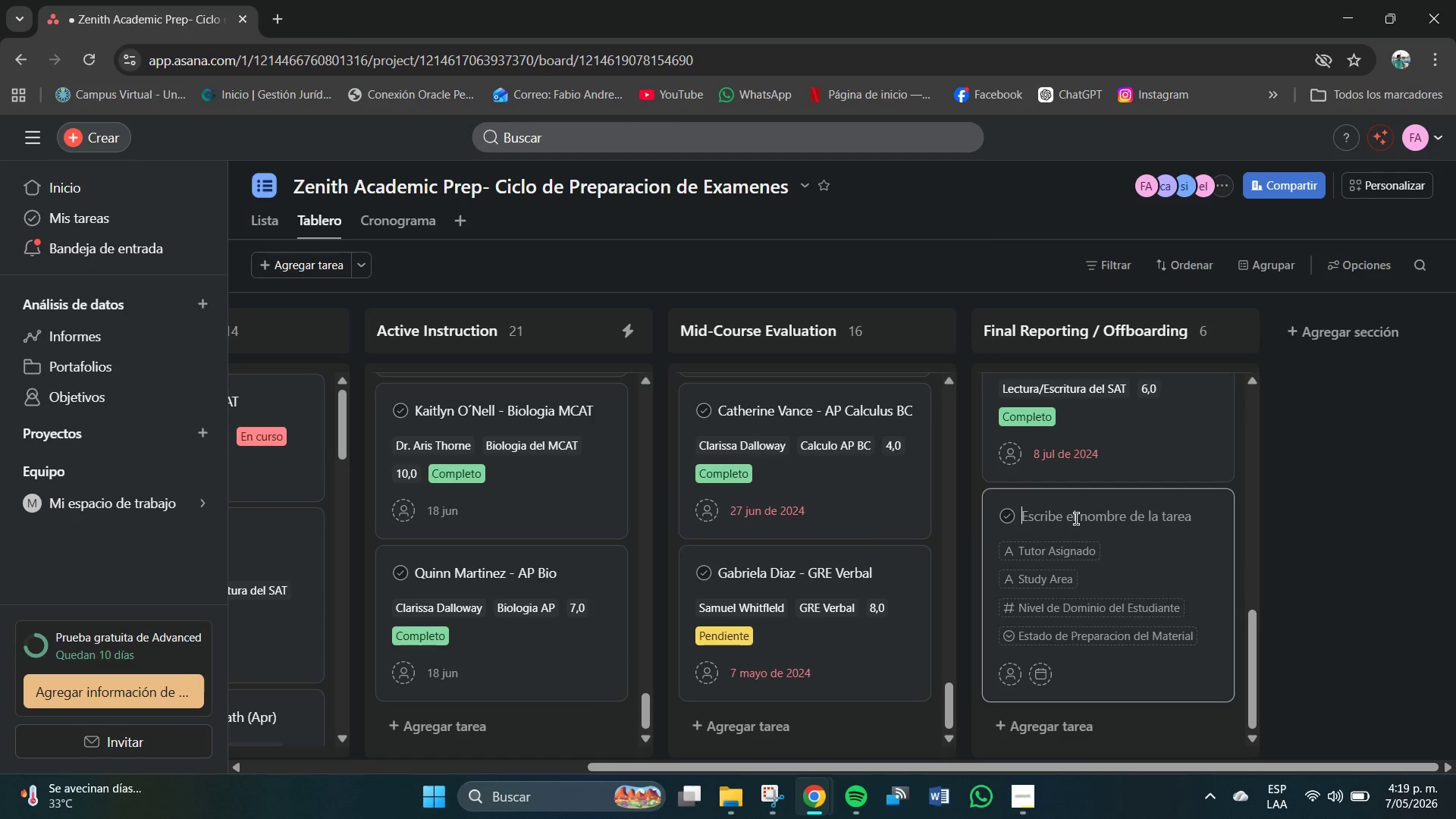 
type(Isabella Smit)
 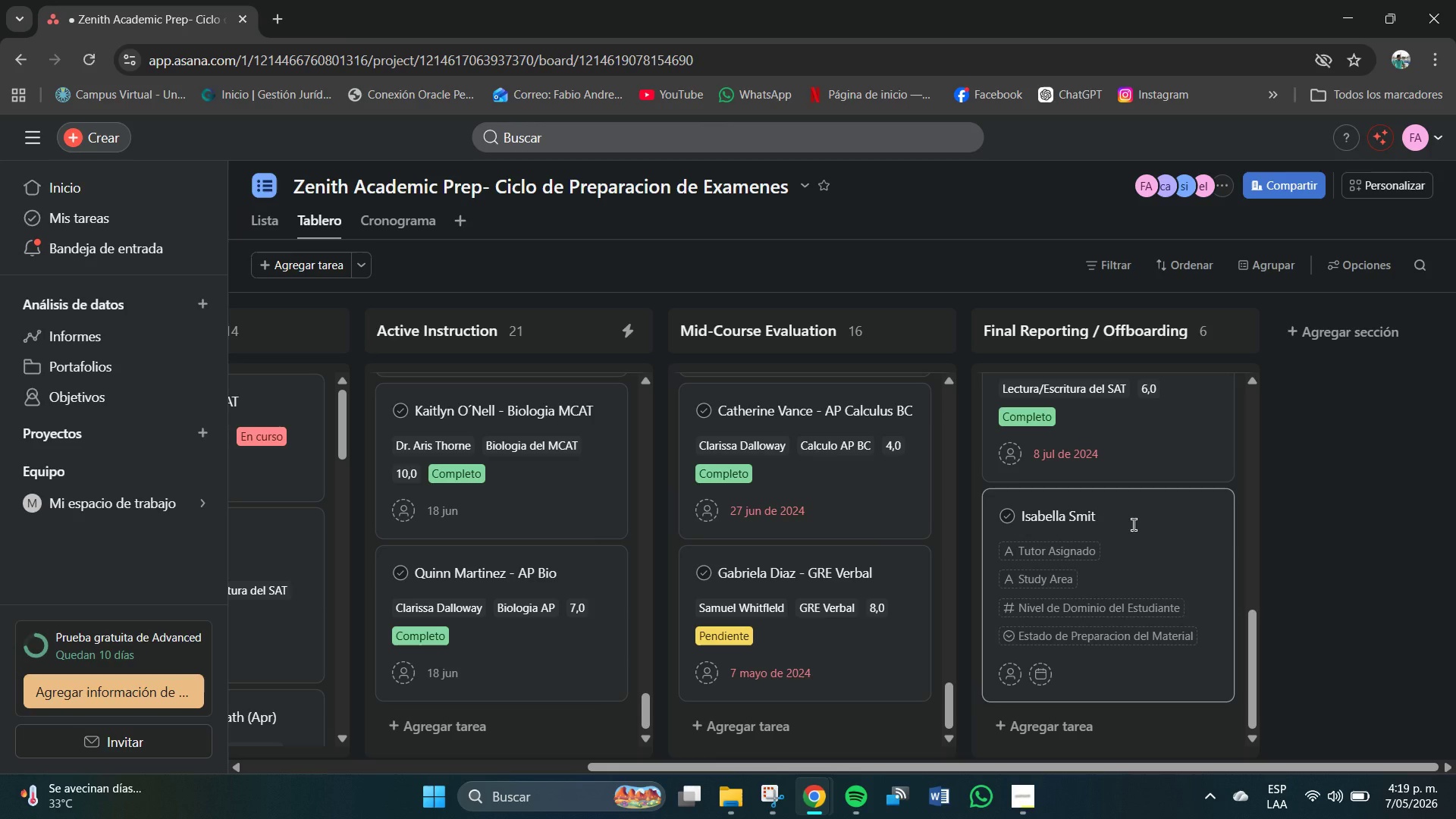 
wait(5.2)
 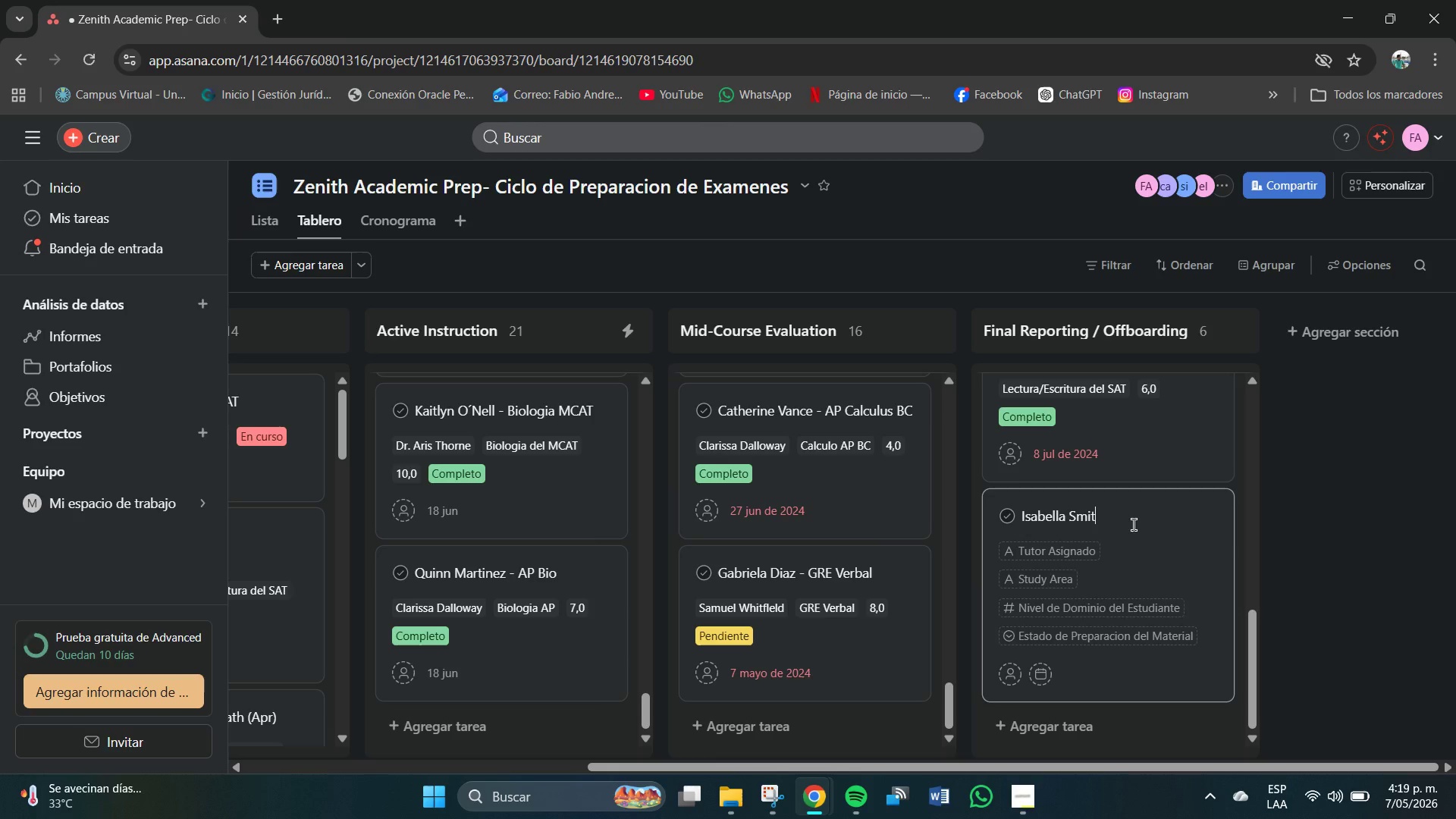 
type(h- MA)
key(Backspace)
type(CAT Chem&Phys)
 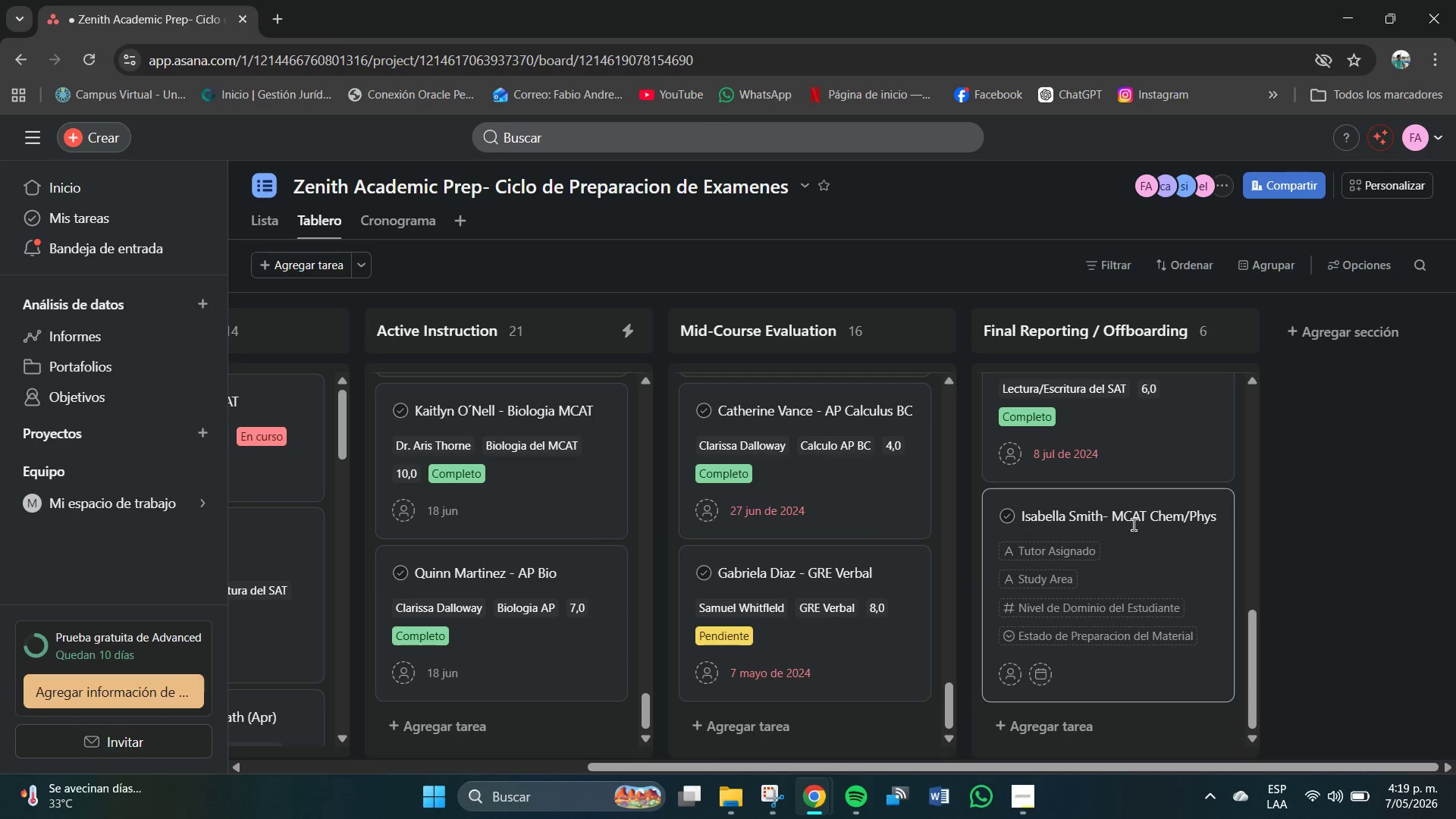 
type(Samuel WHi)
 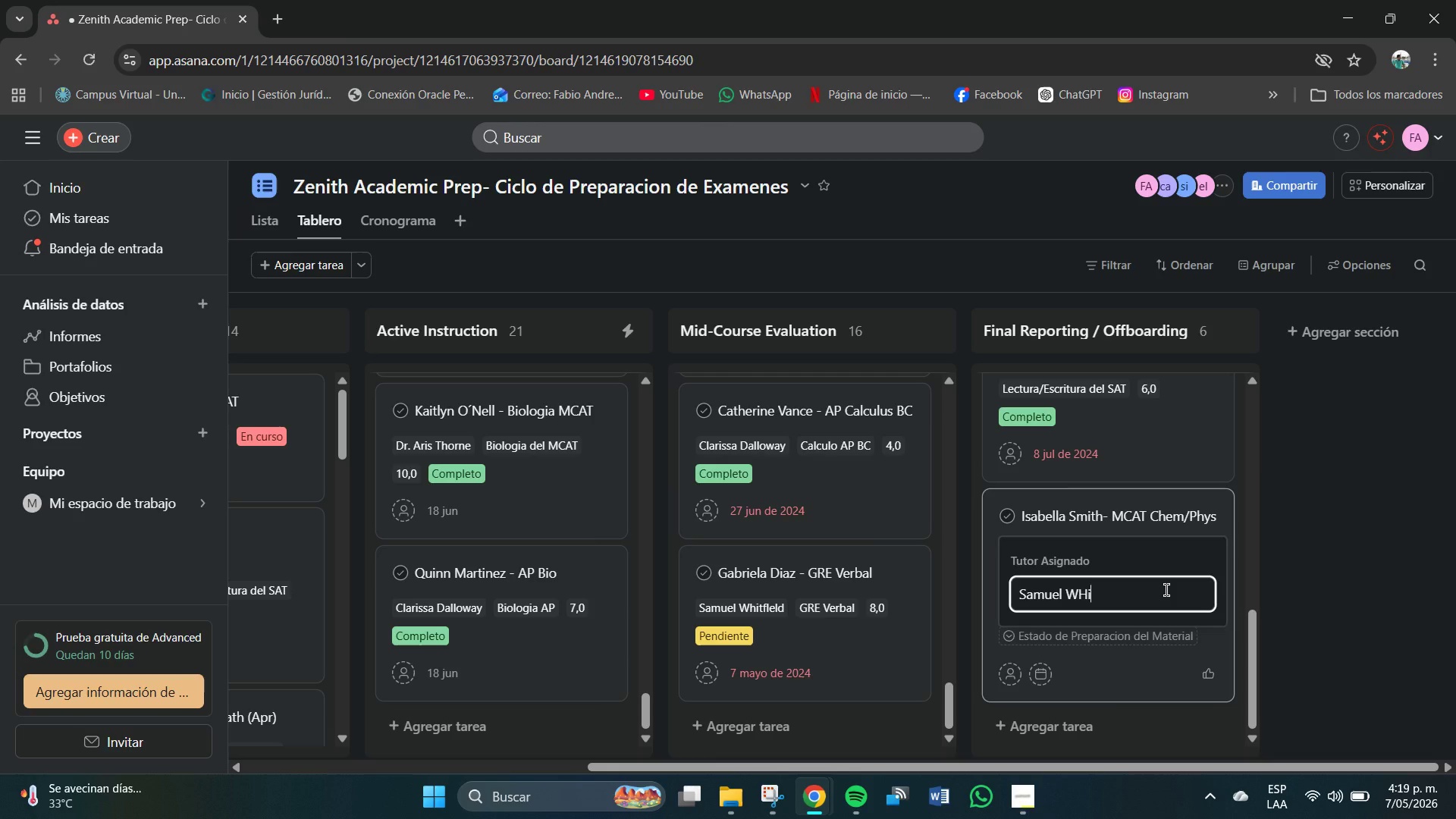 
key(Backspace)
key(Backspace)
type(HI)
key(Backspace)
key(Backspace)
type(hitfled)
key(Backspace)
type(ld)
 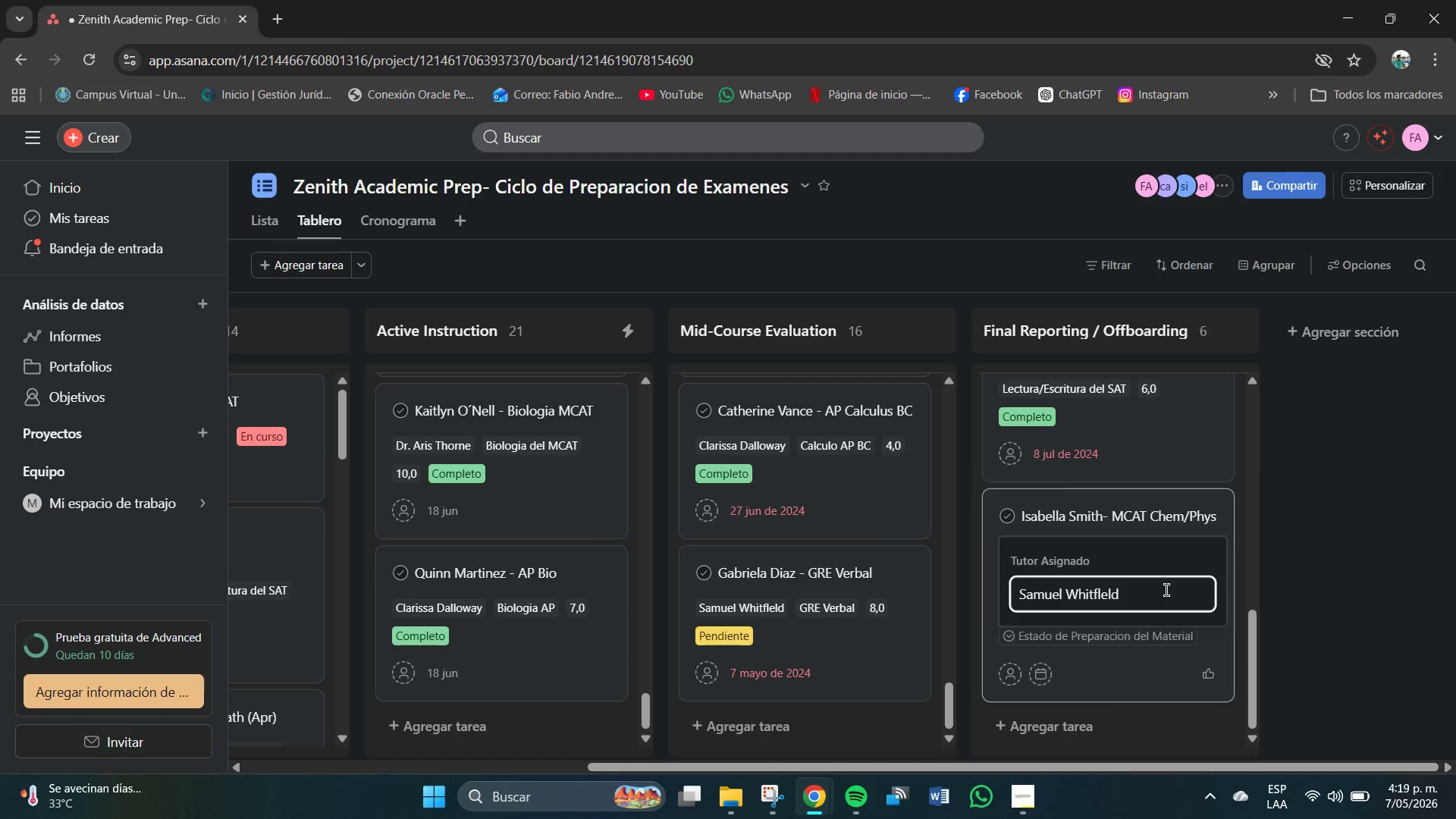 
key(Enter)
 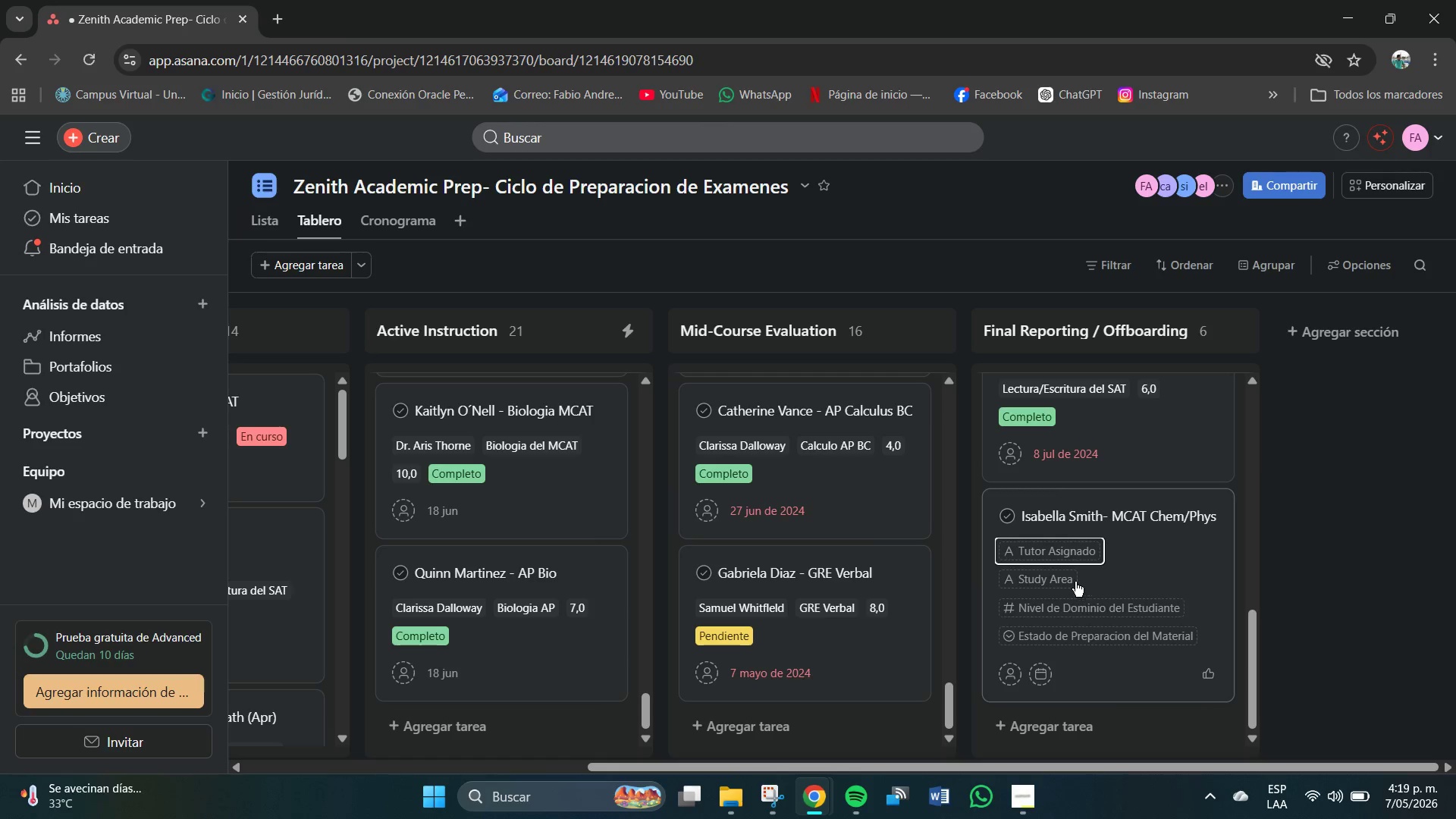 
left_click([1051, 581])
 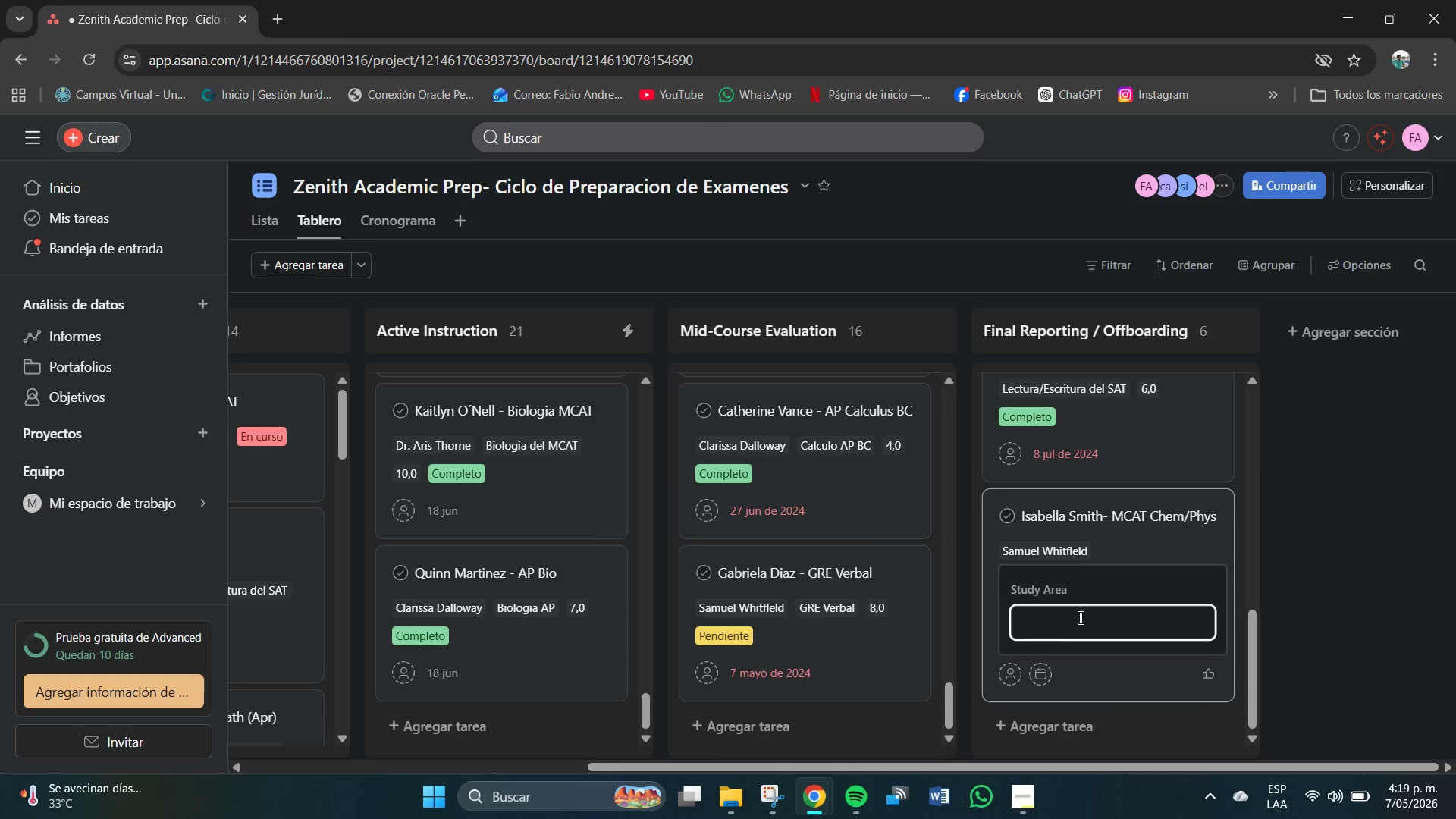 
left_click([1081, 618])
 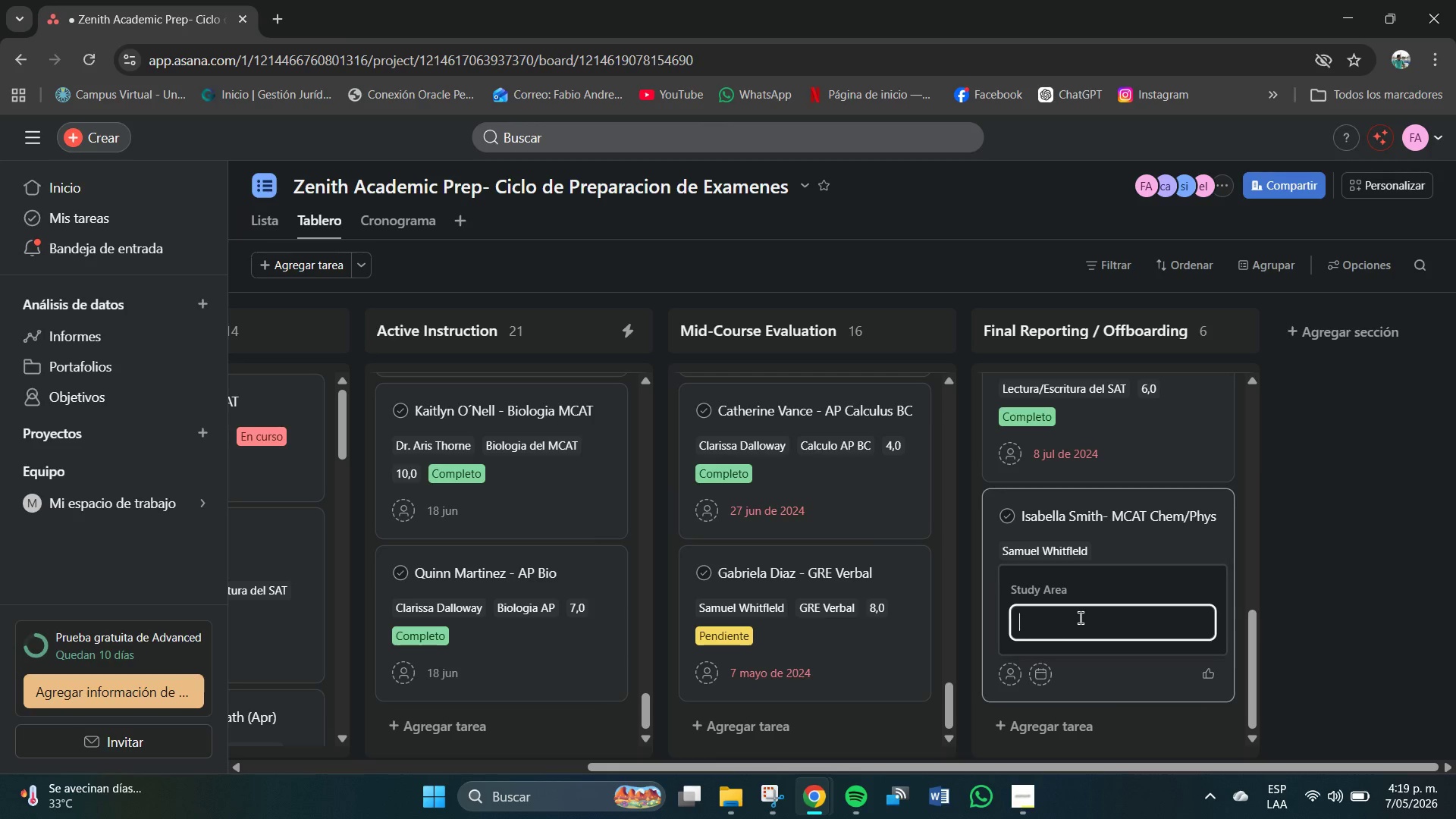 
type(Quimica&f)
key(Backspace)
type(Fisixa)
key(Backspace)
key(Backspace)
type(ca)
 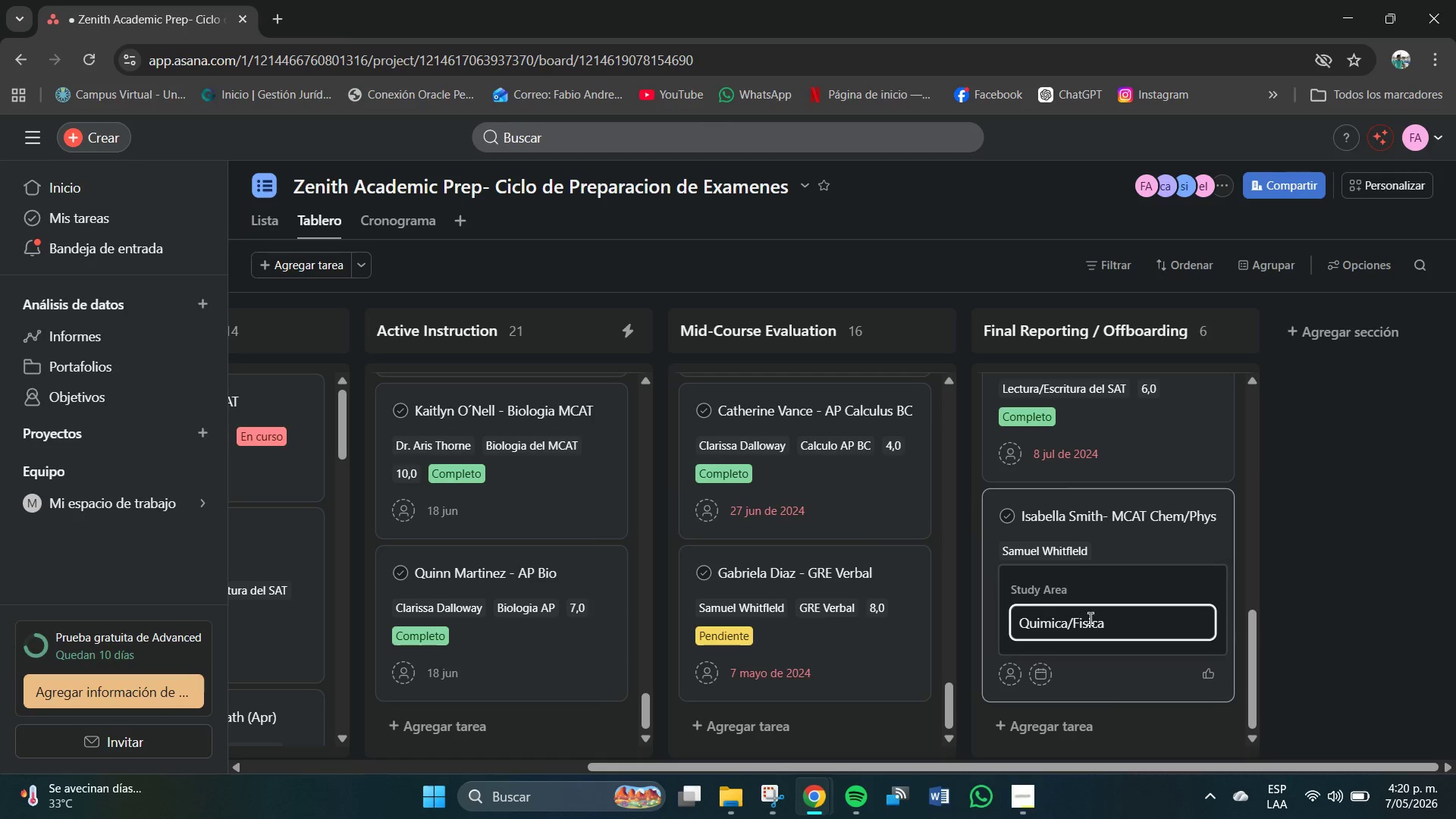 
type( del MCAT)
 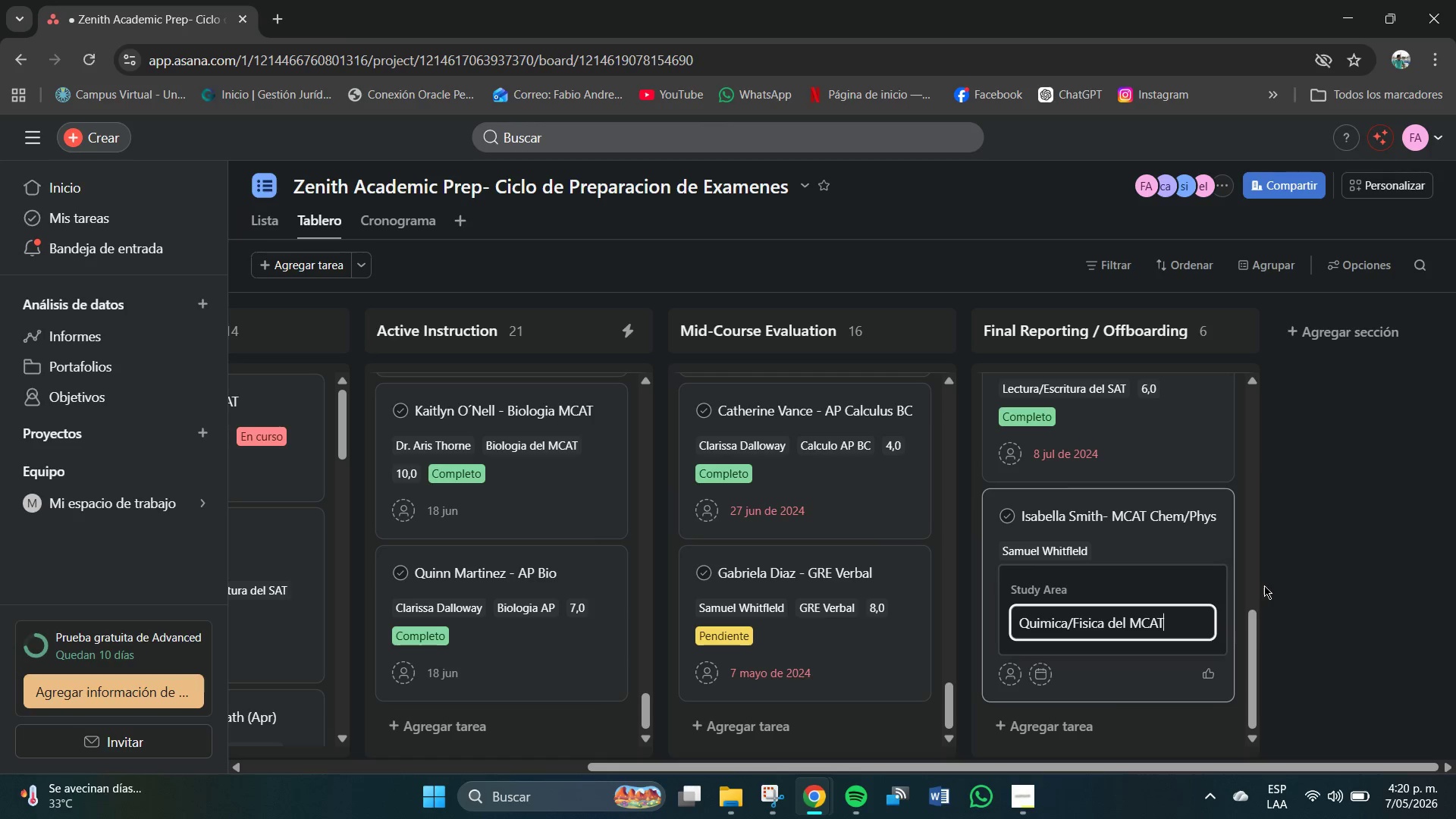 
key(Enter)
 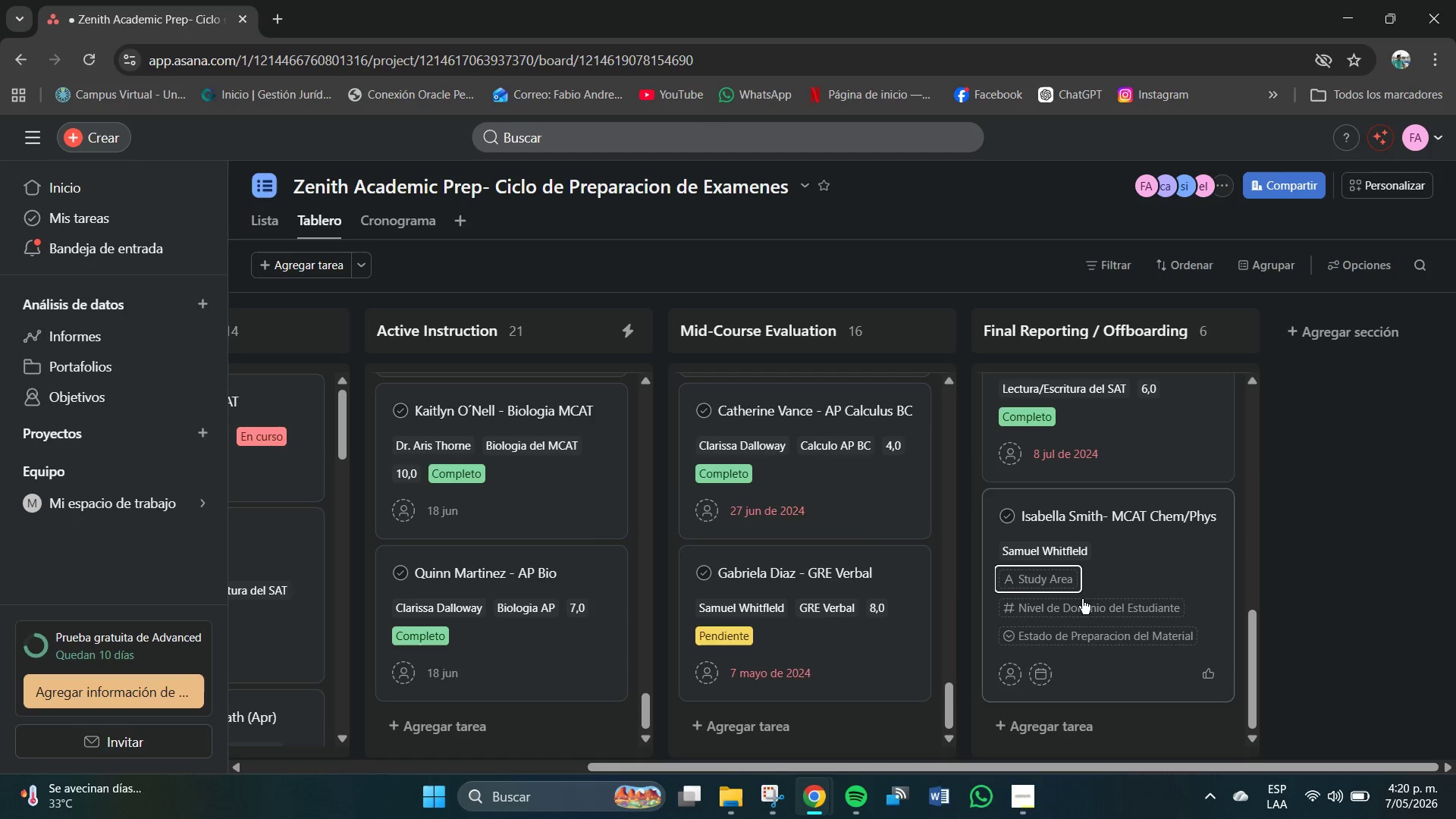 
left_click([1072, 612])
 